 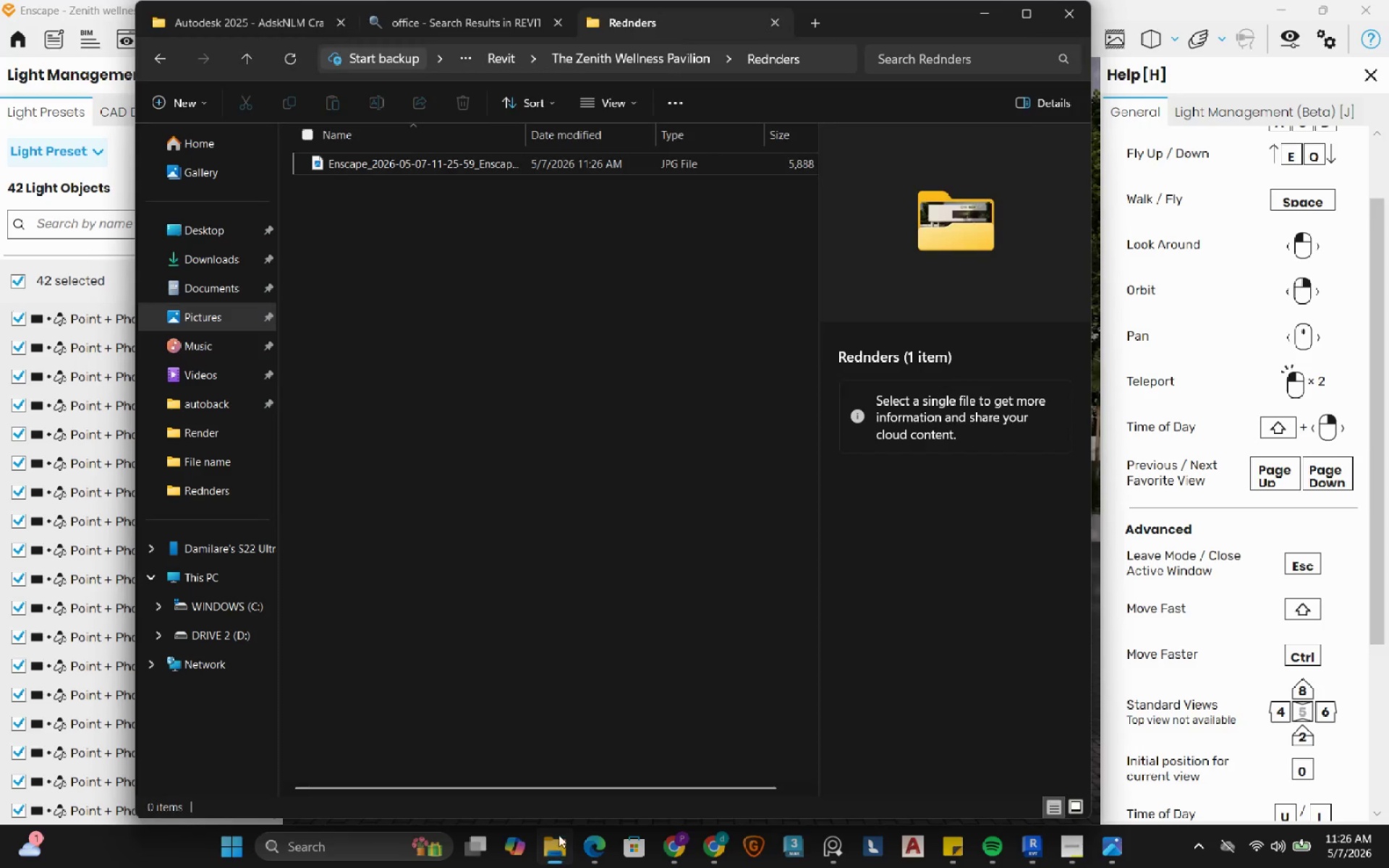 
double_click([602, 165])
 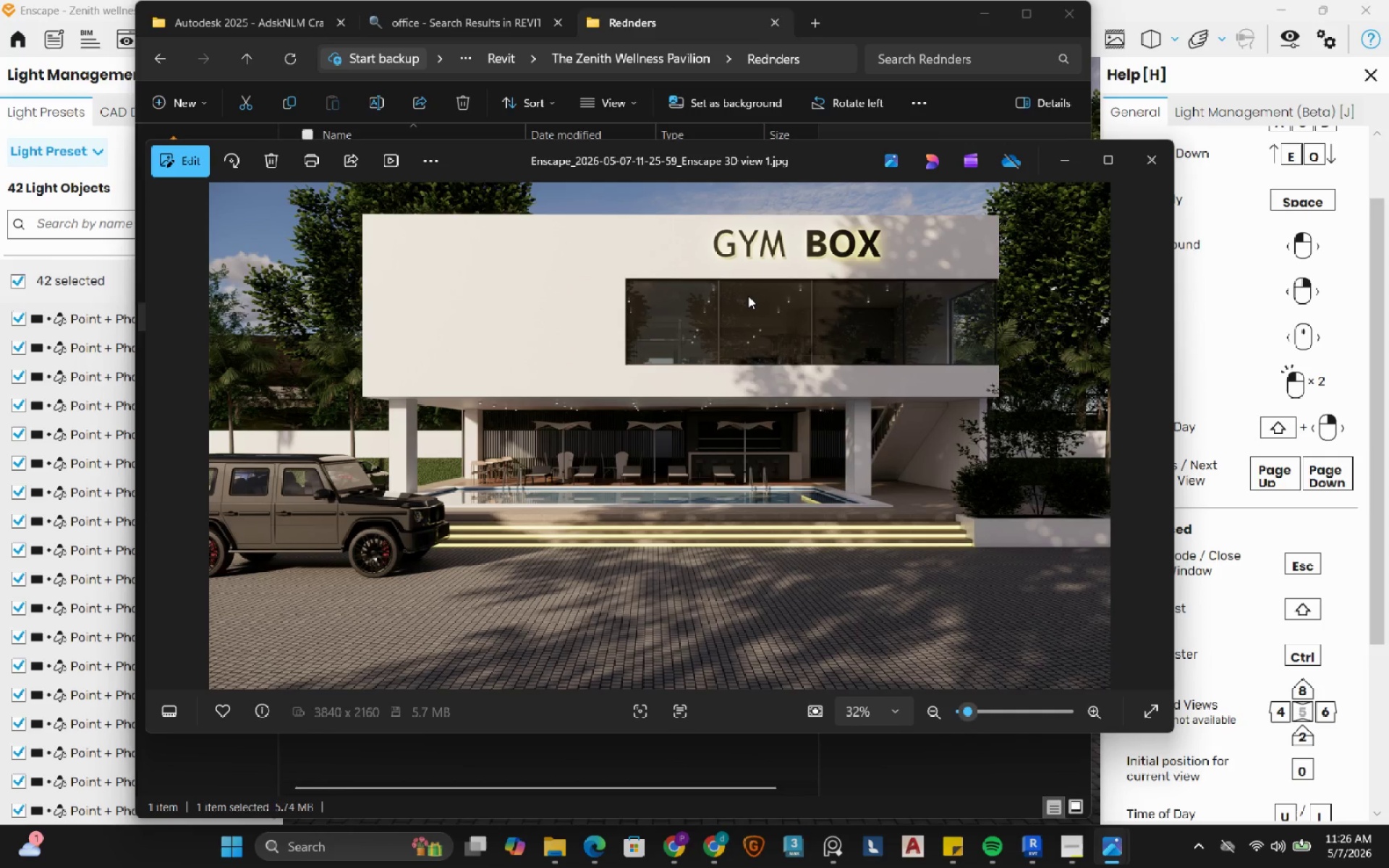 
scroll: coordinate [612, 457], scroll_direction: up, amount: 21.0
 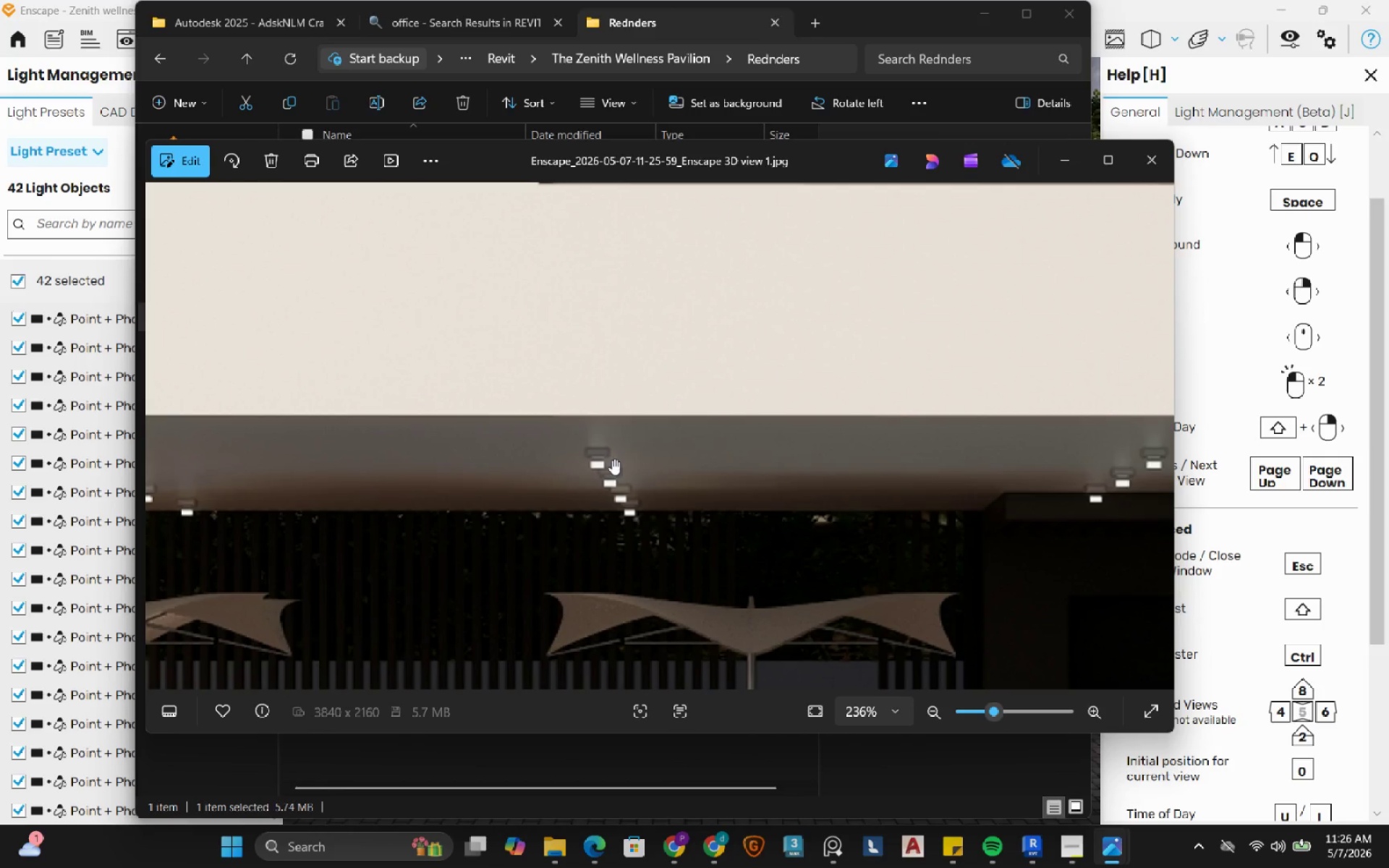 
scroll: coordinate [613, 462], scroll_direction: down, amount: 13.0
 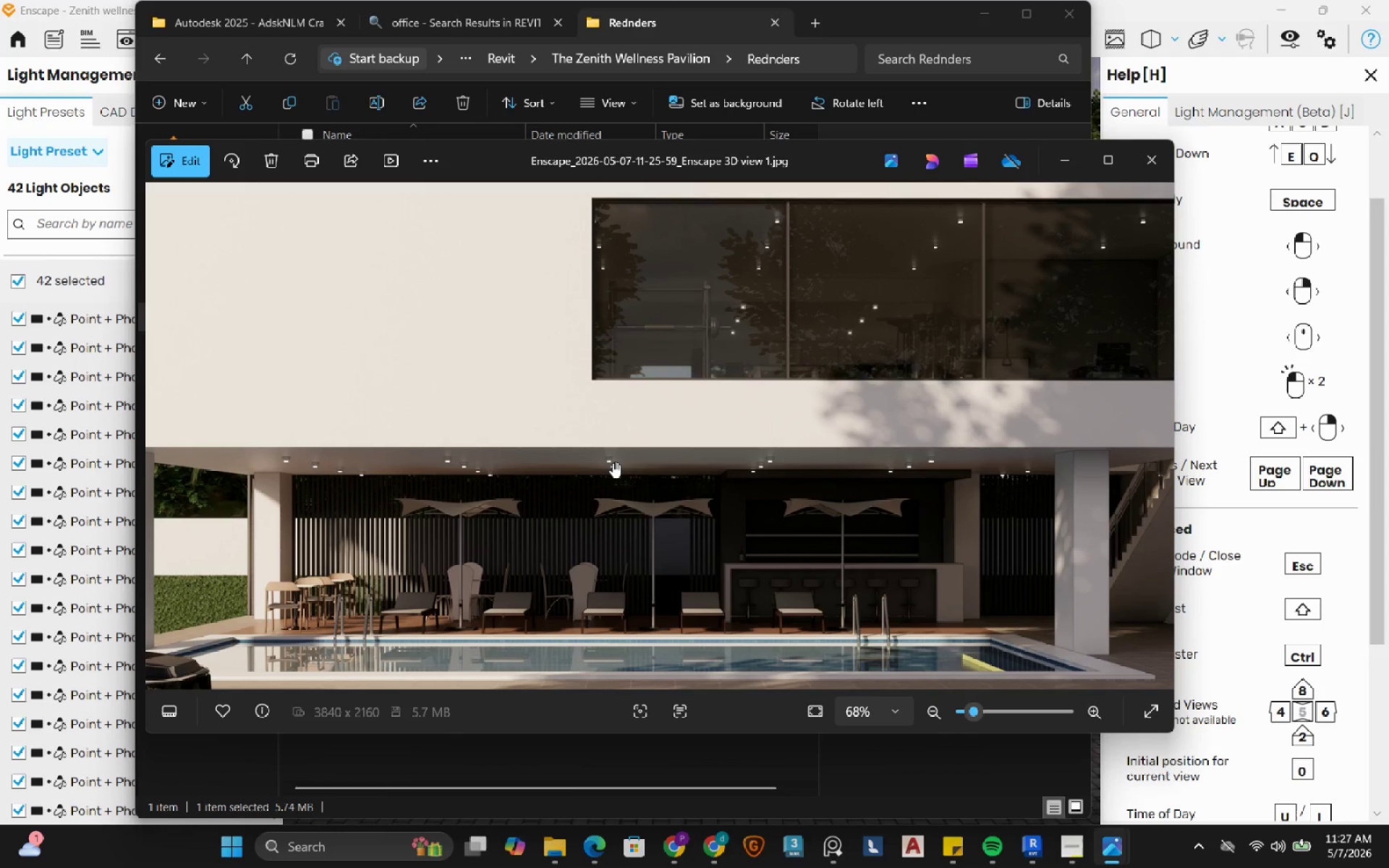 
wait(5.8)
 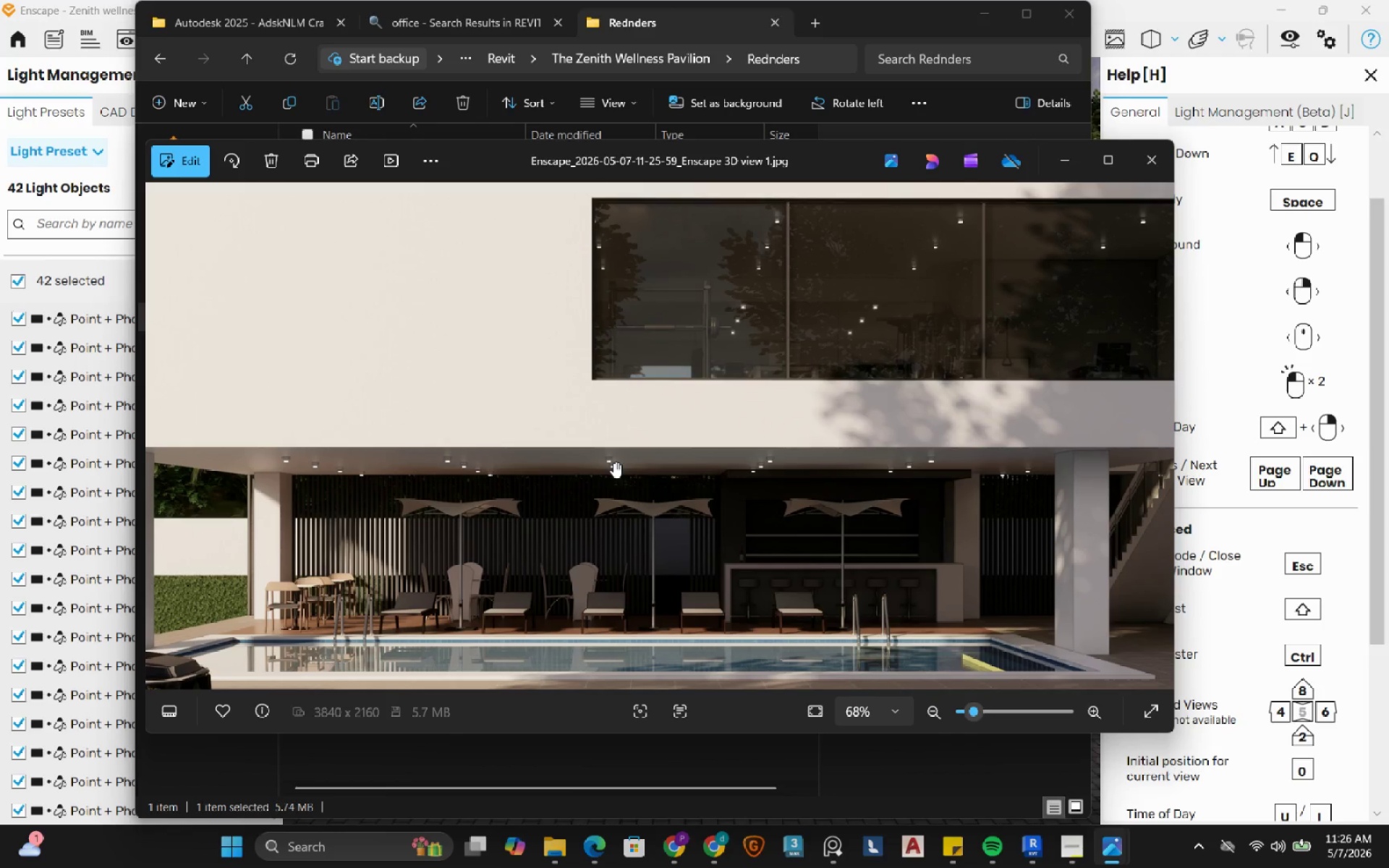 
left_click([1150, 166])
 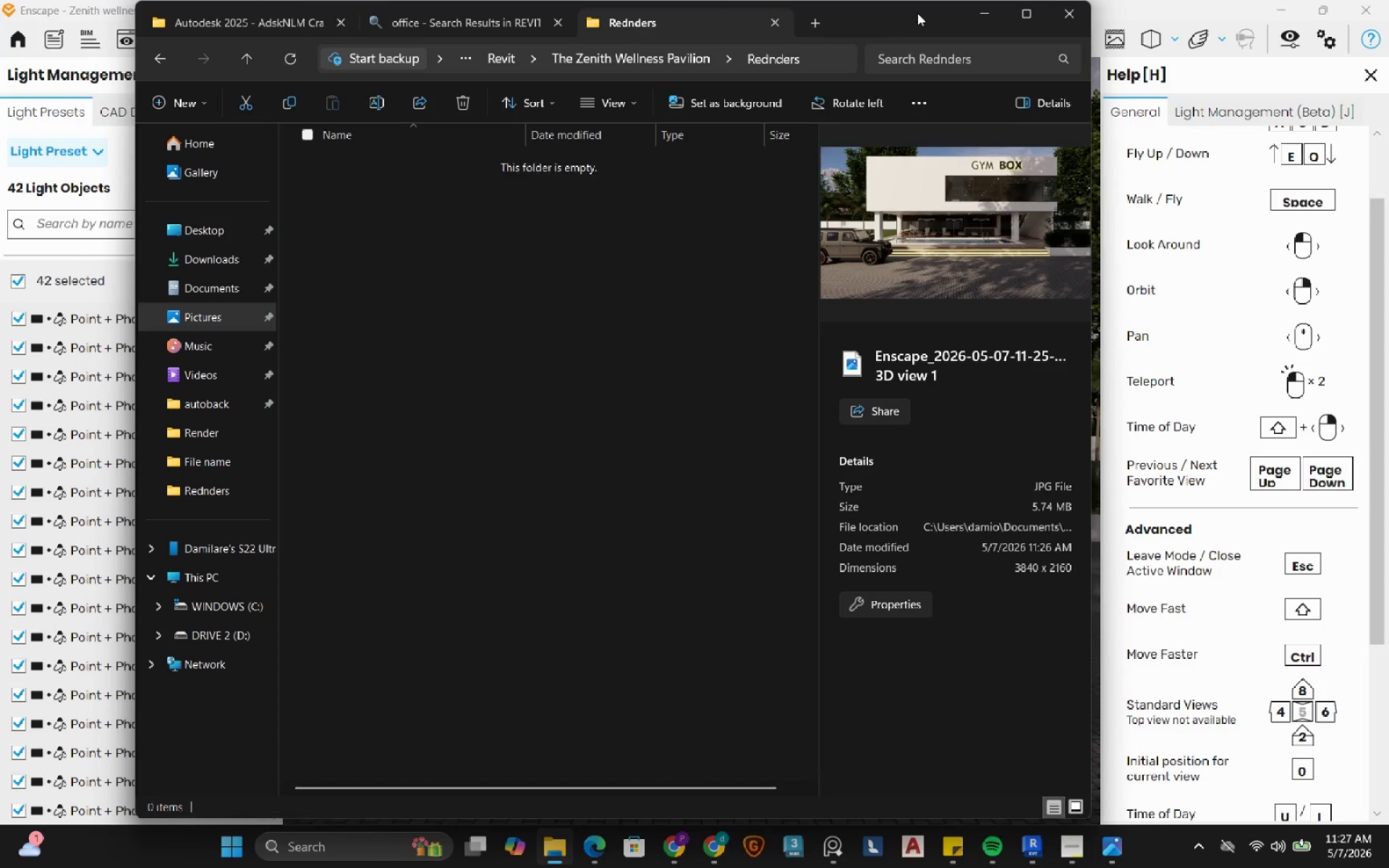 
left_click([972, 12])
 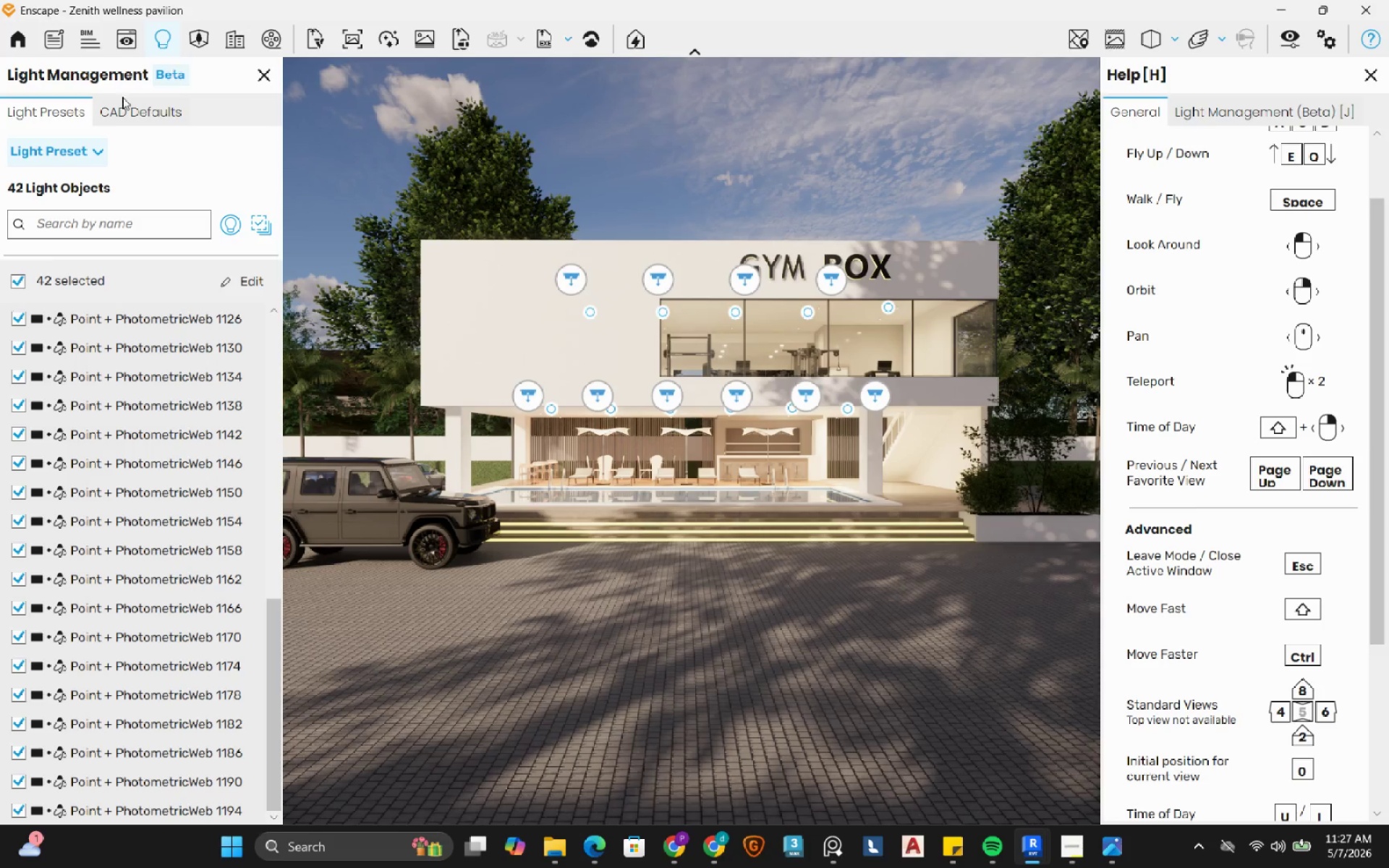 
left_click([122, 106])
 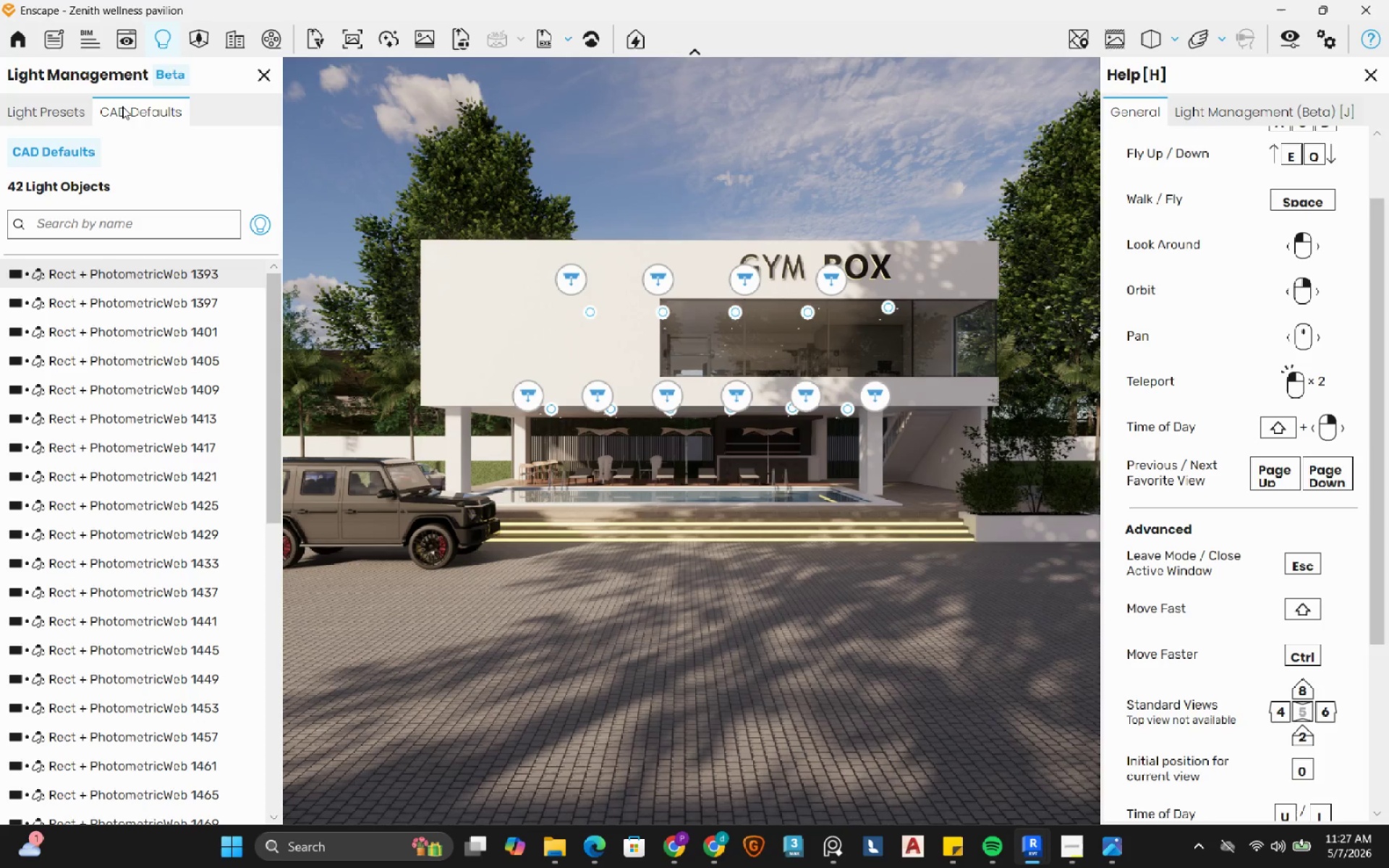 
left_click([64, 116])
 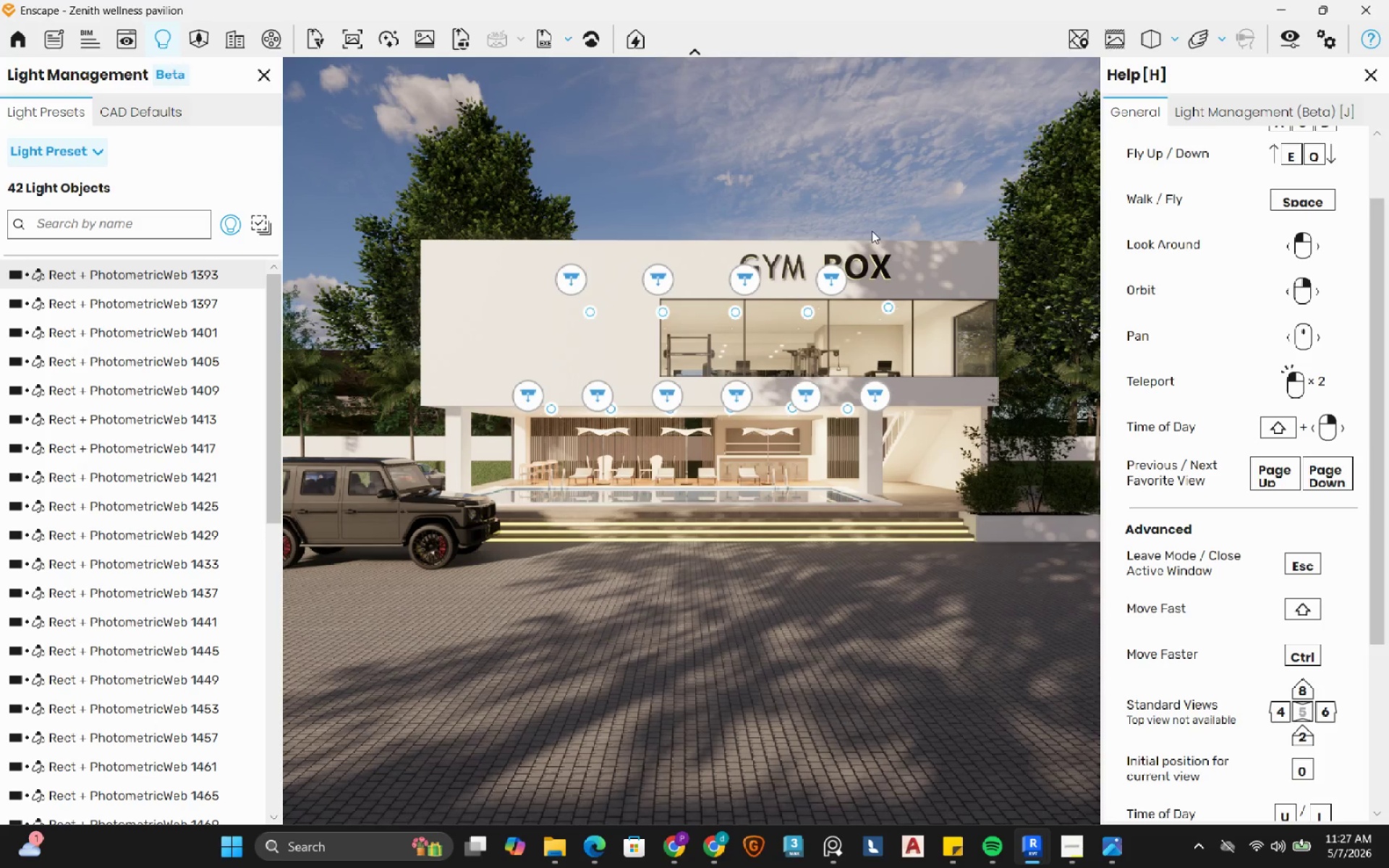 
left_click([1286, 9])
 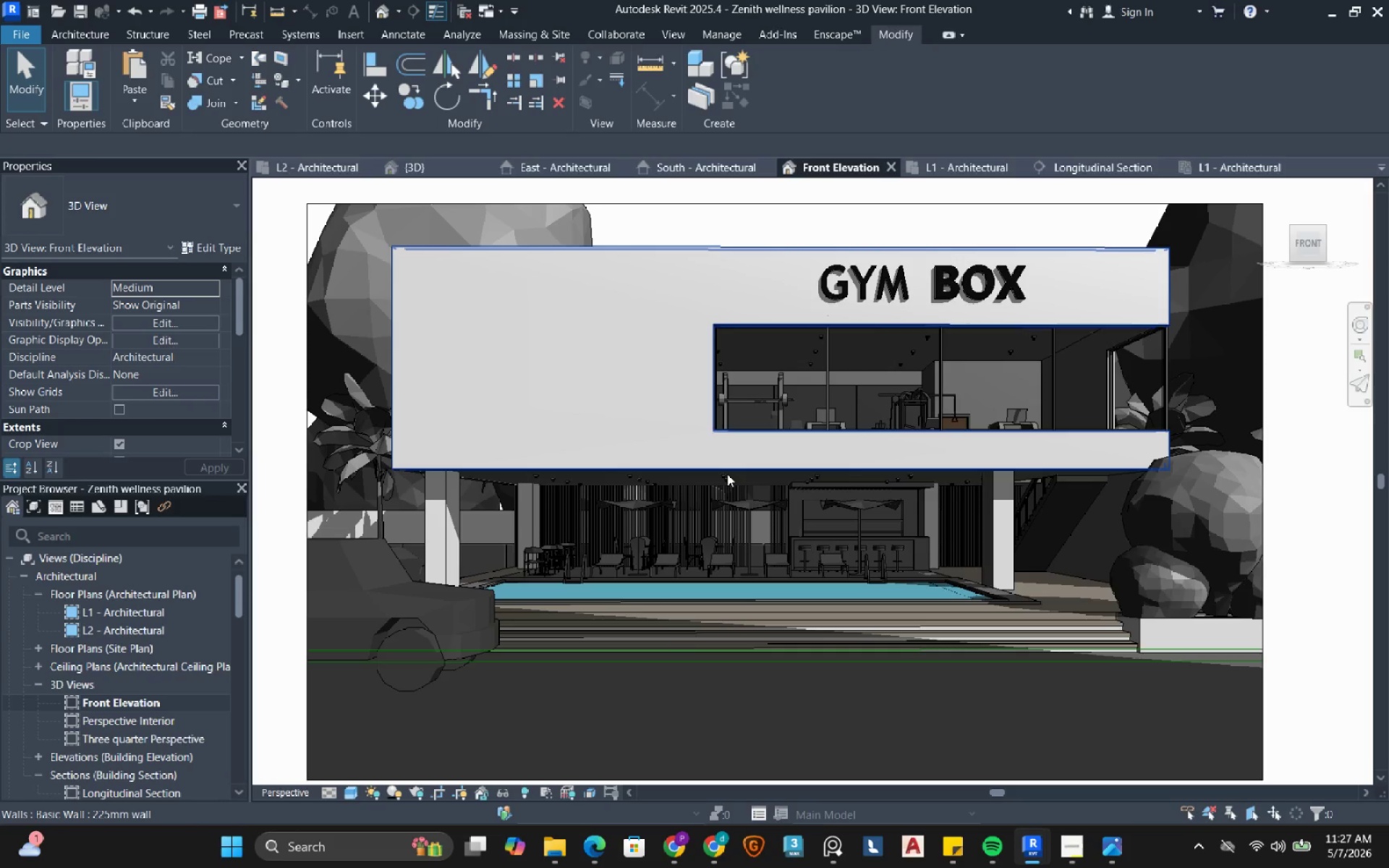 
wait(5.44)
 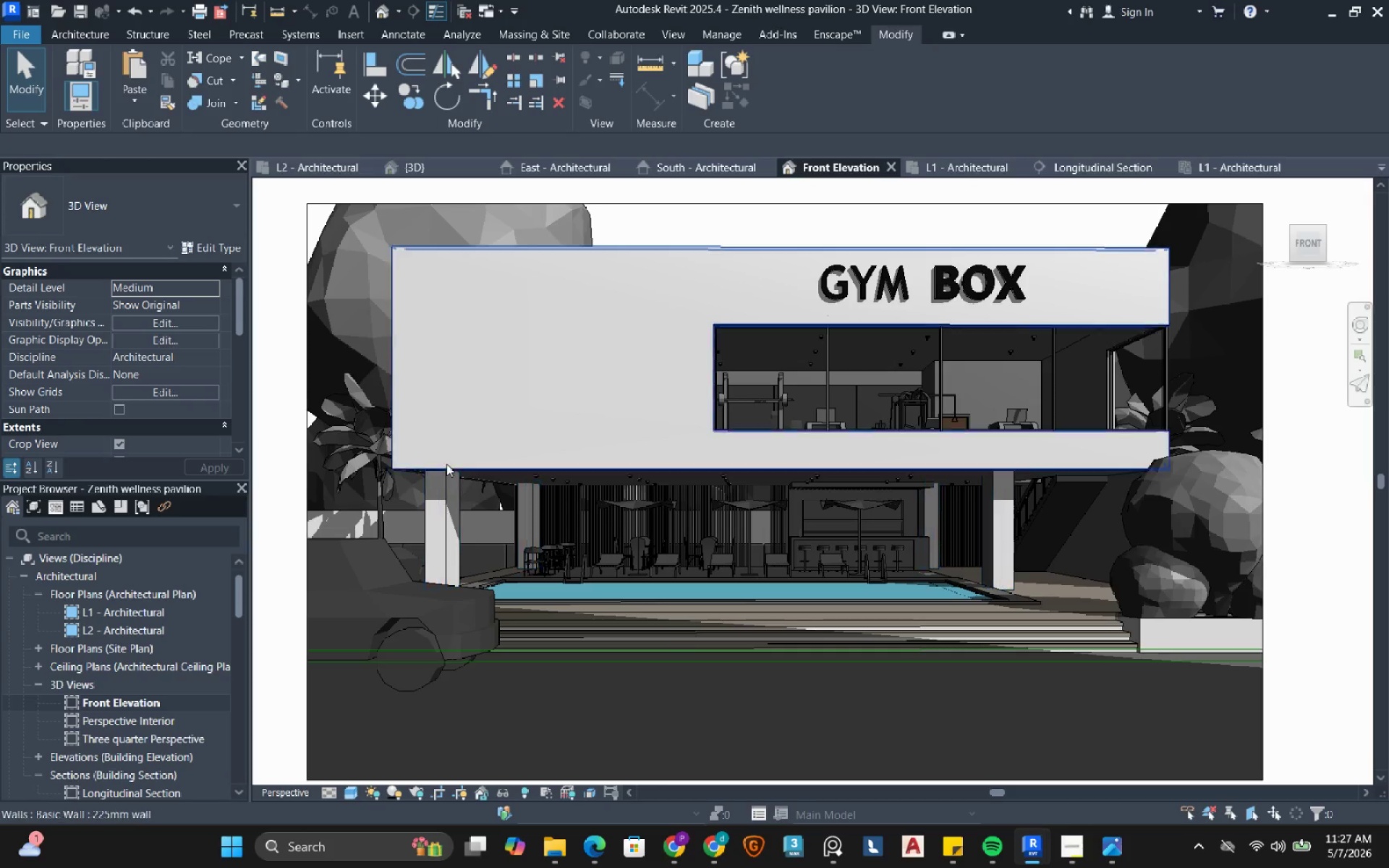 
scroll: coordinate [725, 479], scroll_direction: up, amount: 14.0
 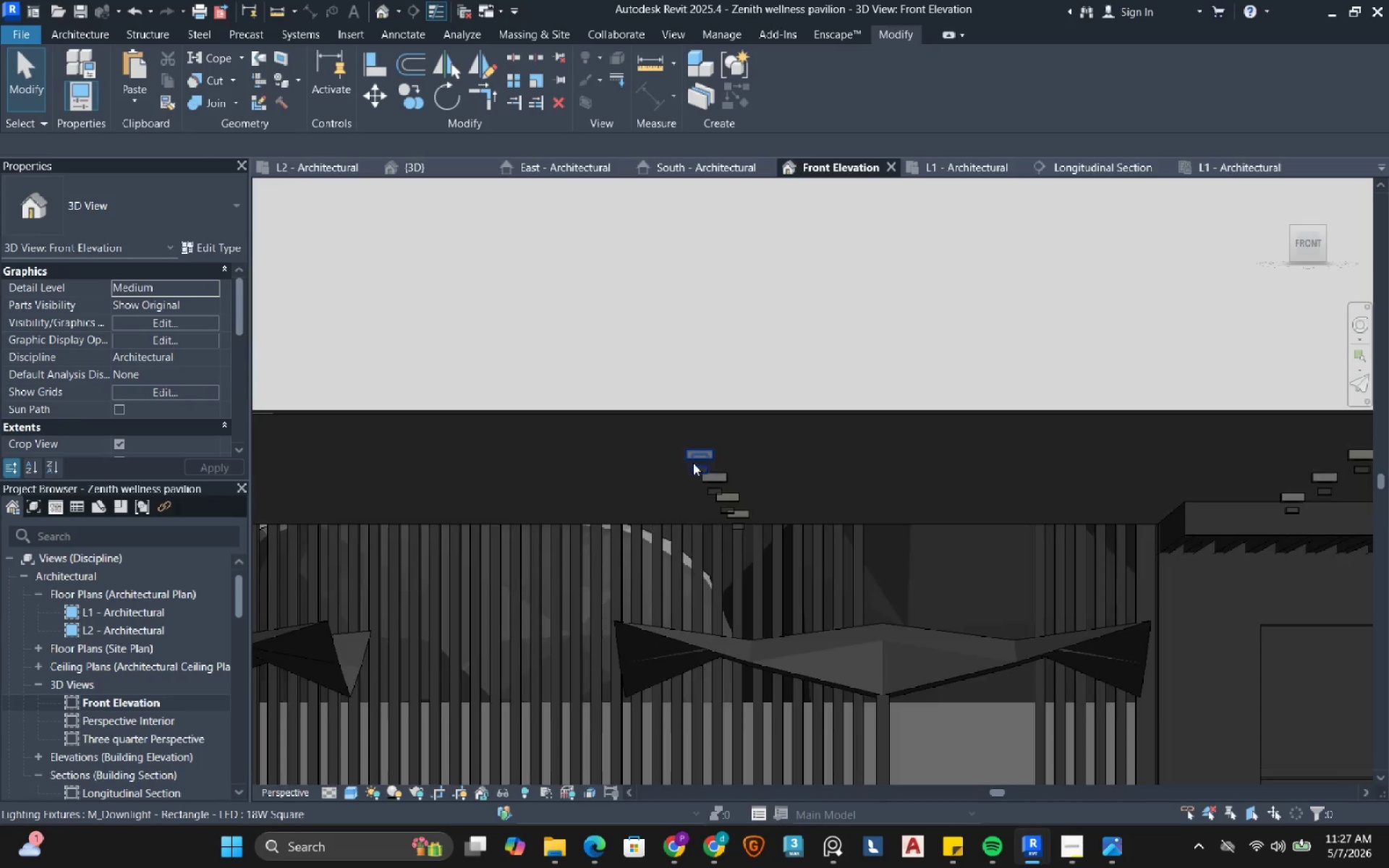 
left_click([693, 463])
 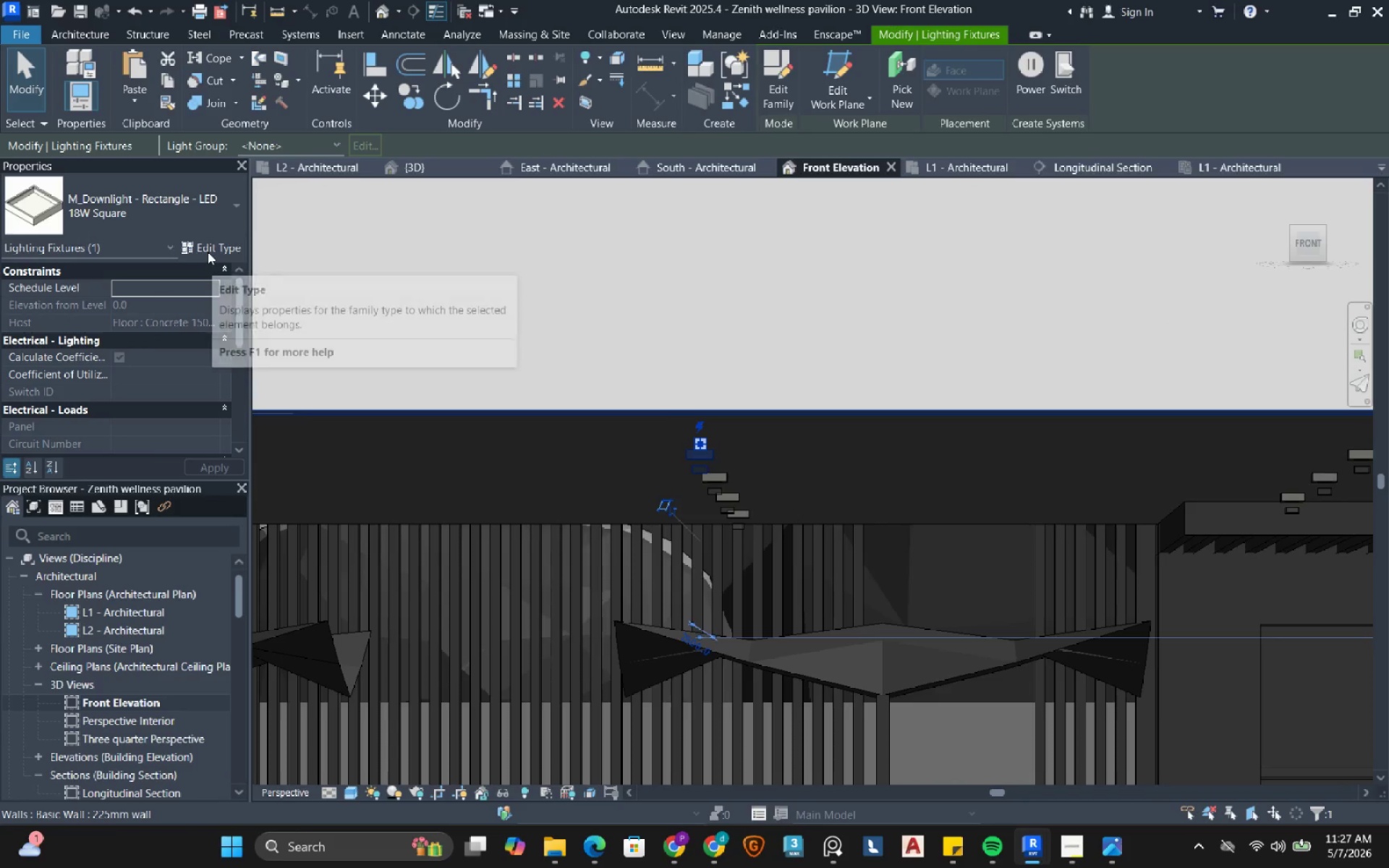 
left_click([208, 252])
 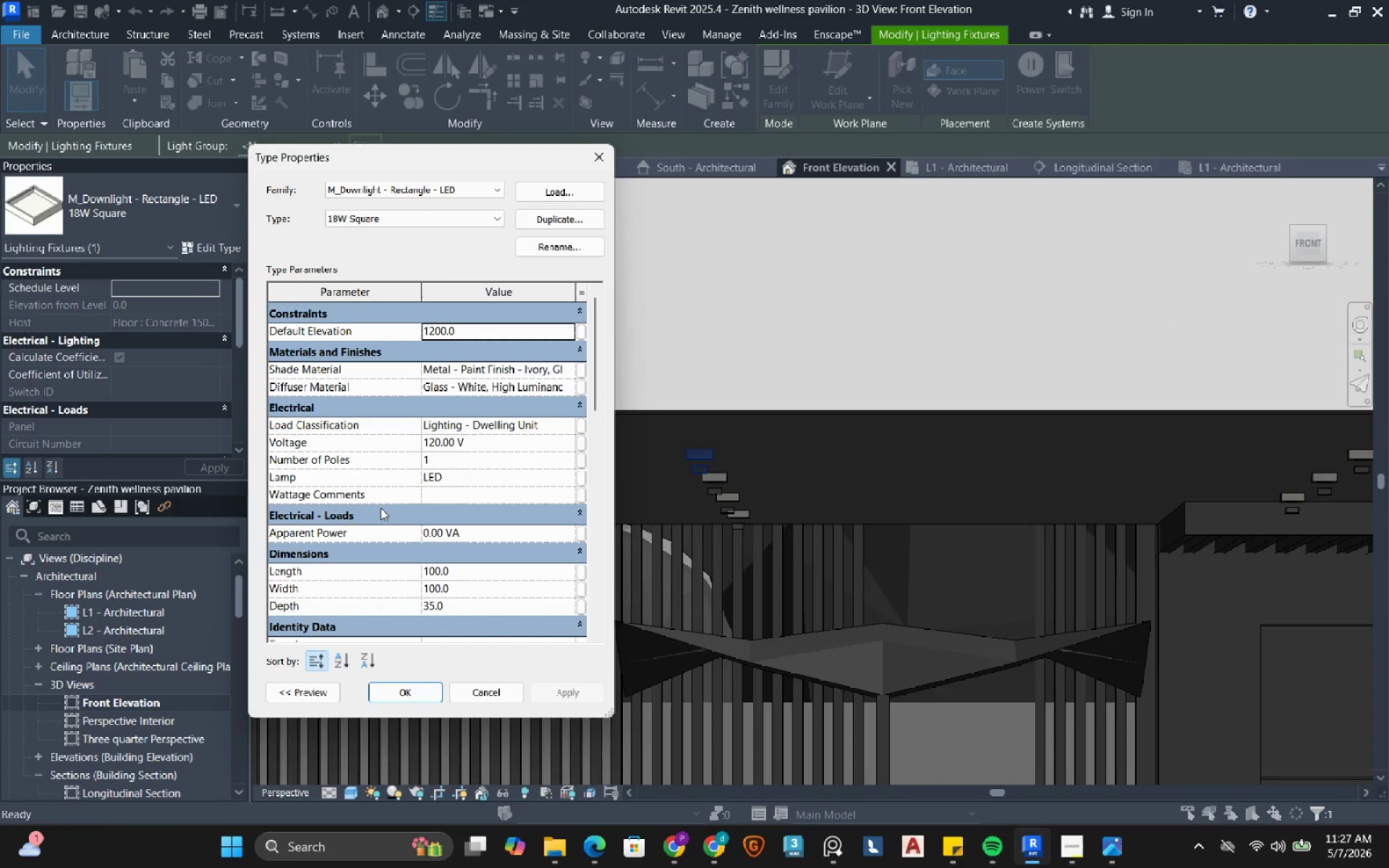 
left_click([480, 443])
 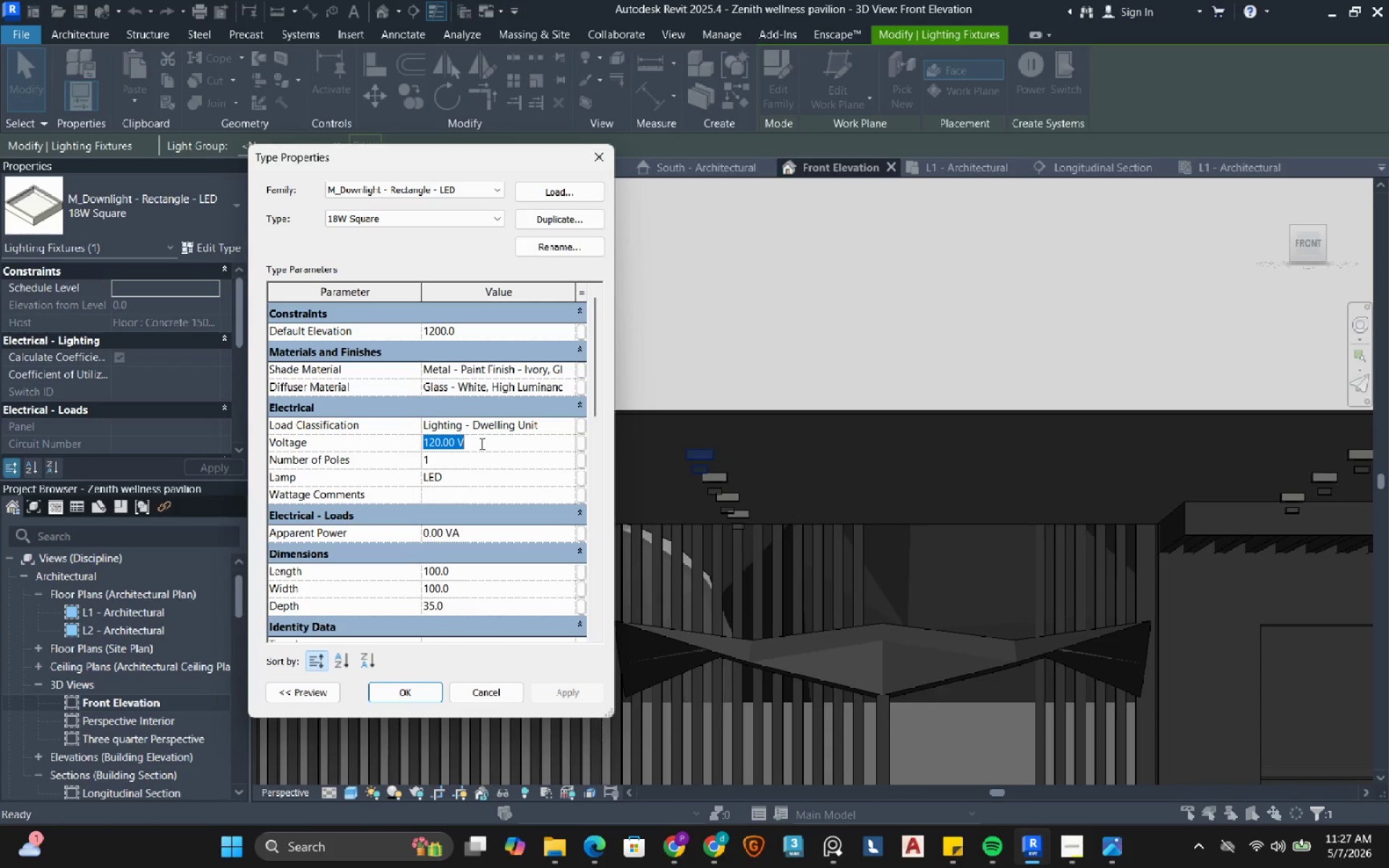 
key(Numpad2)
 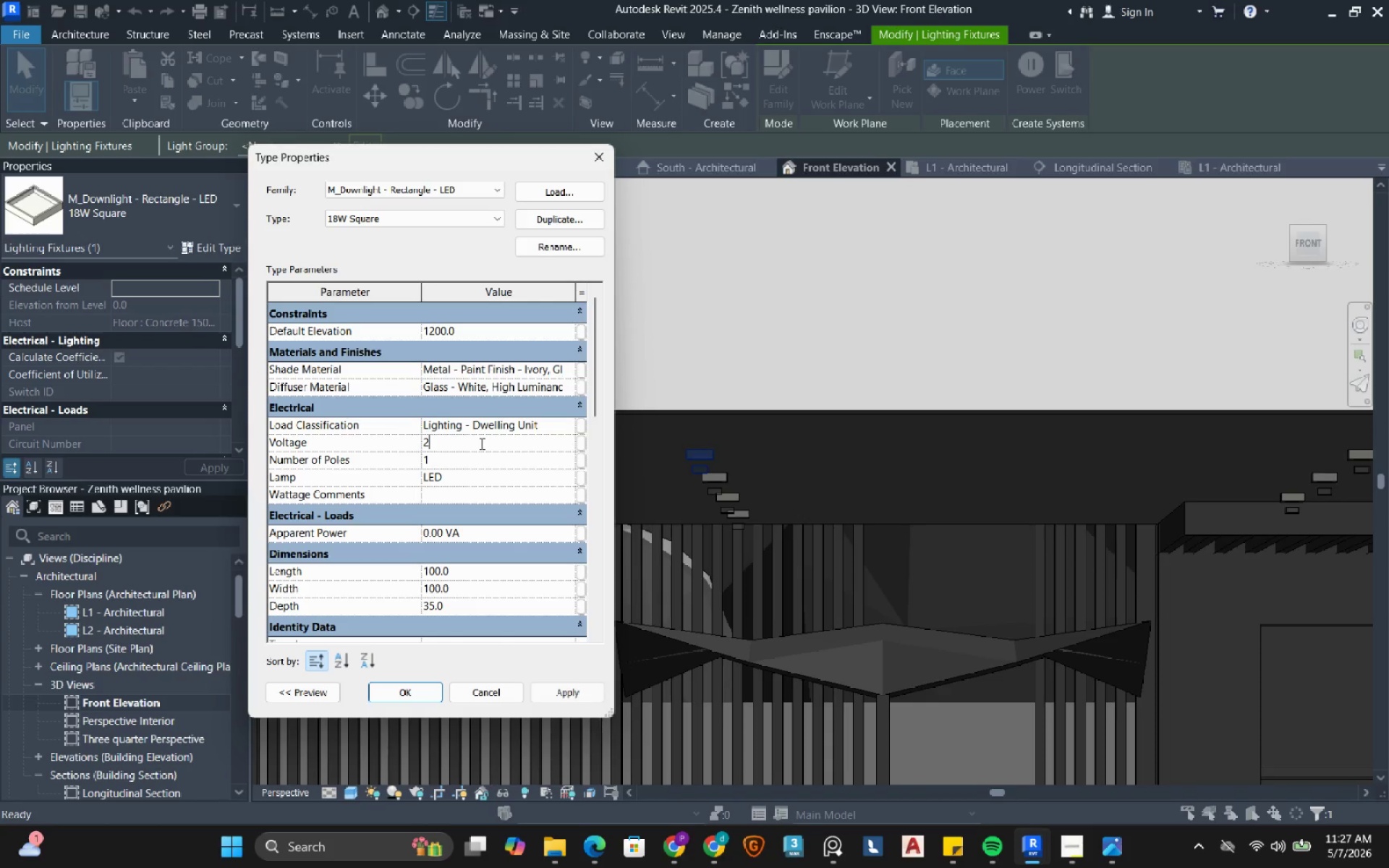 
key(Numpad0)
 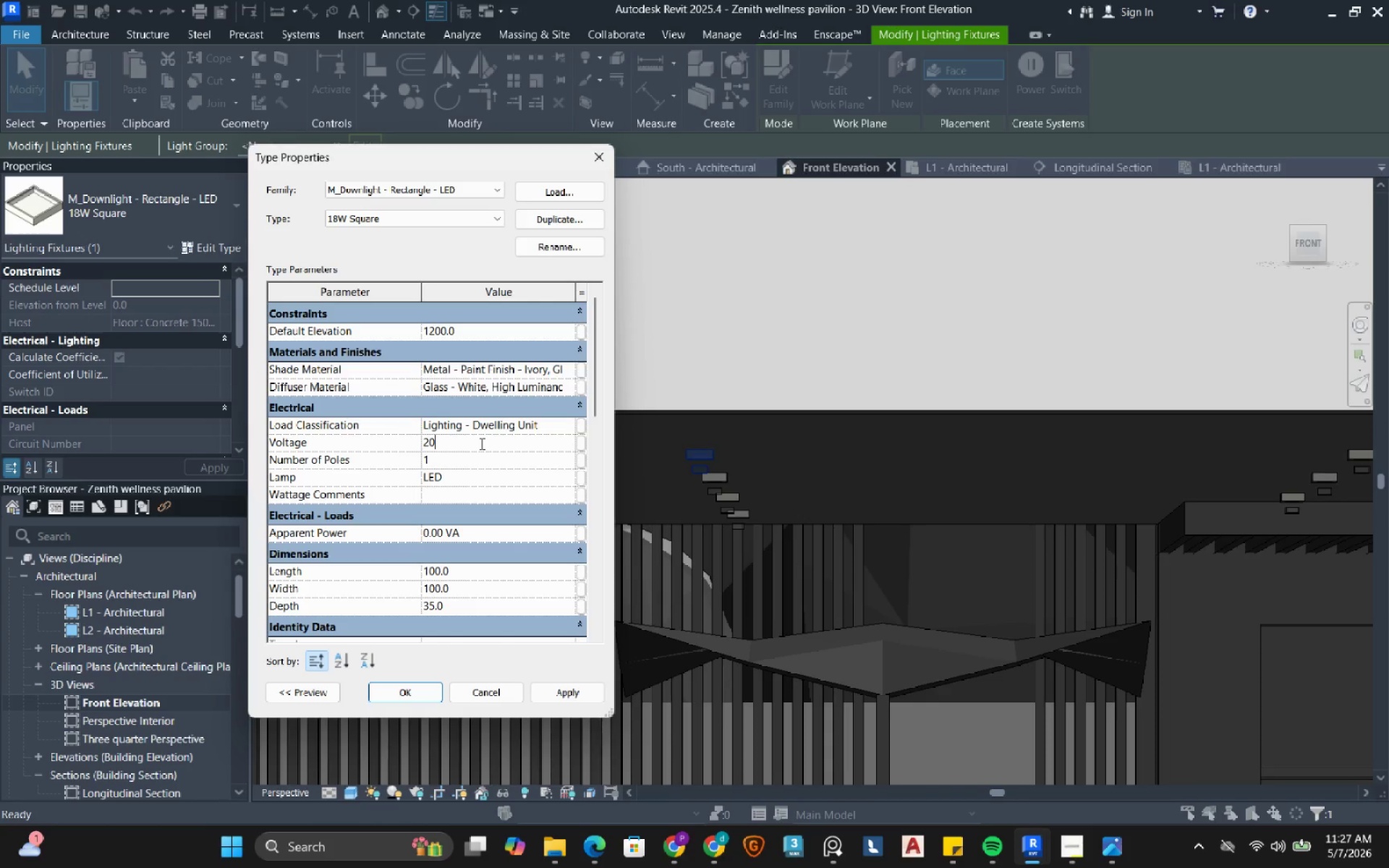 
key(Numpad0)
 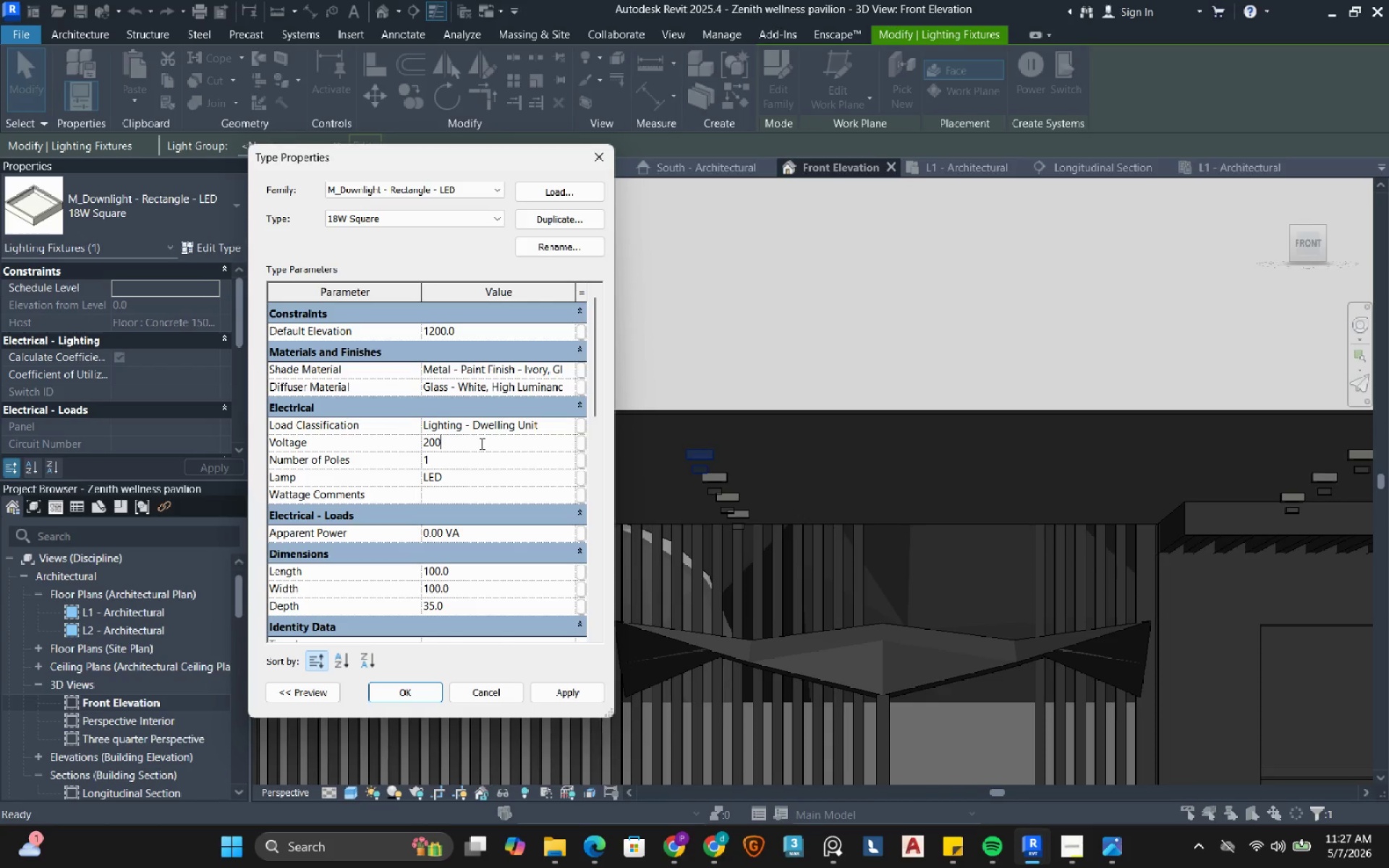 
key(Numpad0)
 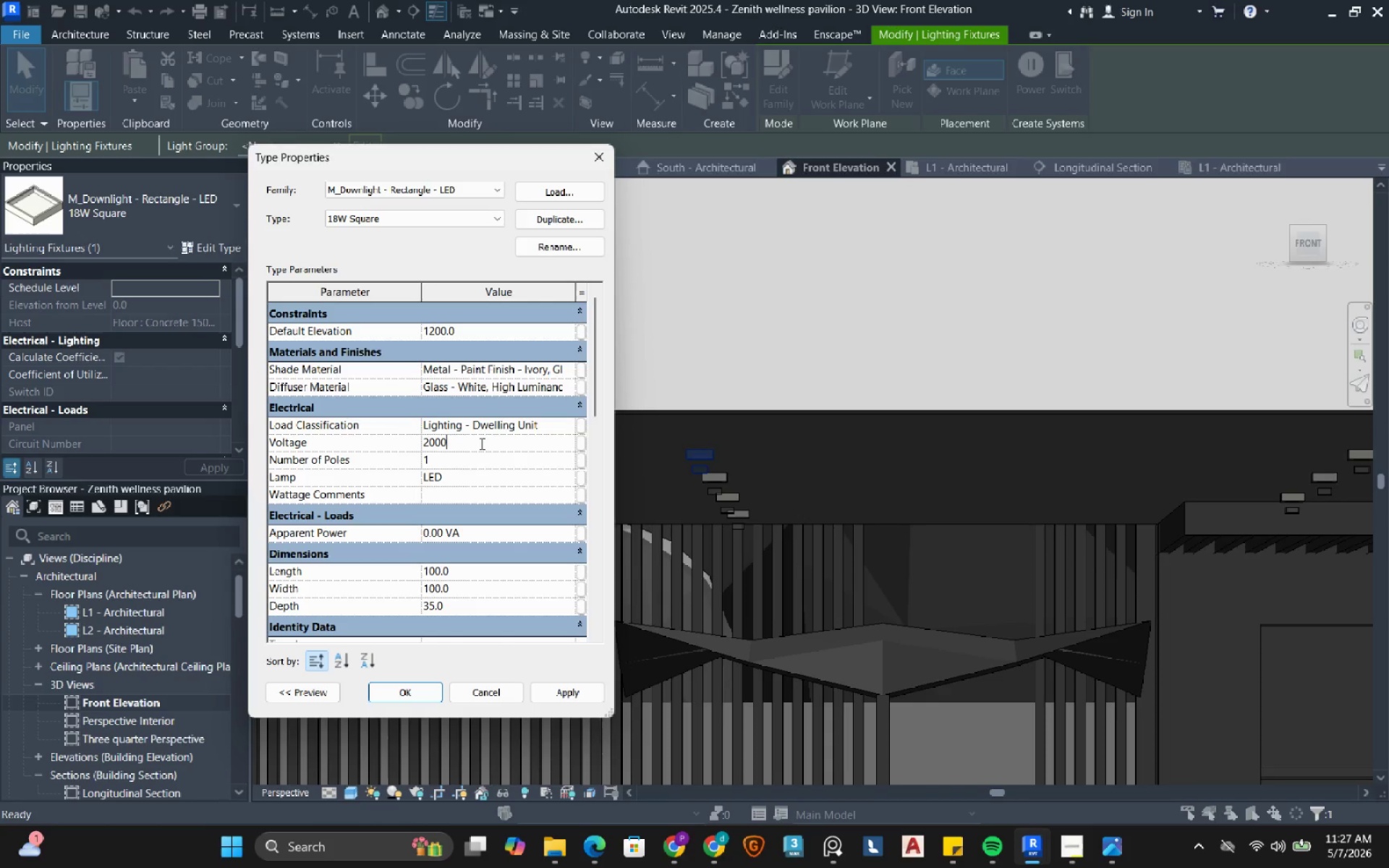 
key(NumpadEnter)
 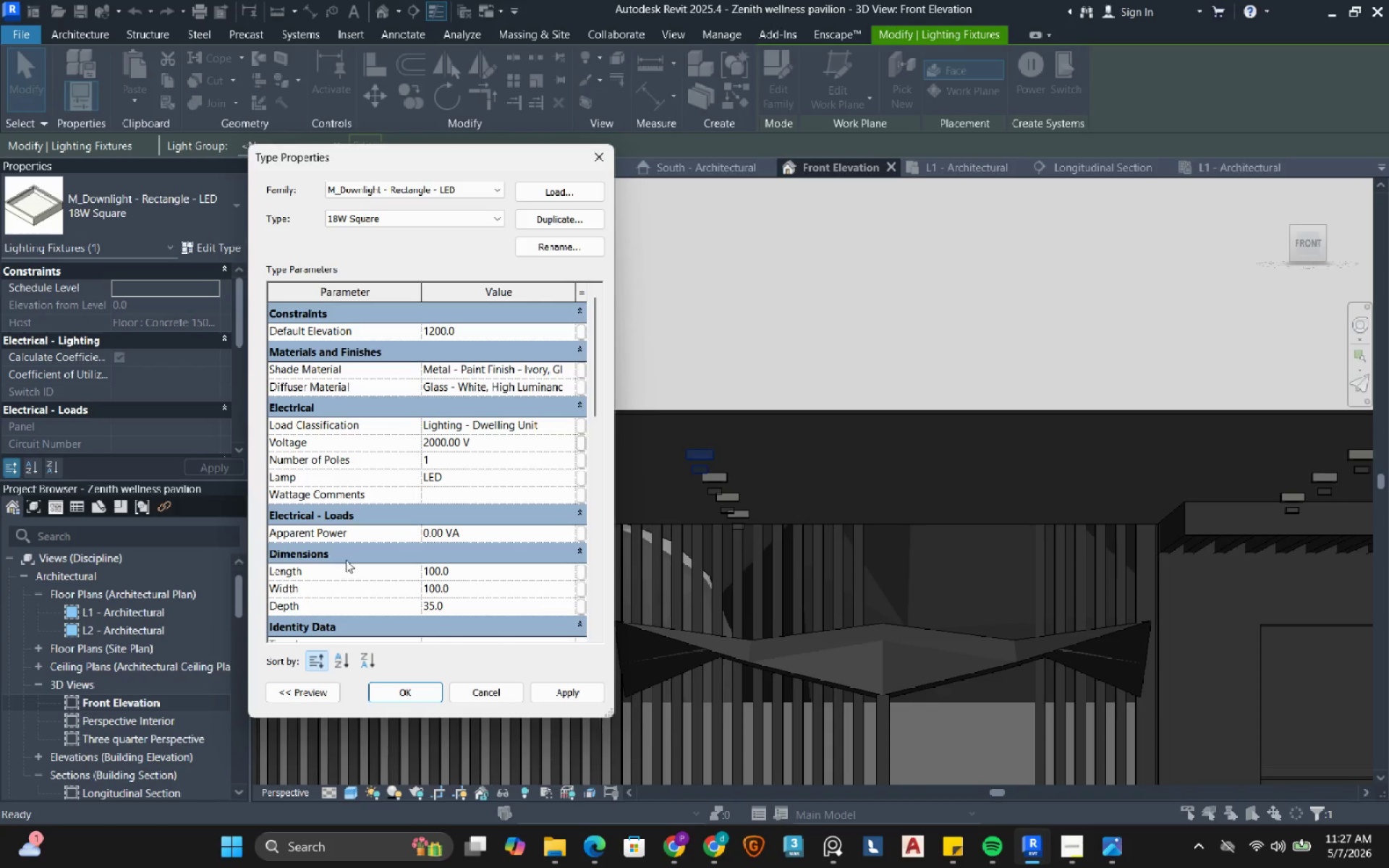 
scroll: coordinate [346, 560], scroll_direction: down, amount: 4.0
 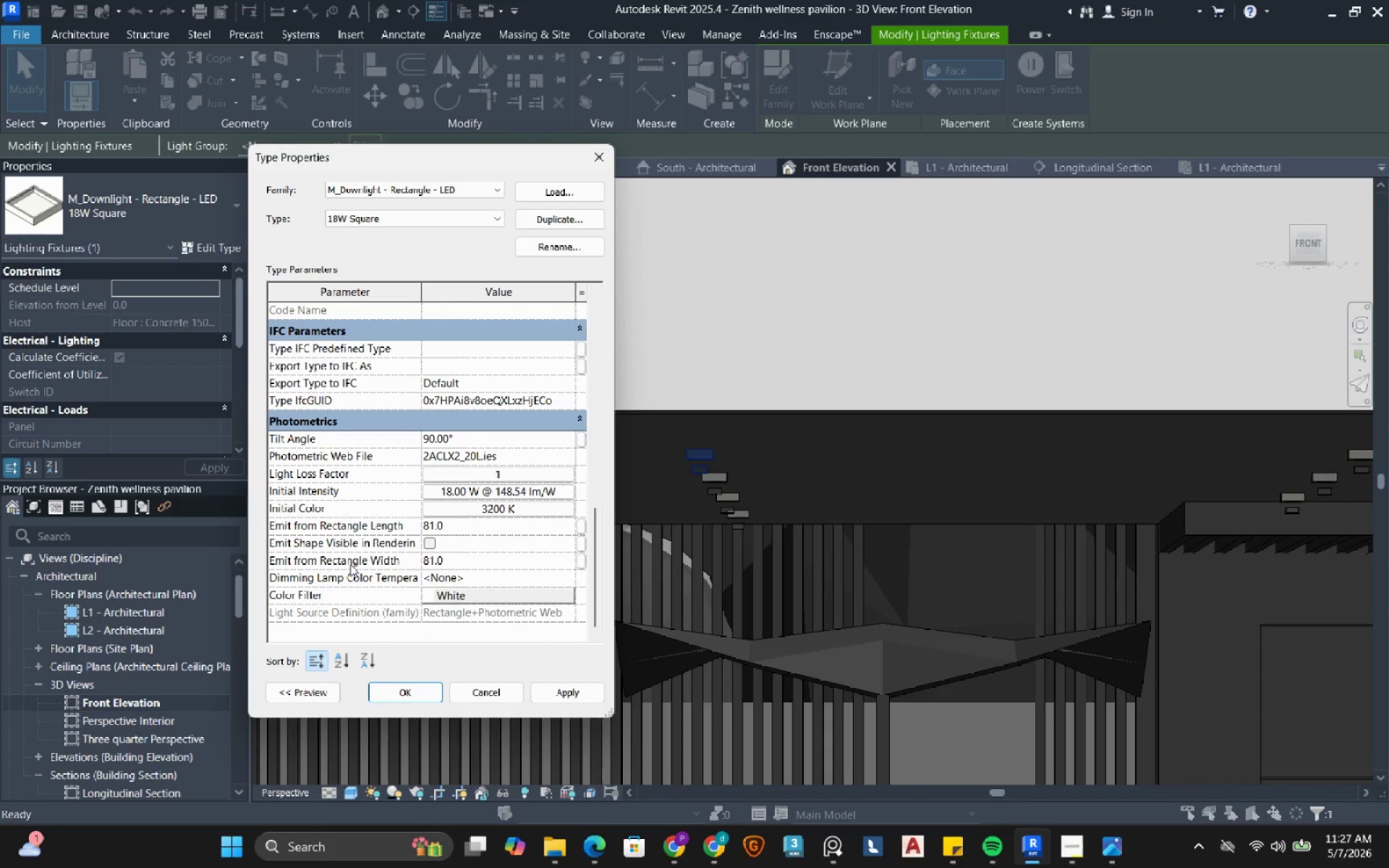 
left_click([415, 692])
 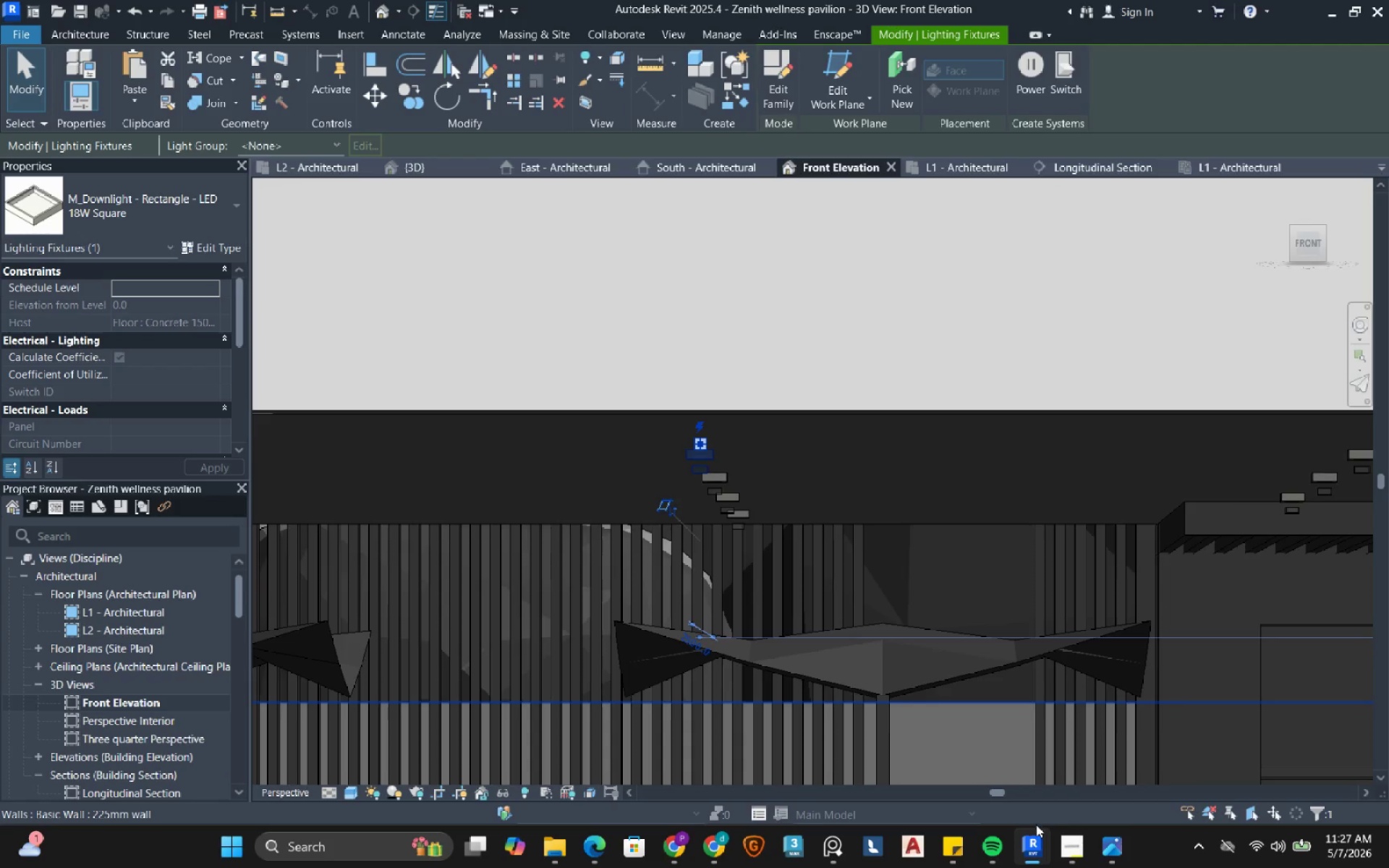 
left_click([1171, 750])
 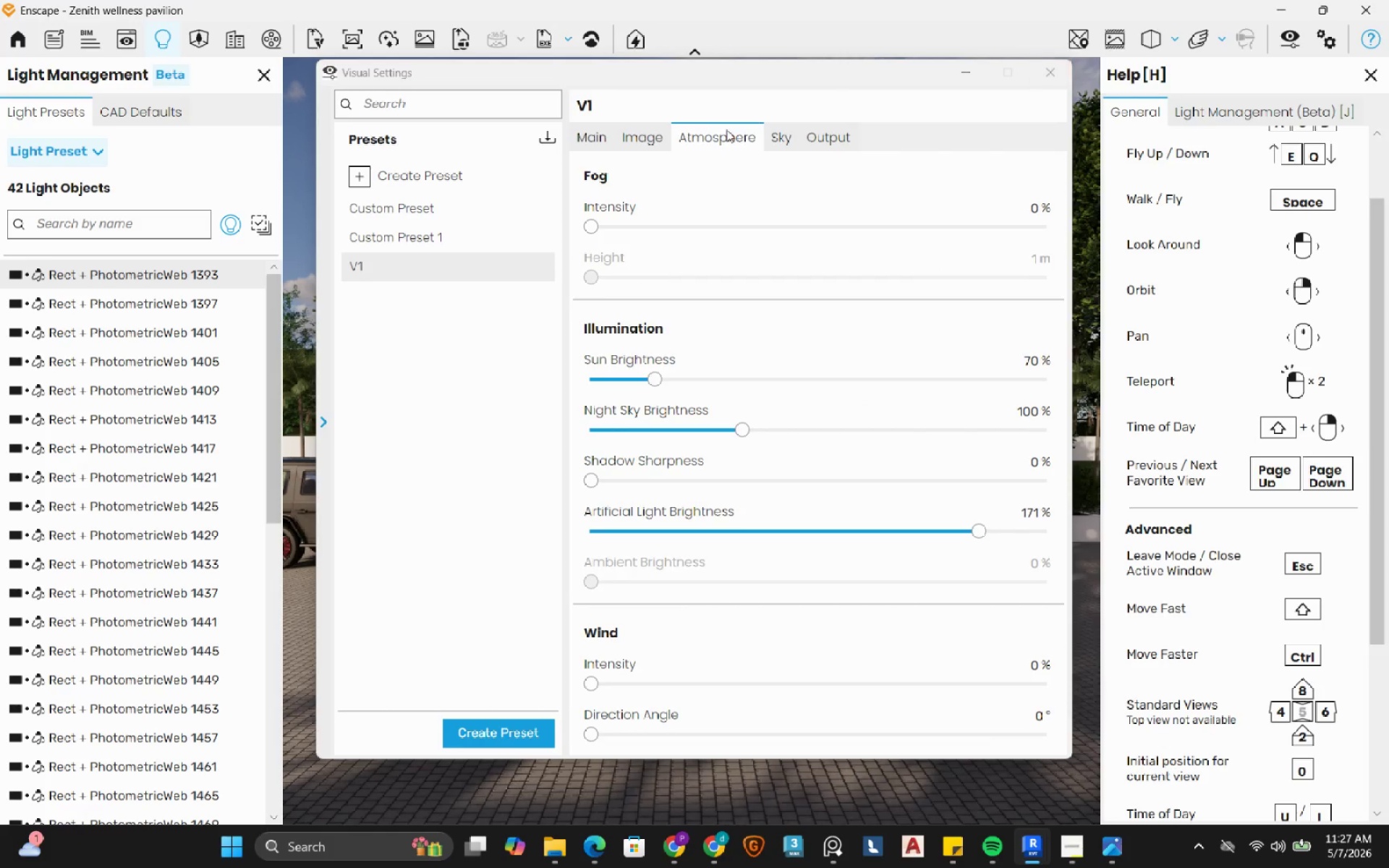 
left_click([598, 135])
 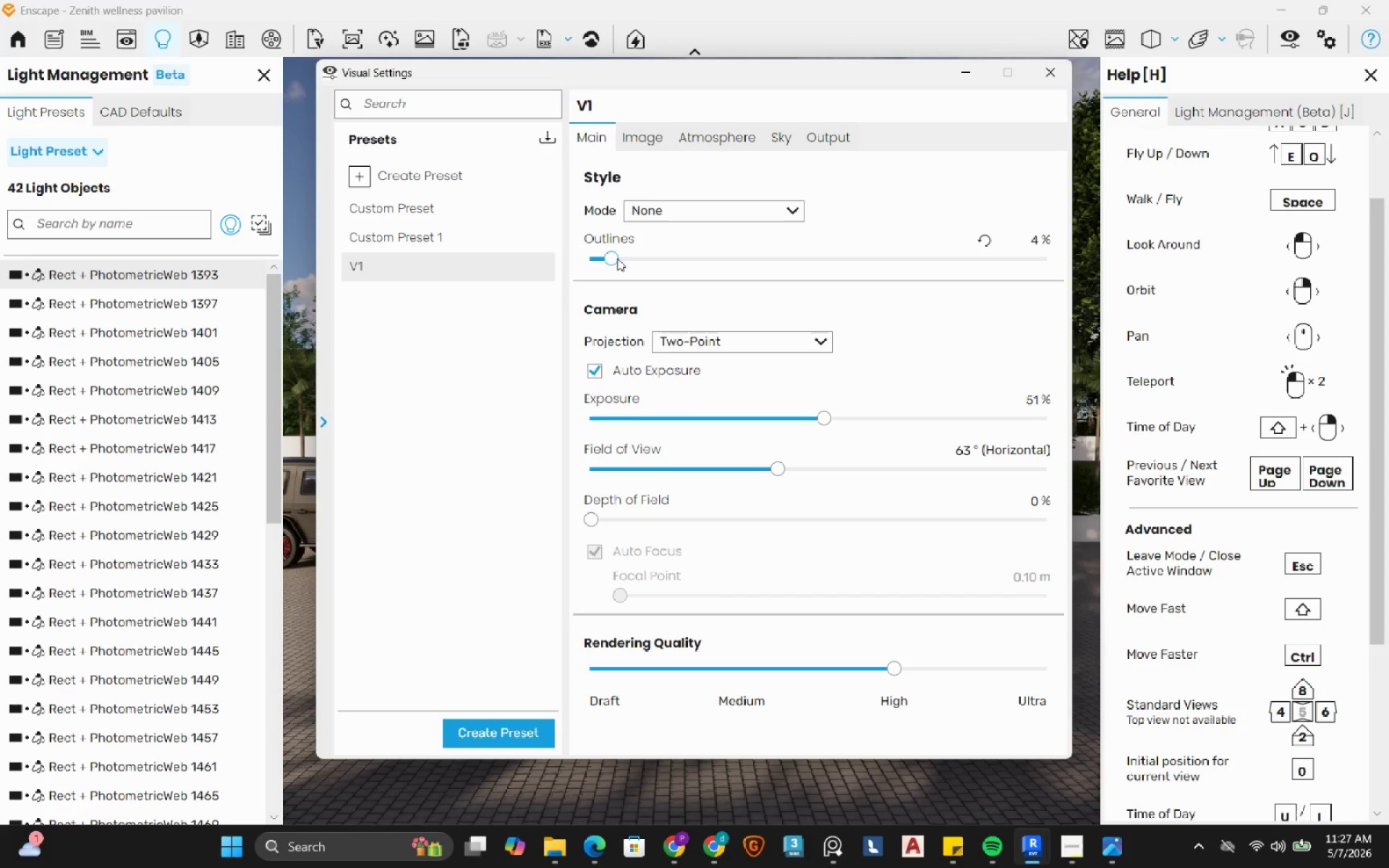 
left_click_drag(start_coordinate=[613, 260], to_coordinate=[606, 265])
 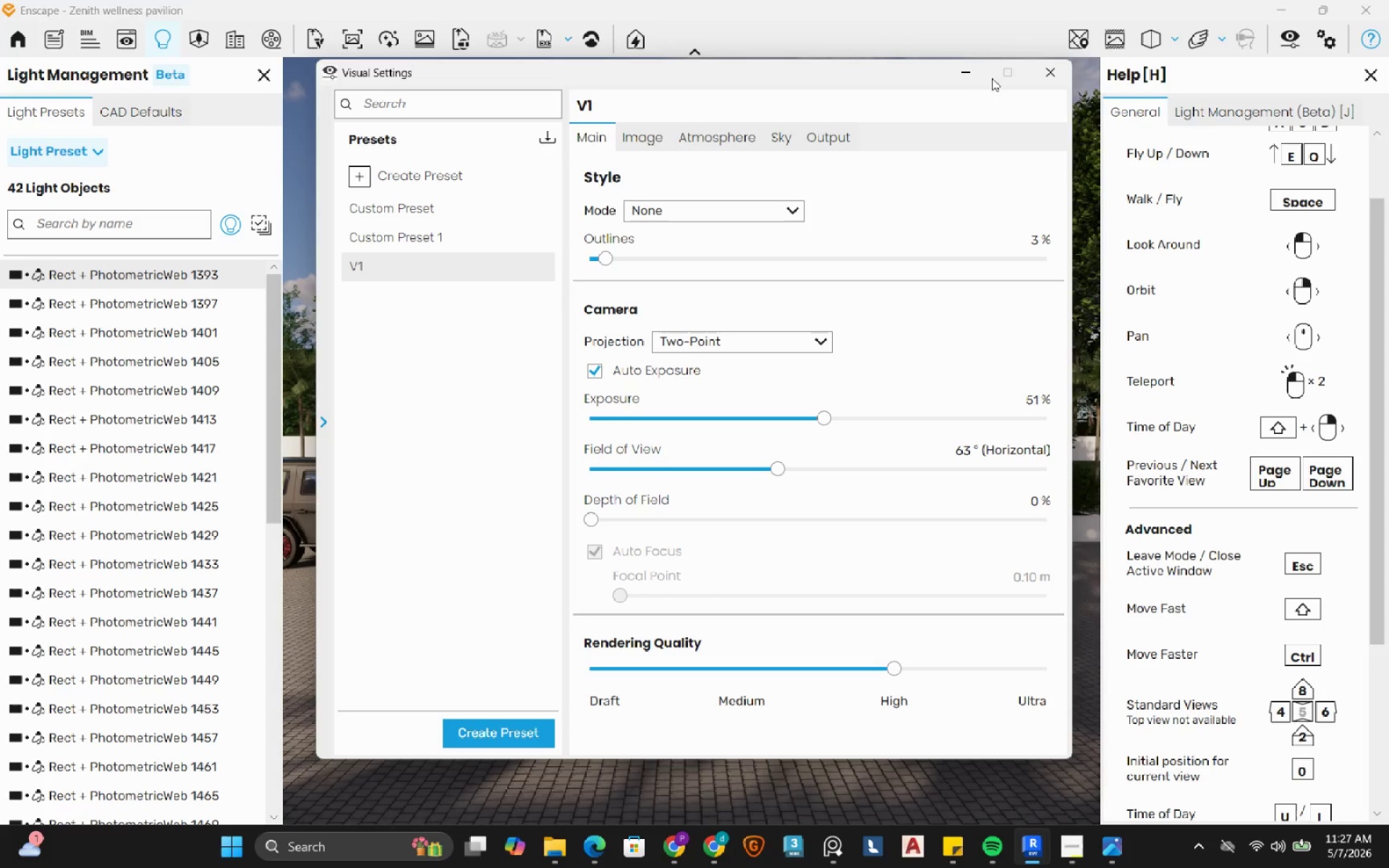 
left_click([972, 79])
 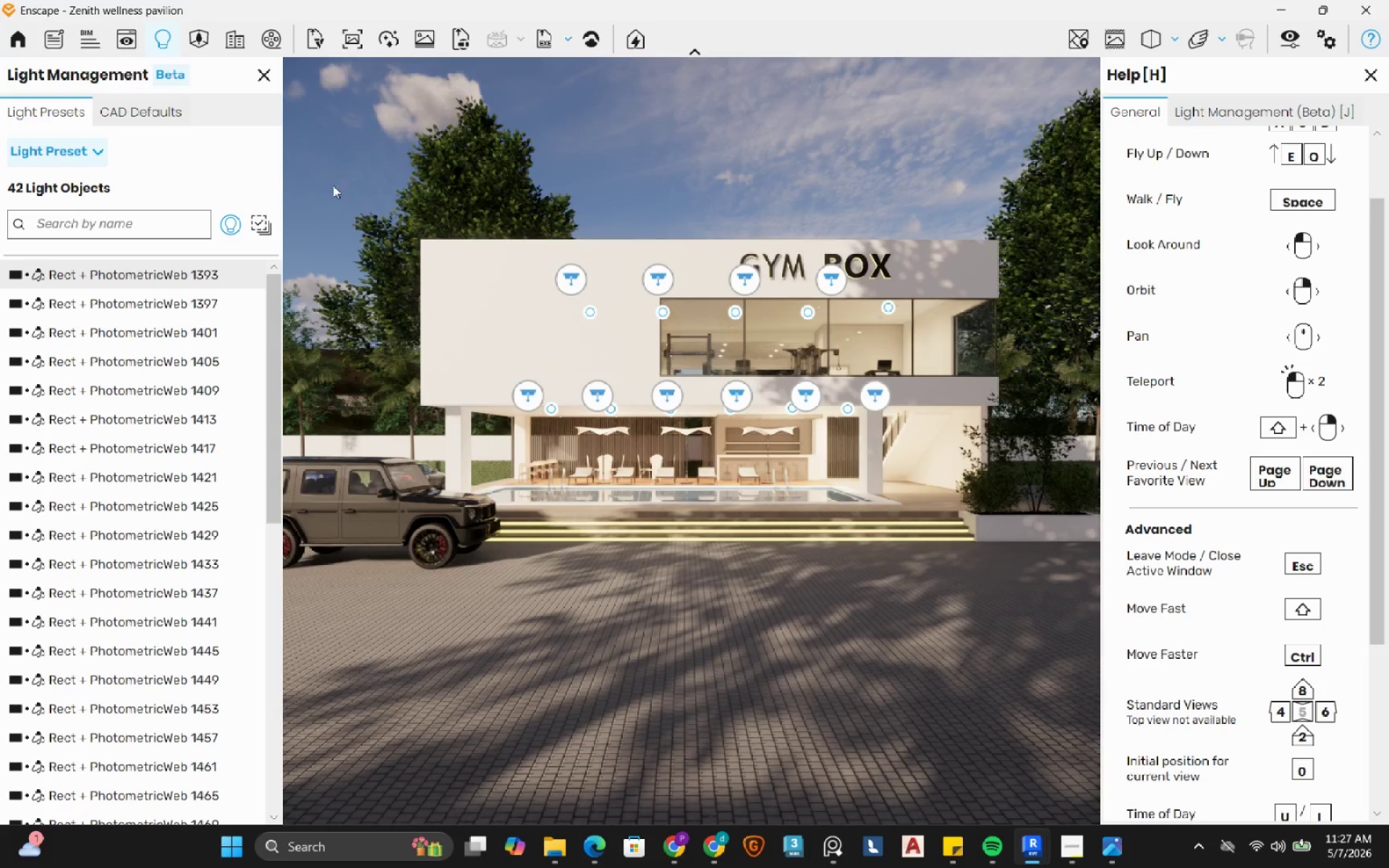 
left_click([128, 121])
 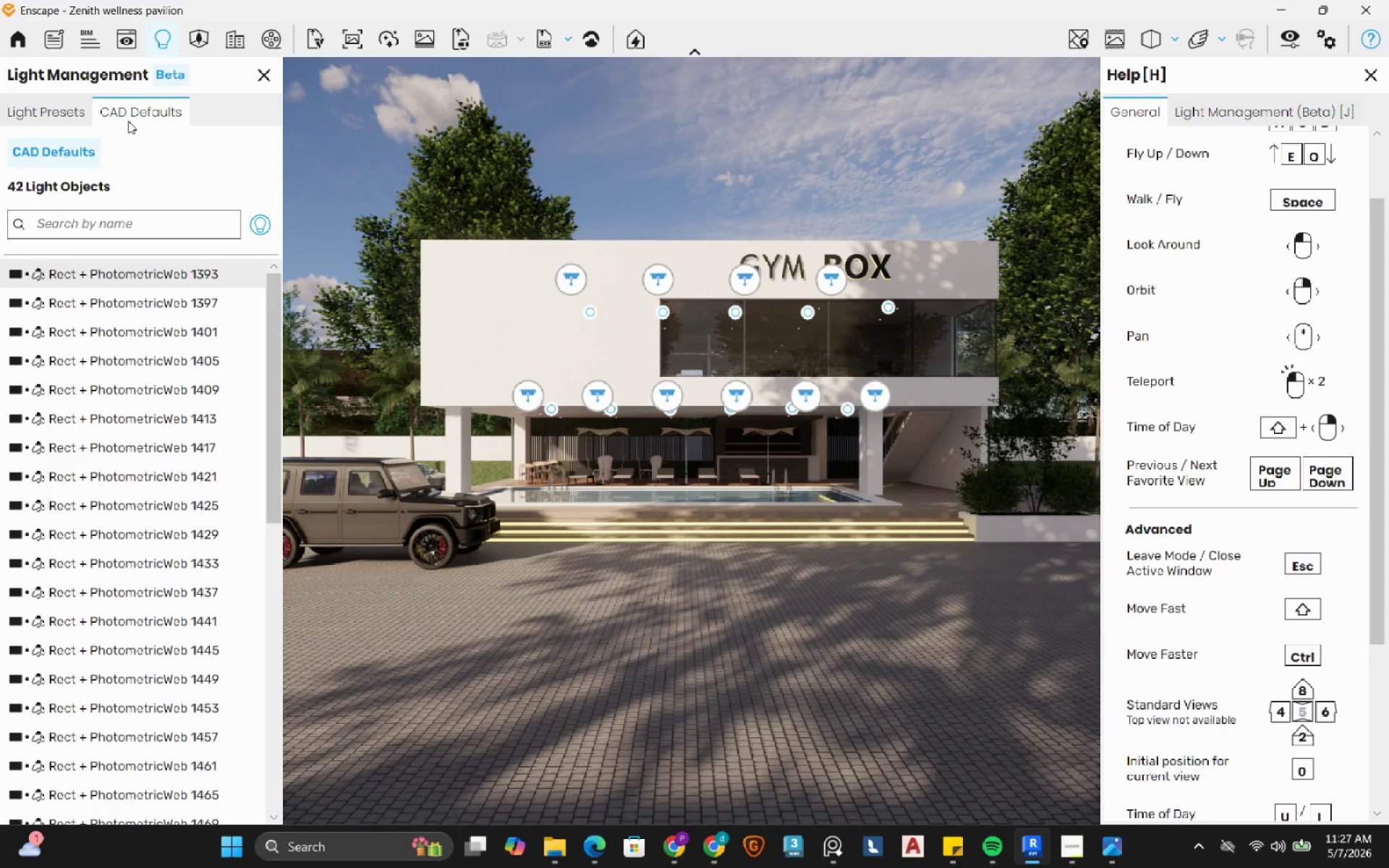 
left_click([51, 119])
 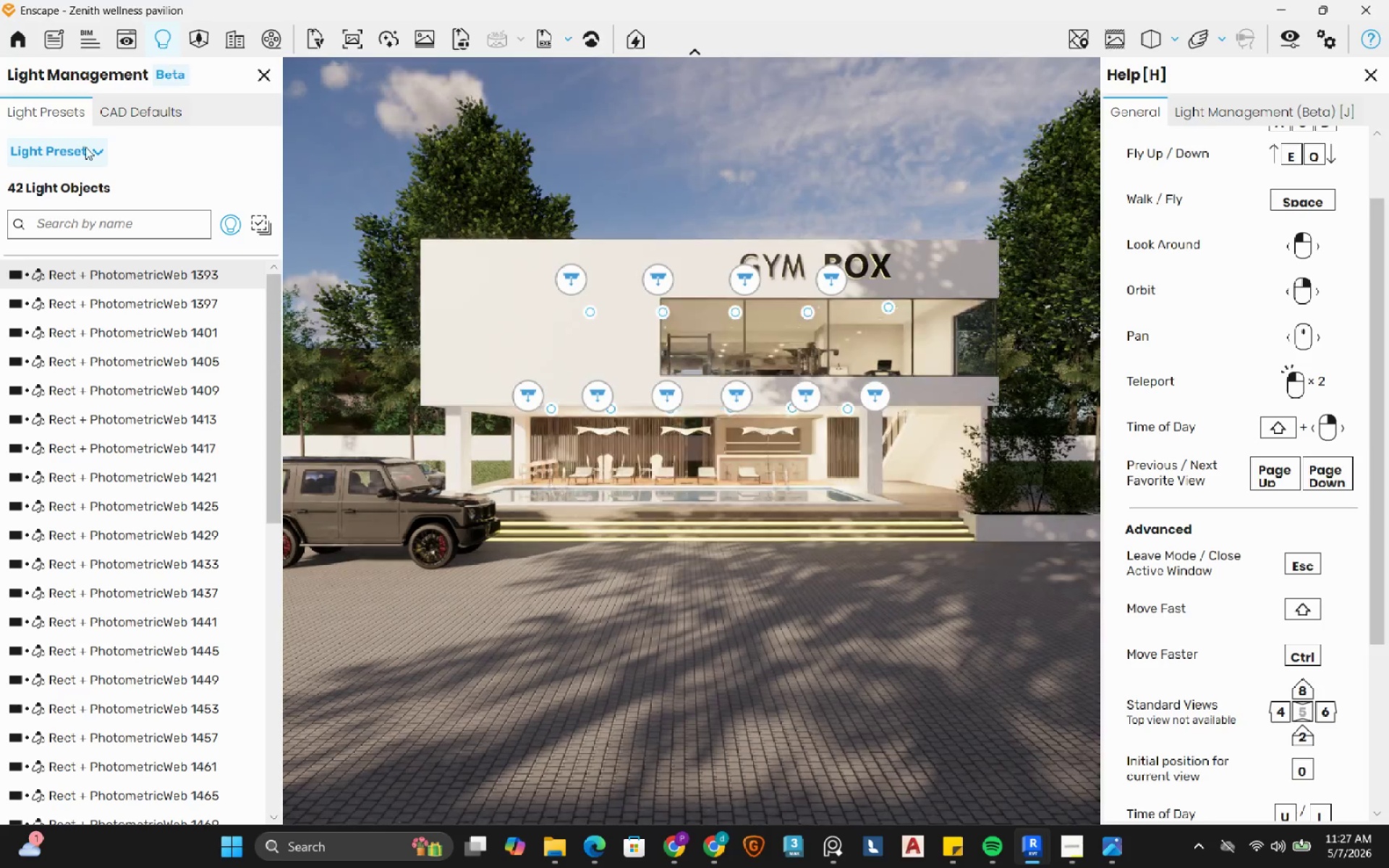 
left_click([86, 156])
 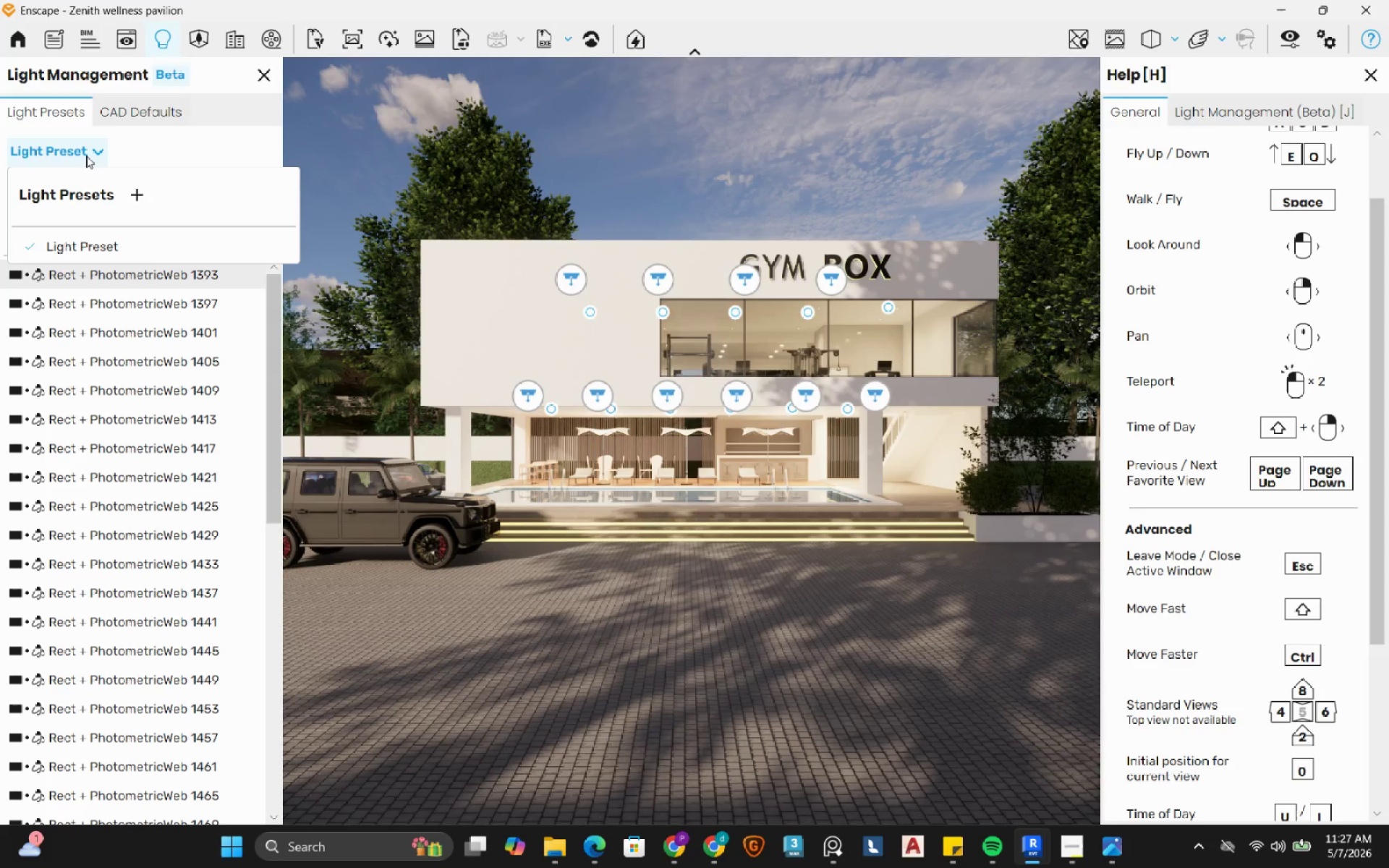 
left_click([86, 156])
 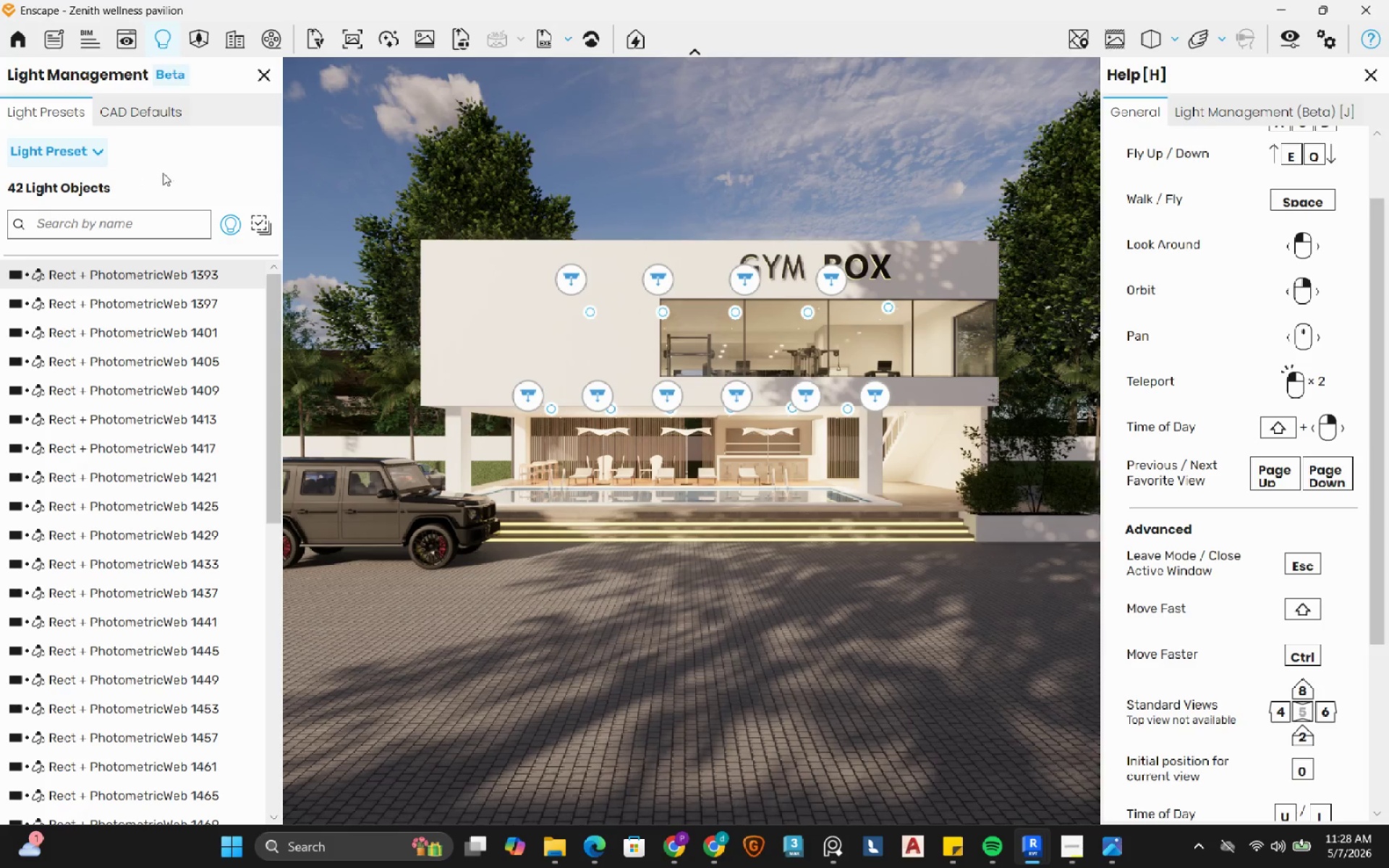 
left_click([200, 165])
 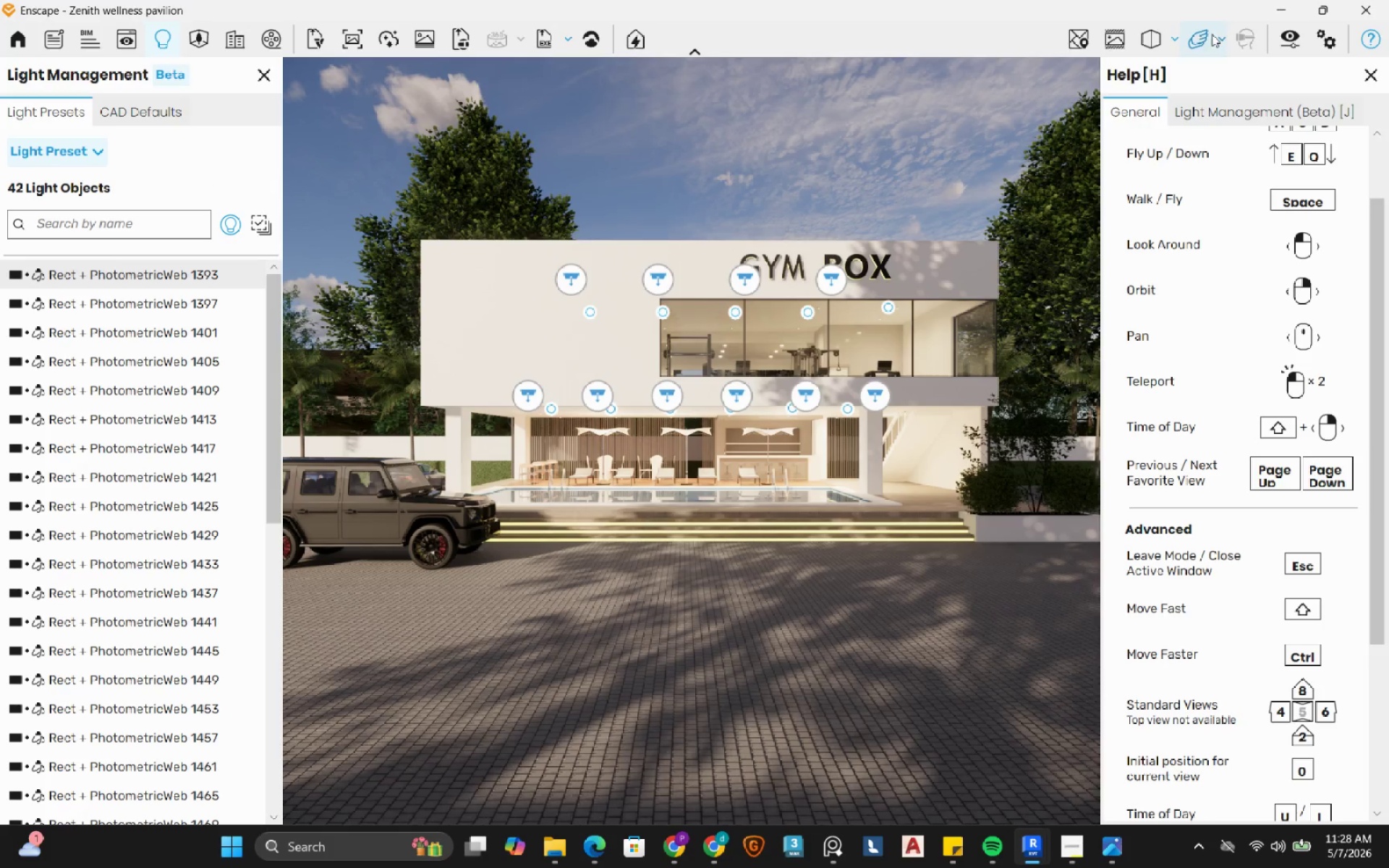 
left_click([1296, 46])
 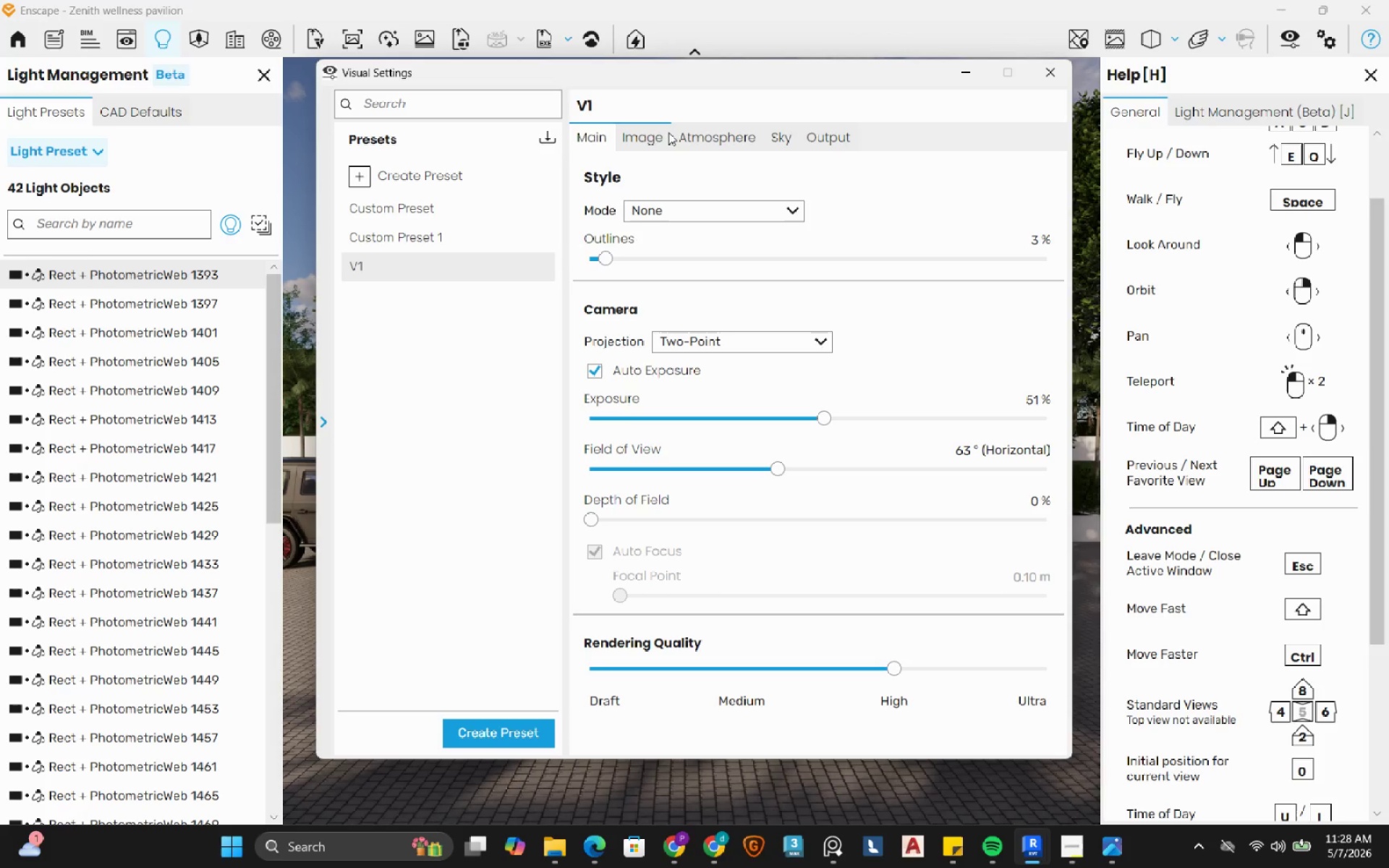 
left_click([664, 135])
 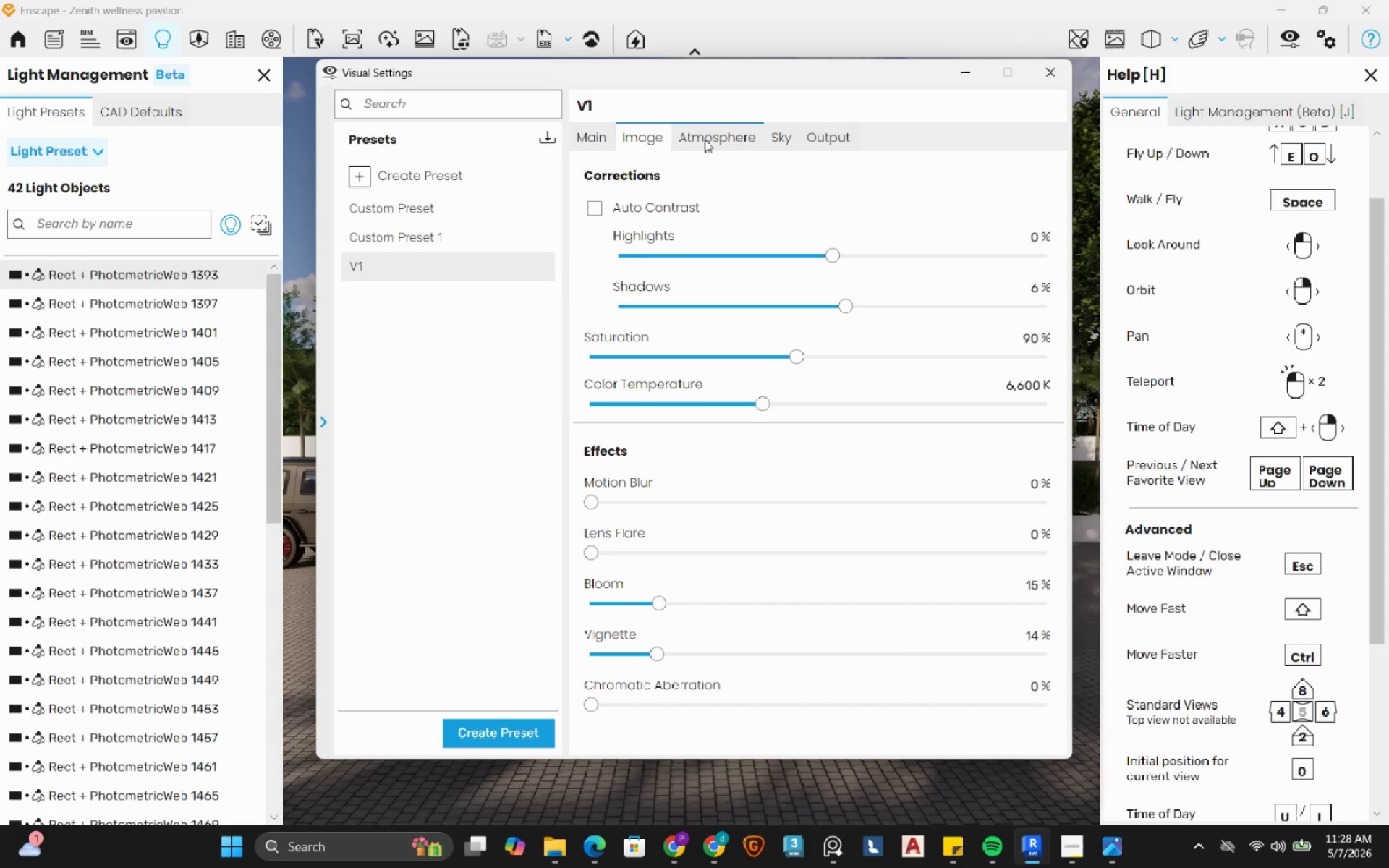 
left_click([705, 140])
 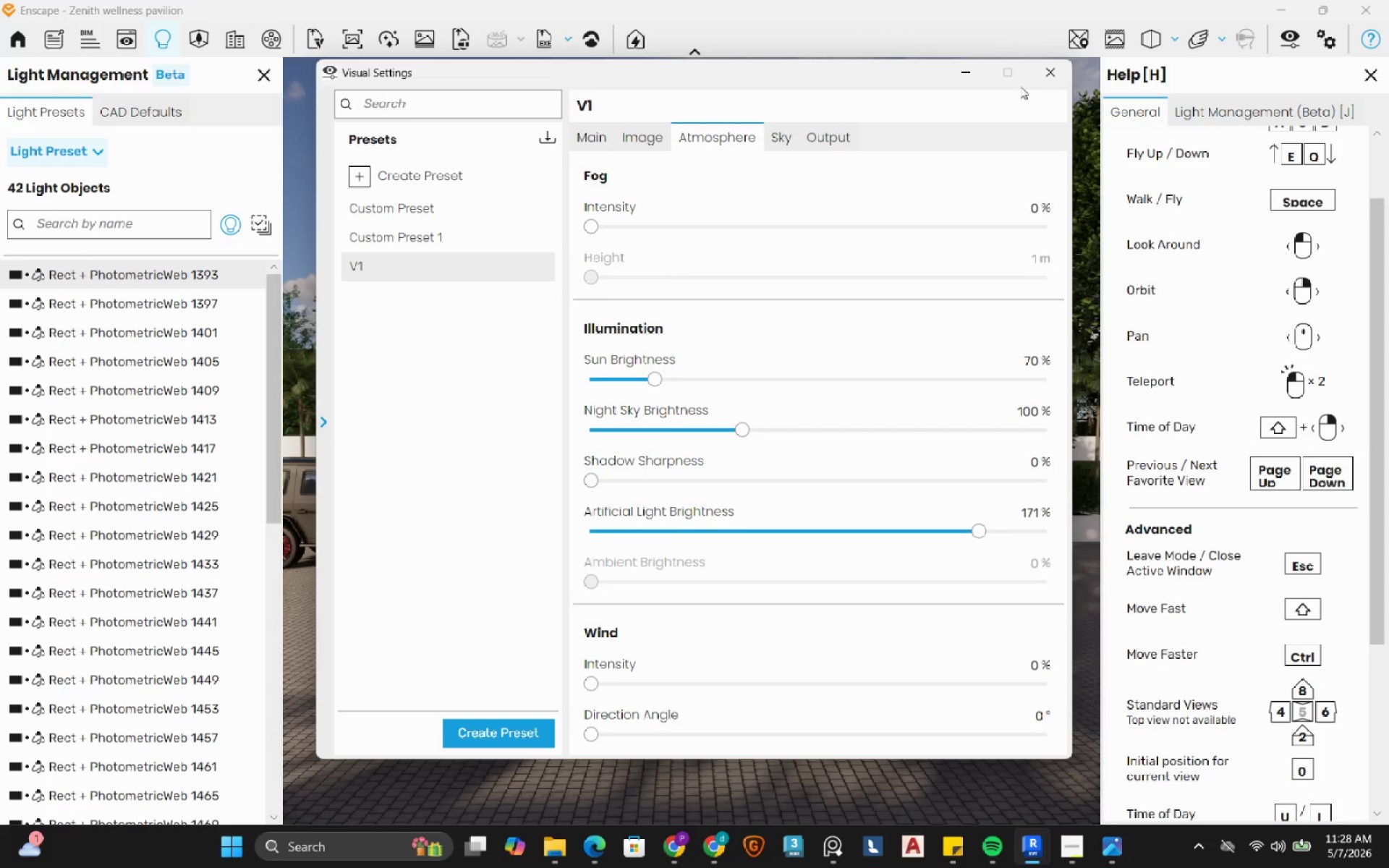 
left_click([1040, 75])
 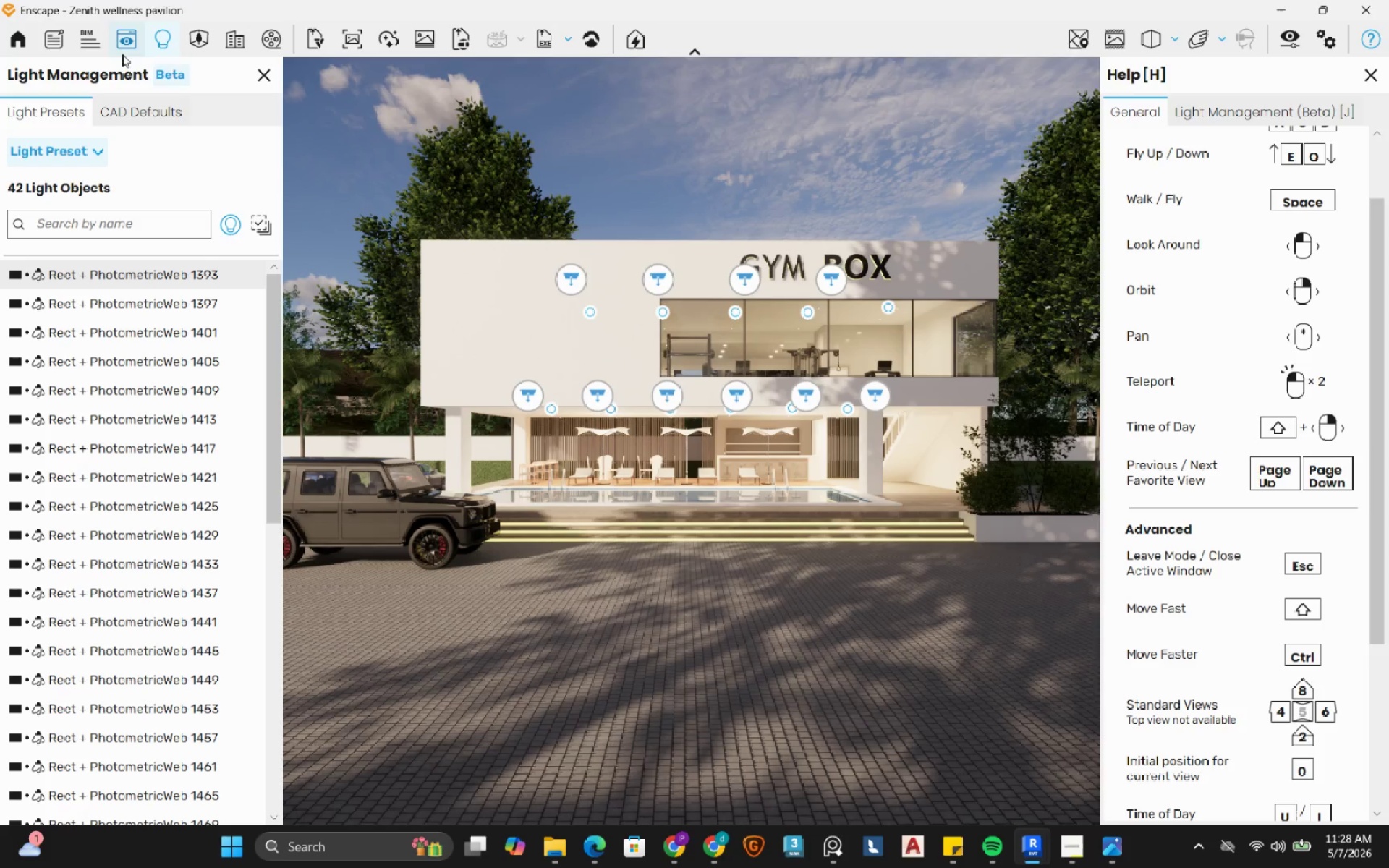 
left_click([125, 42])
 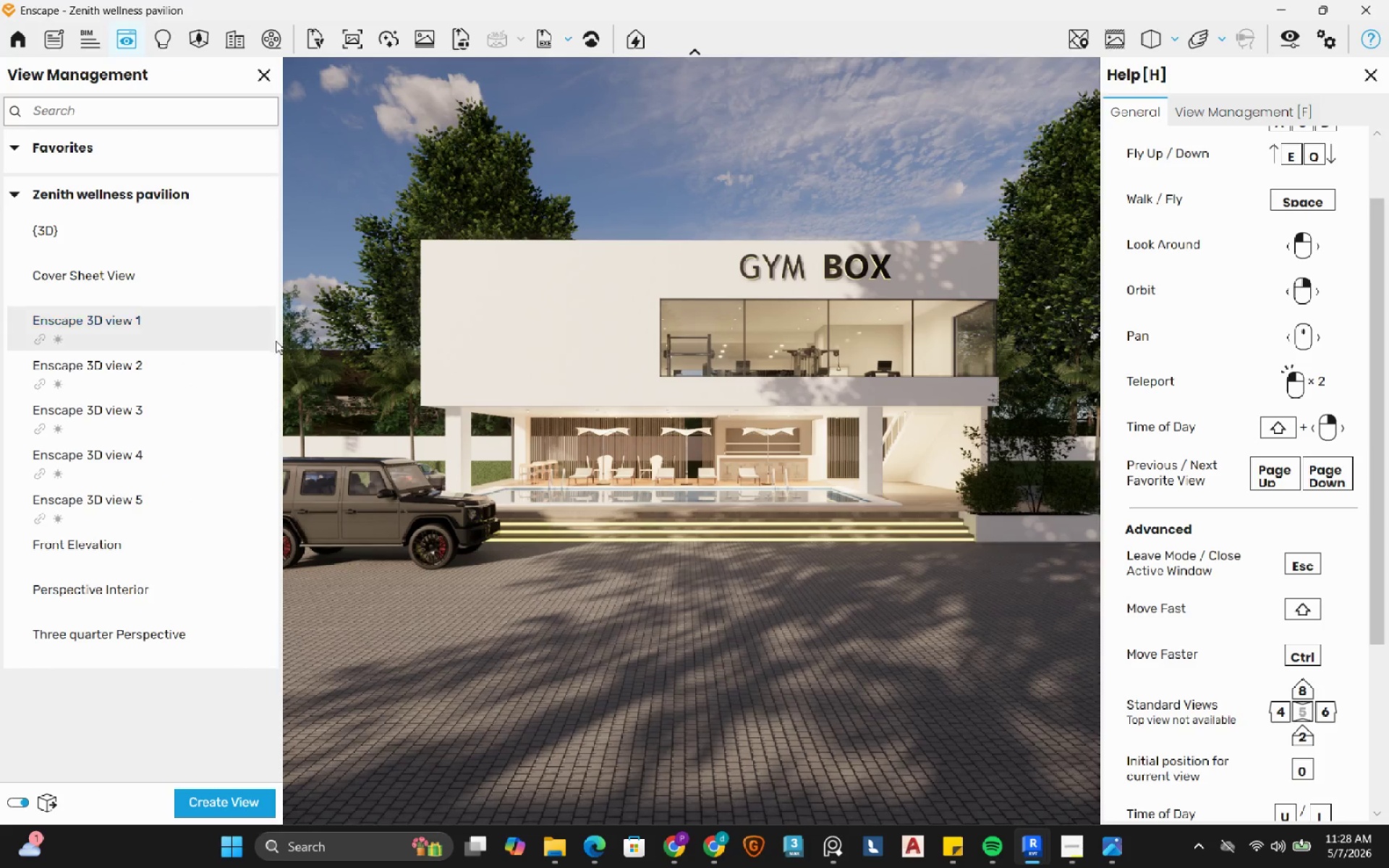 
left_click([249, 336])
 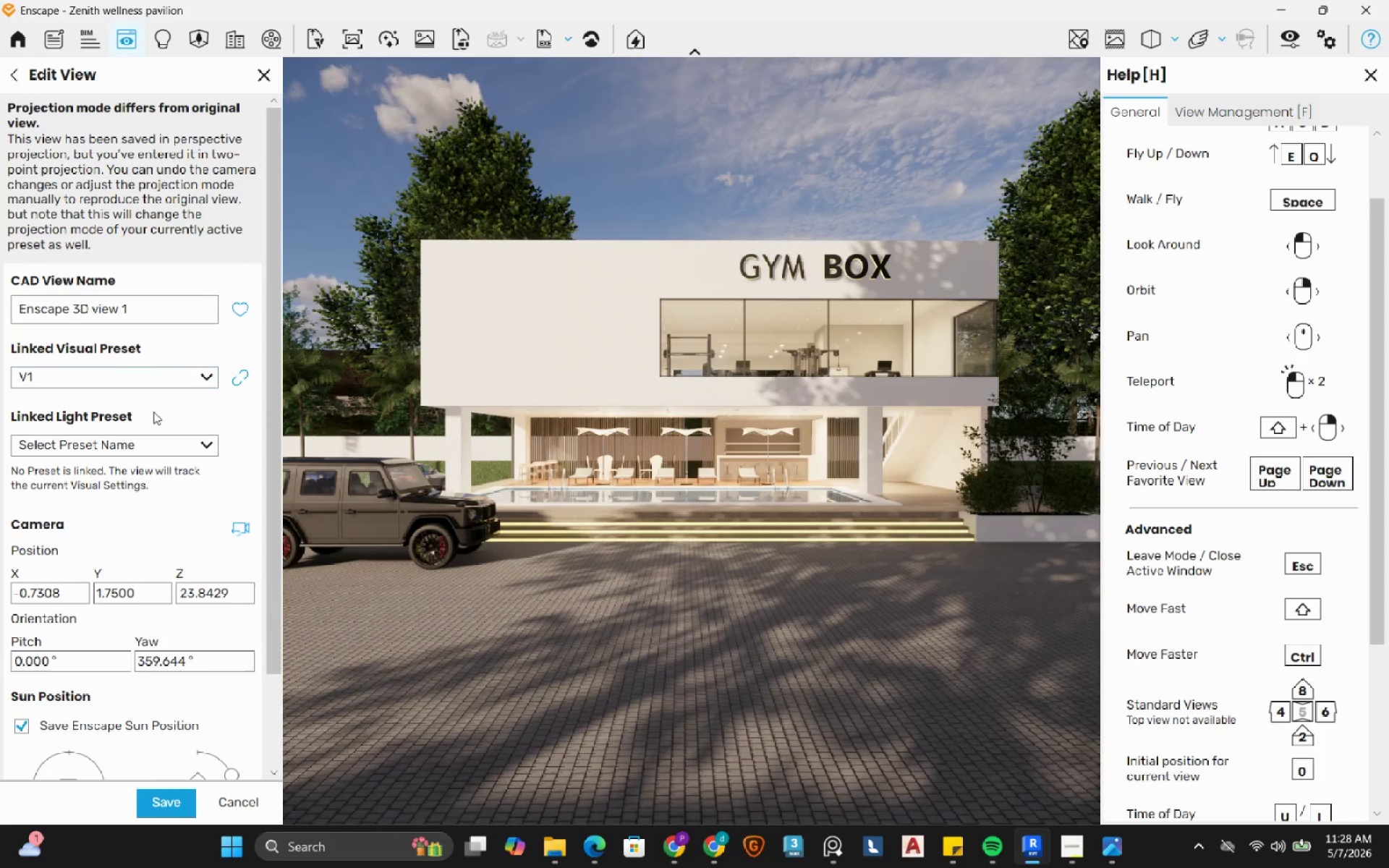 
left_click([102, 469])
 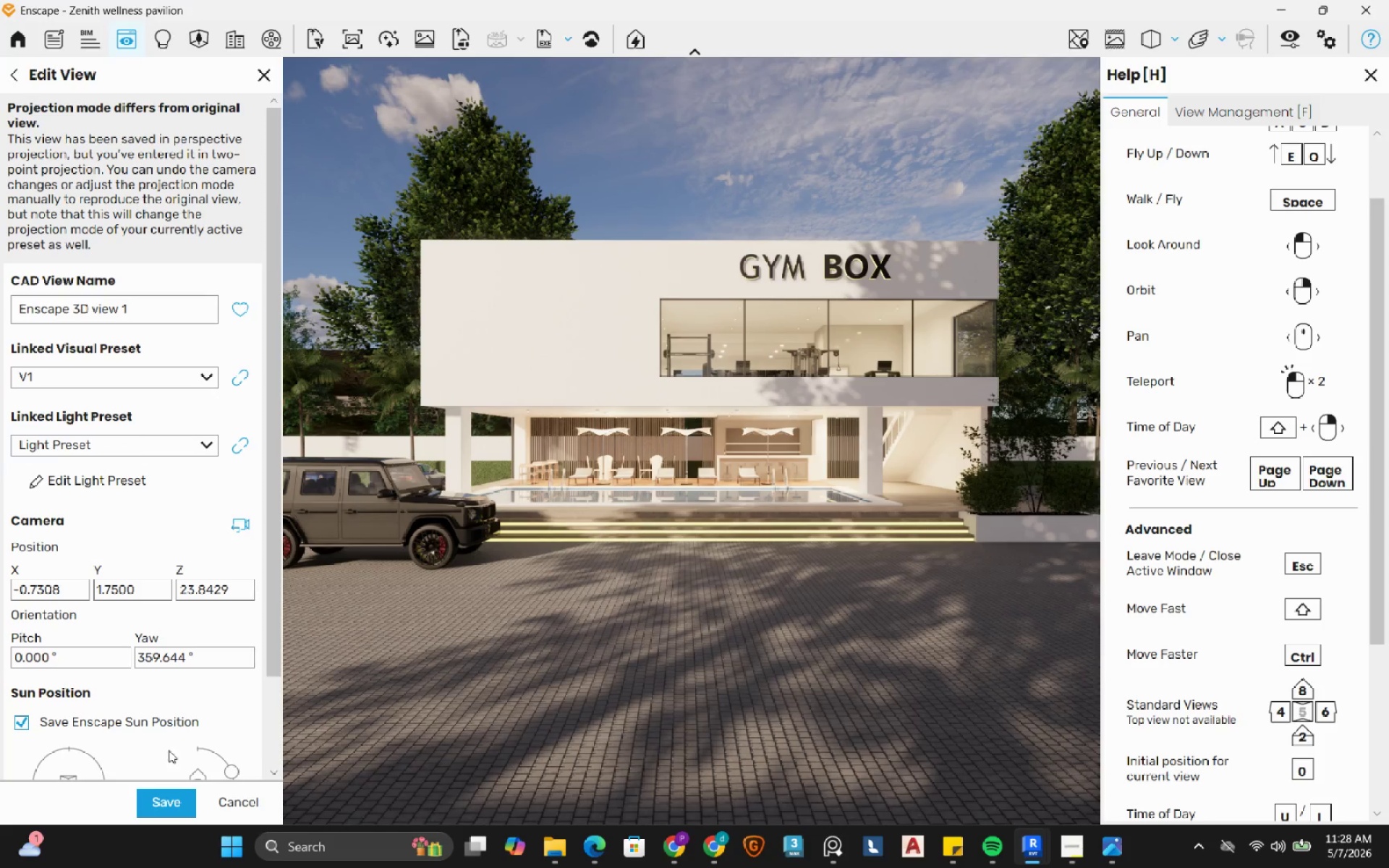 
left_click([166, 803])
 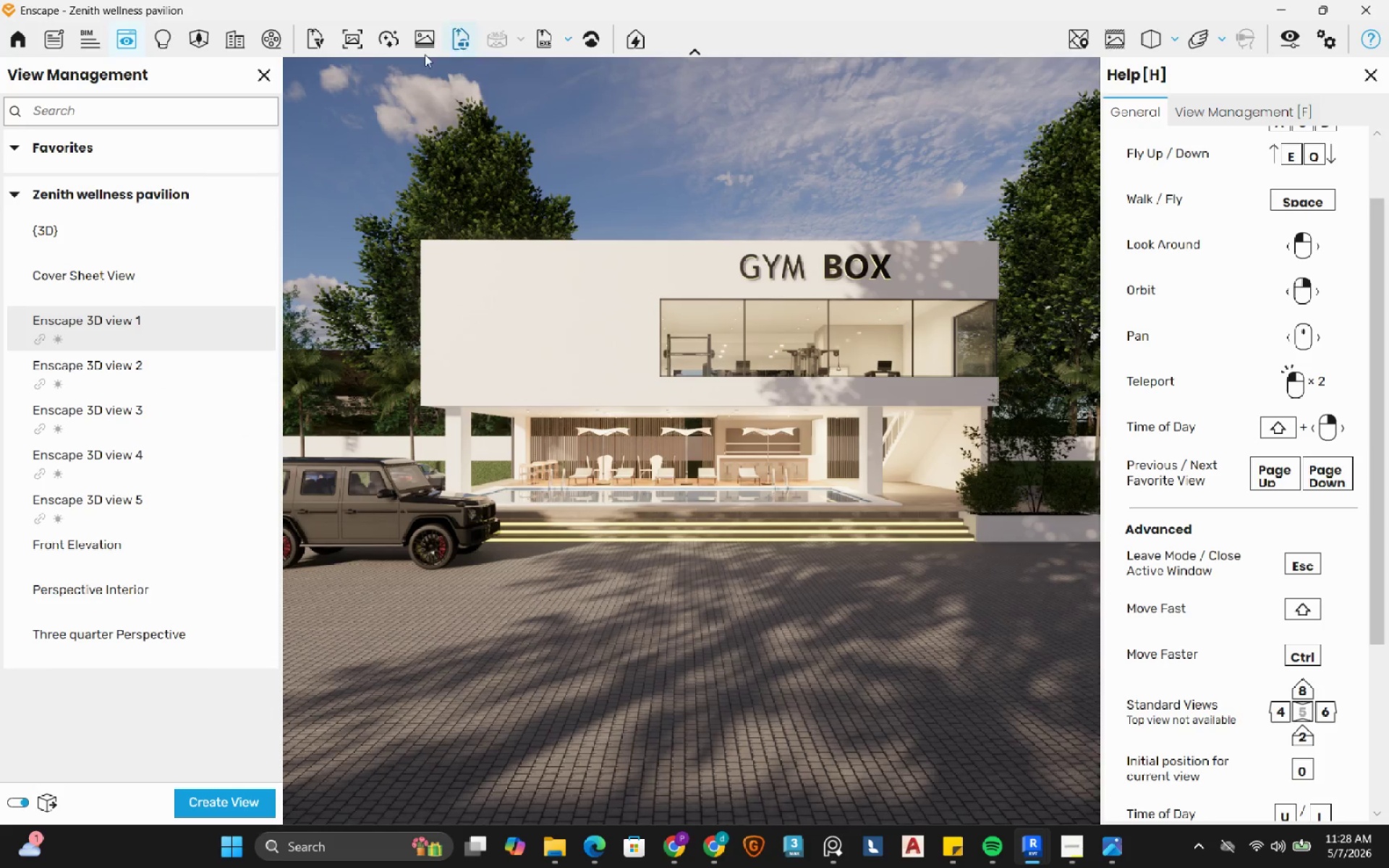 
mouse_move([435, 46])
 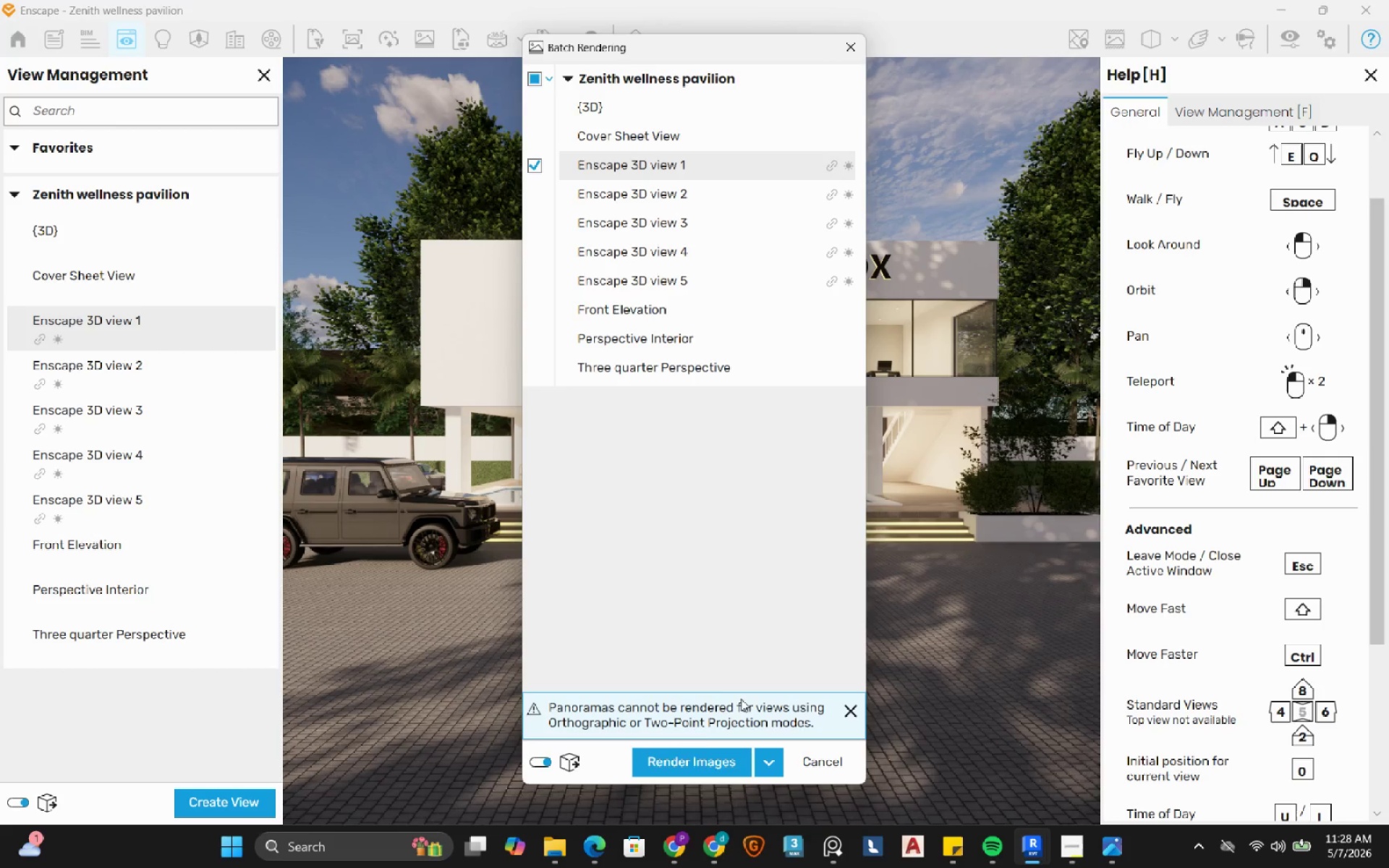 
left_click([692, 772])
 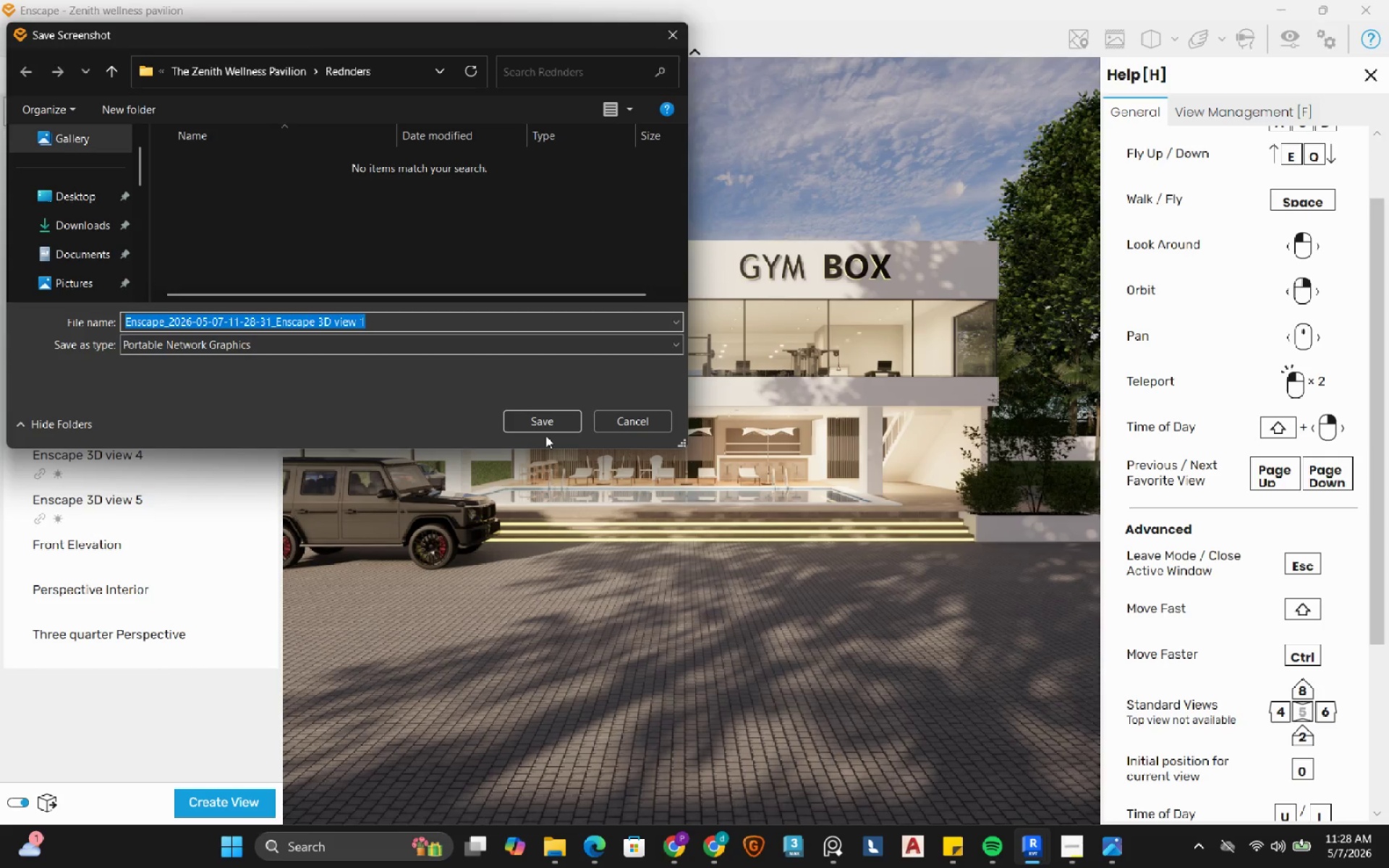 
left_click([545, 430])
 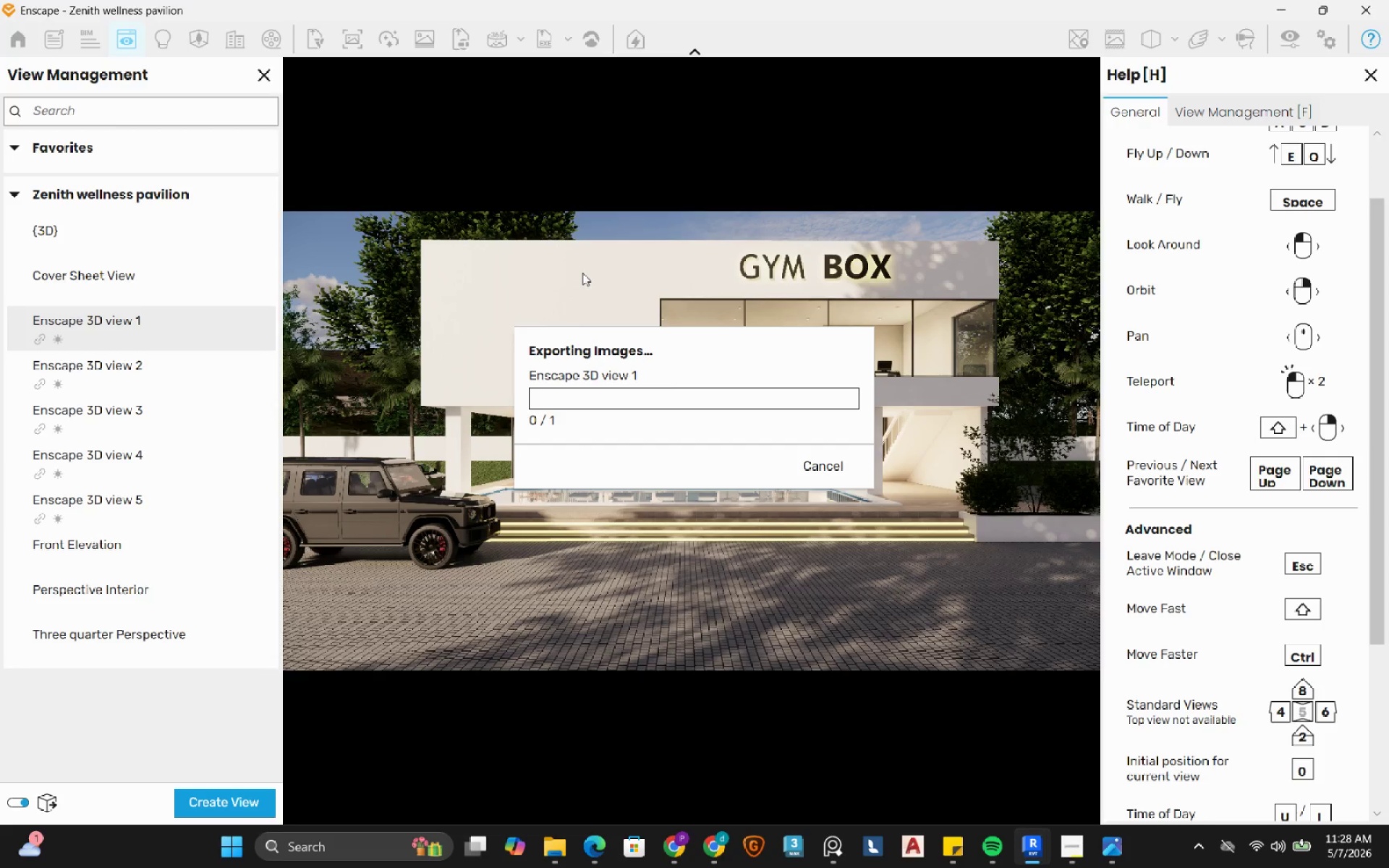 
wait(5.48)
 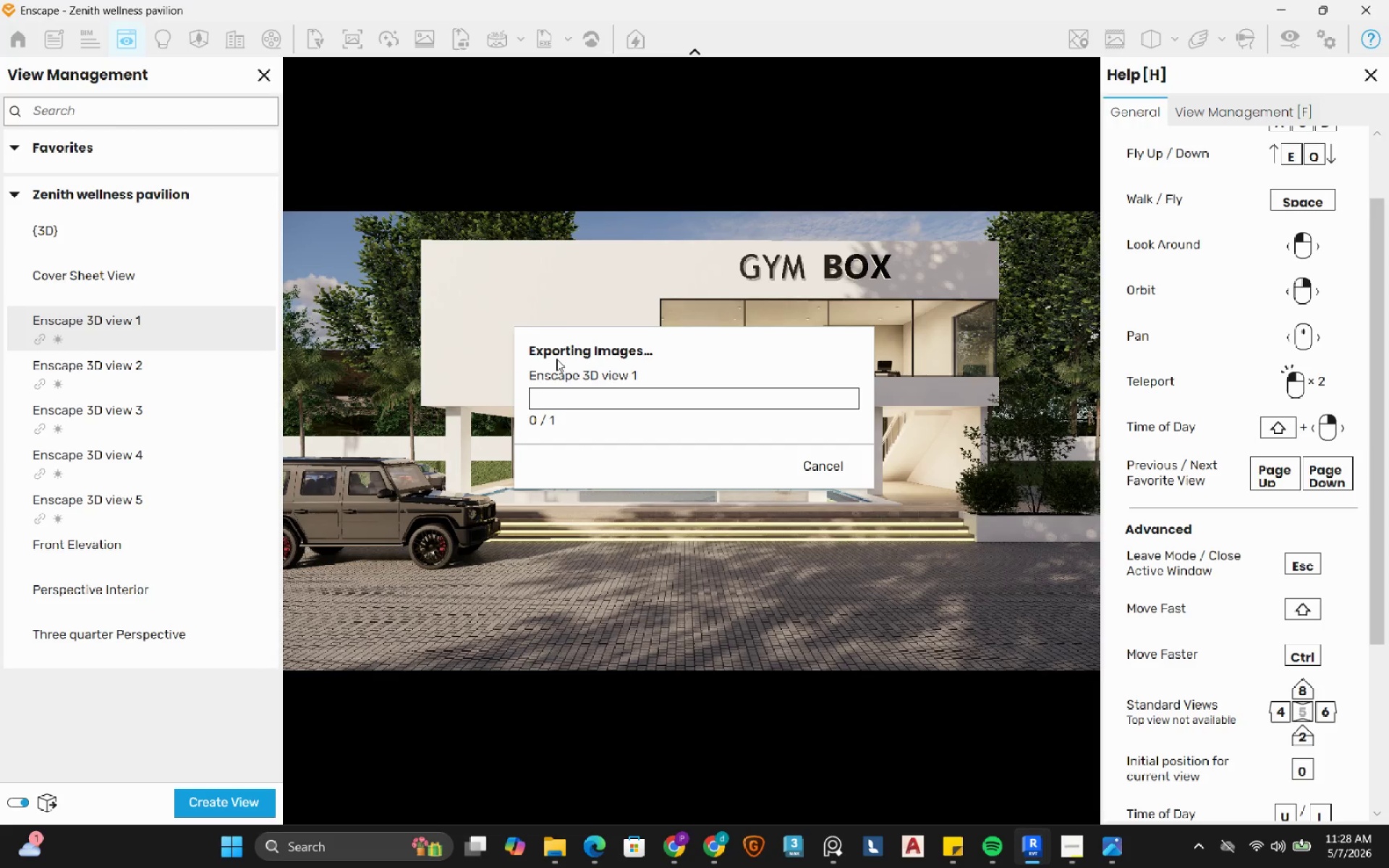 
left_click([823, 467])
 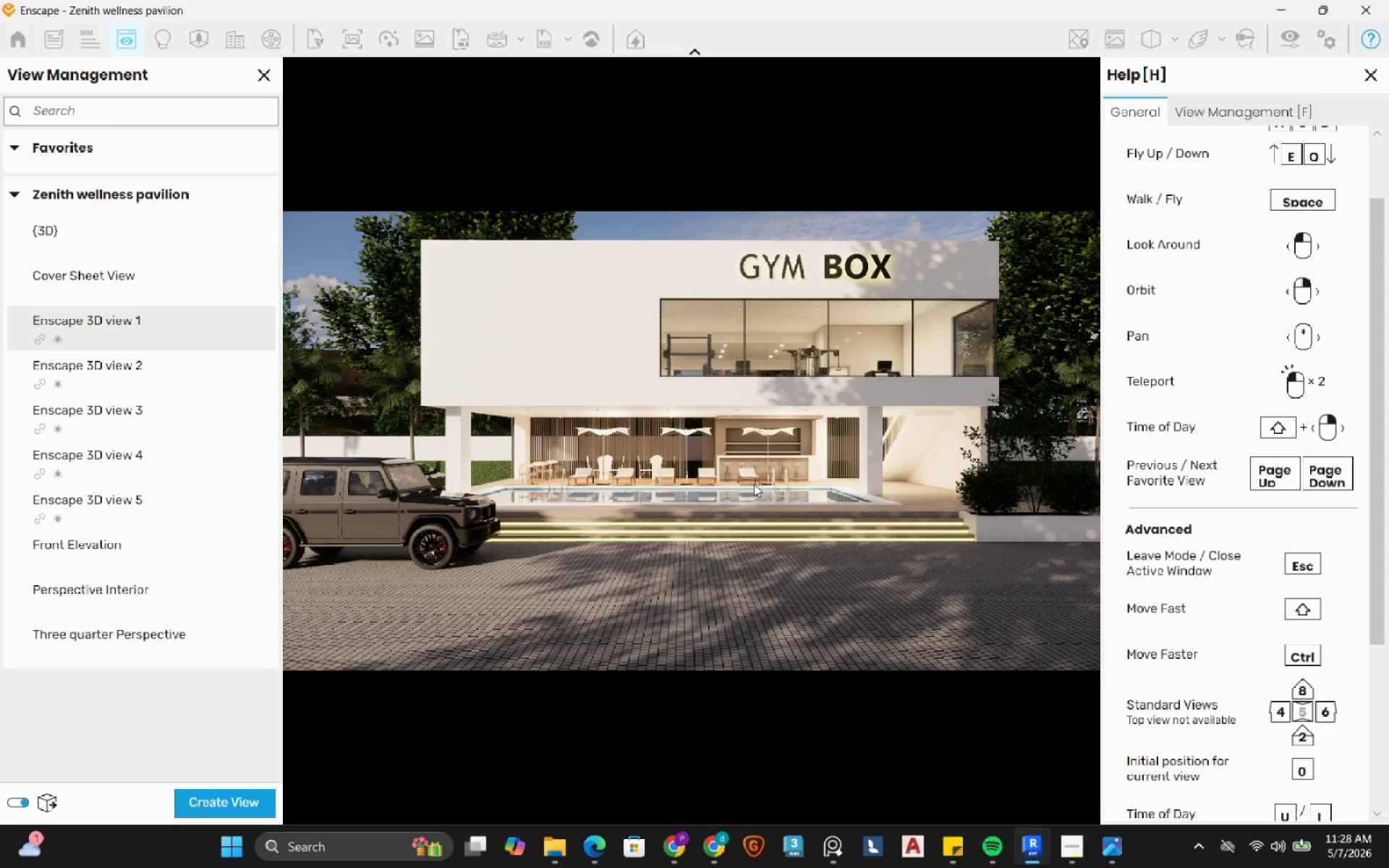 
wait(9.38)
 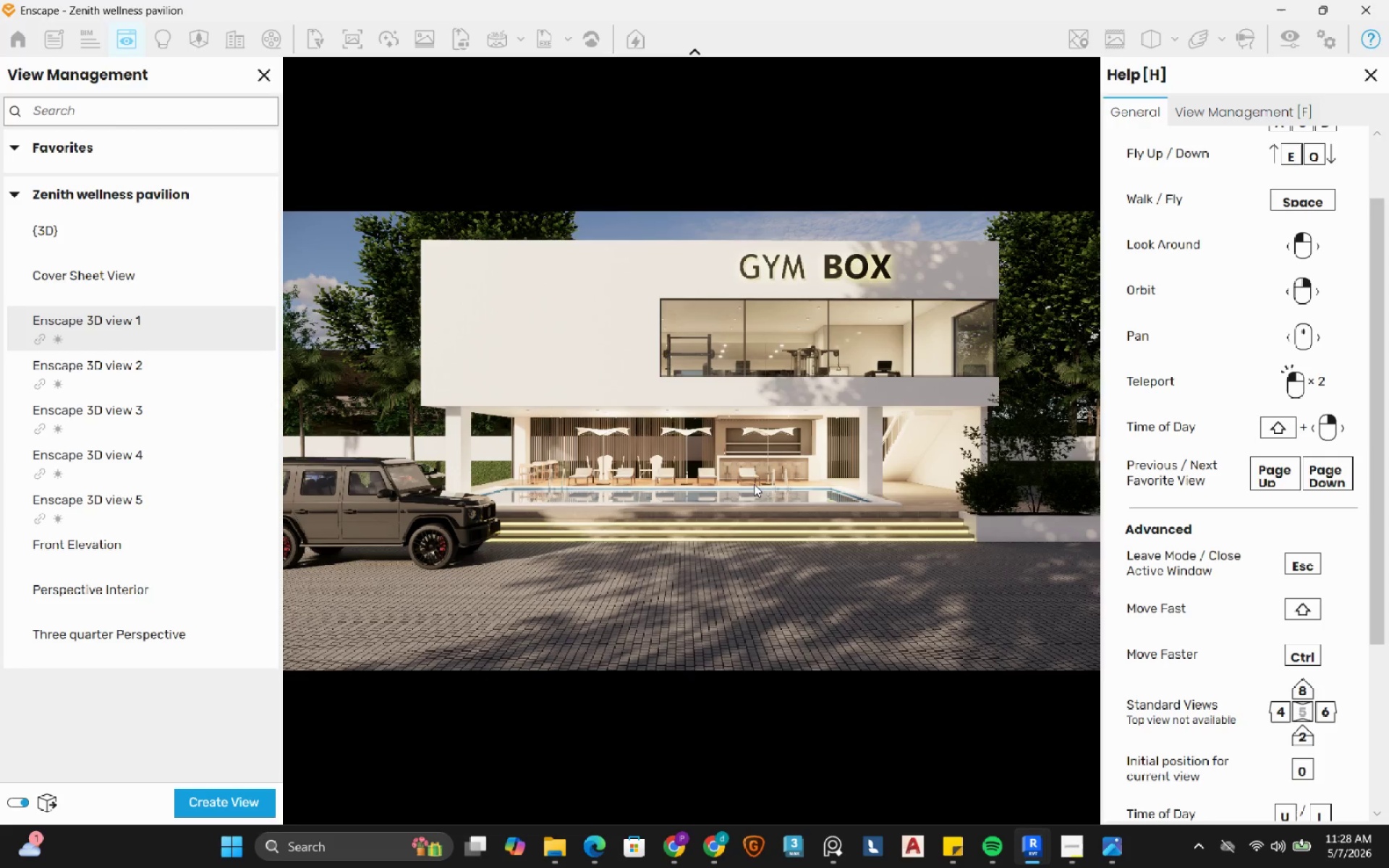 
left_click([156, 40])
 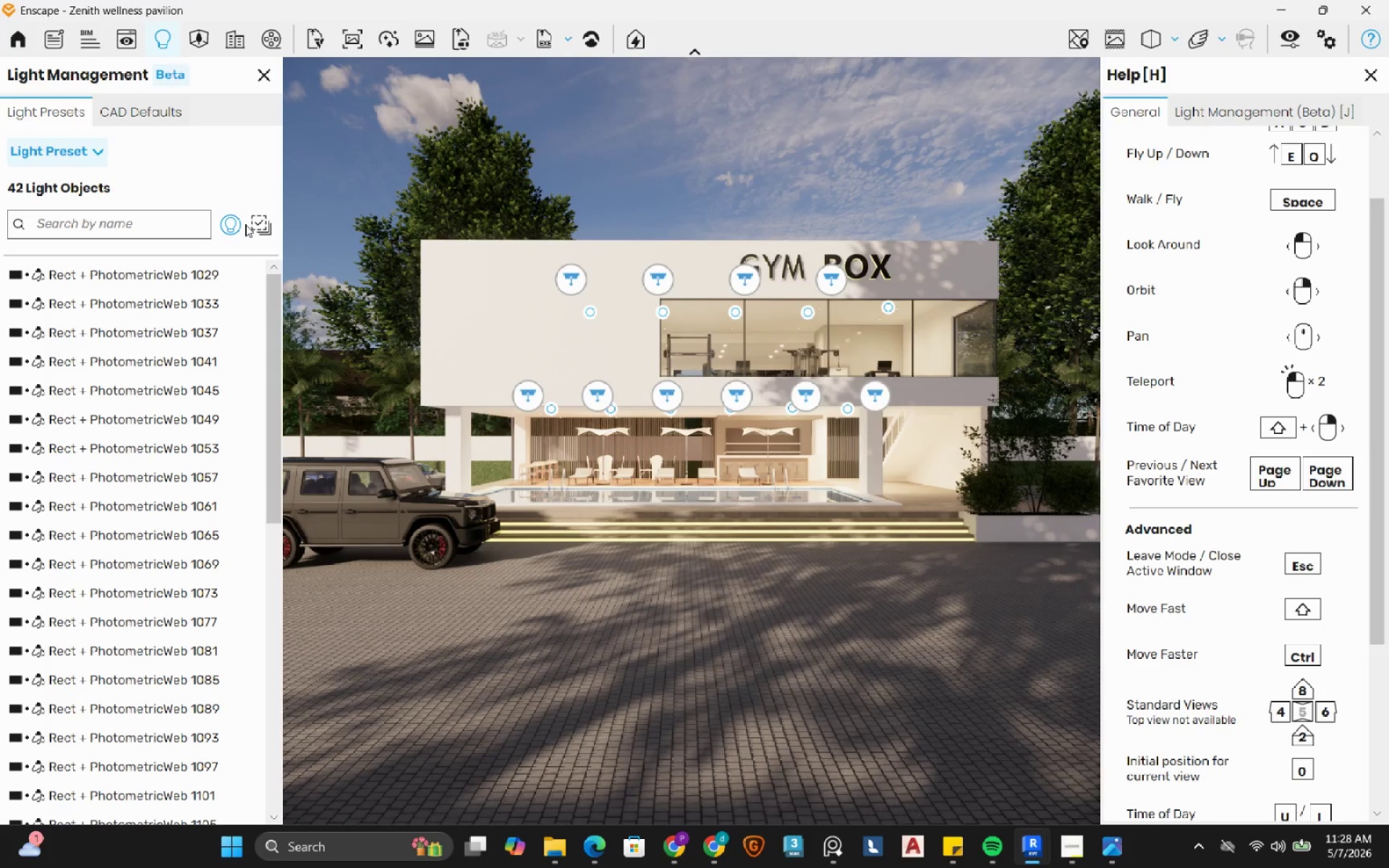 
left_click([245, 224])
 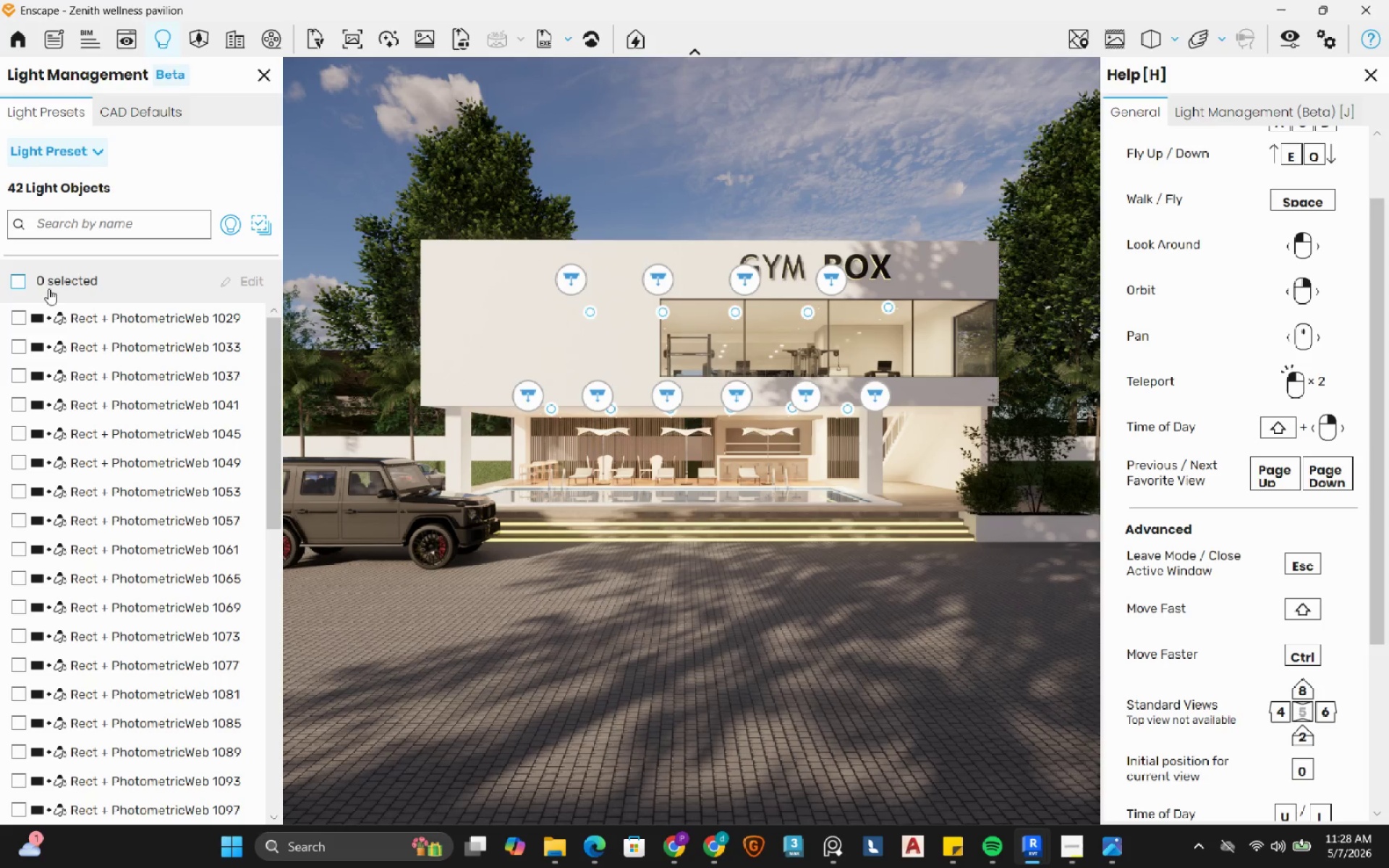 
left_click([21, 281])
 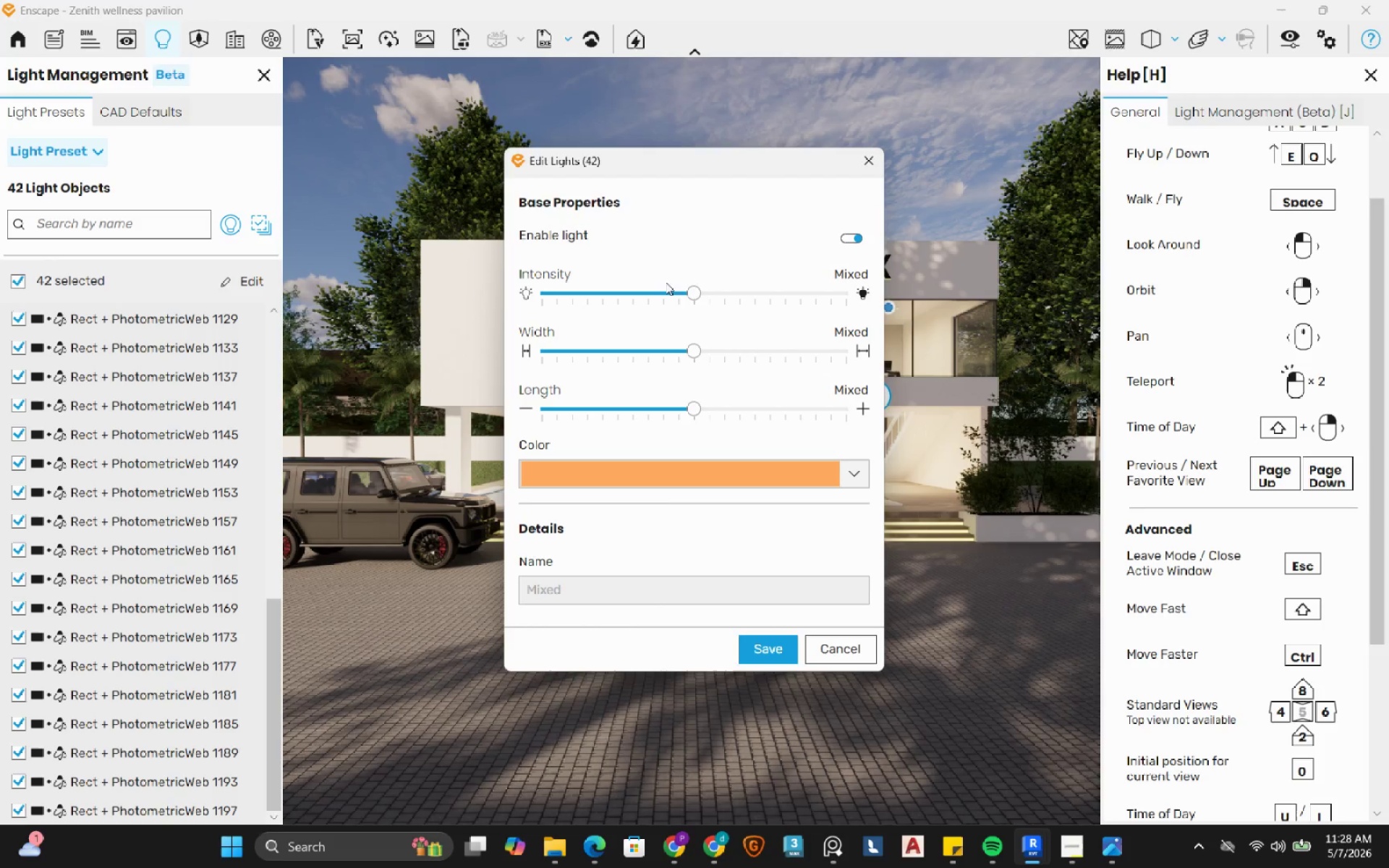 
left_click_drag(start_coordinate=[687, 294], to_coordinate=[495, 294])
 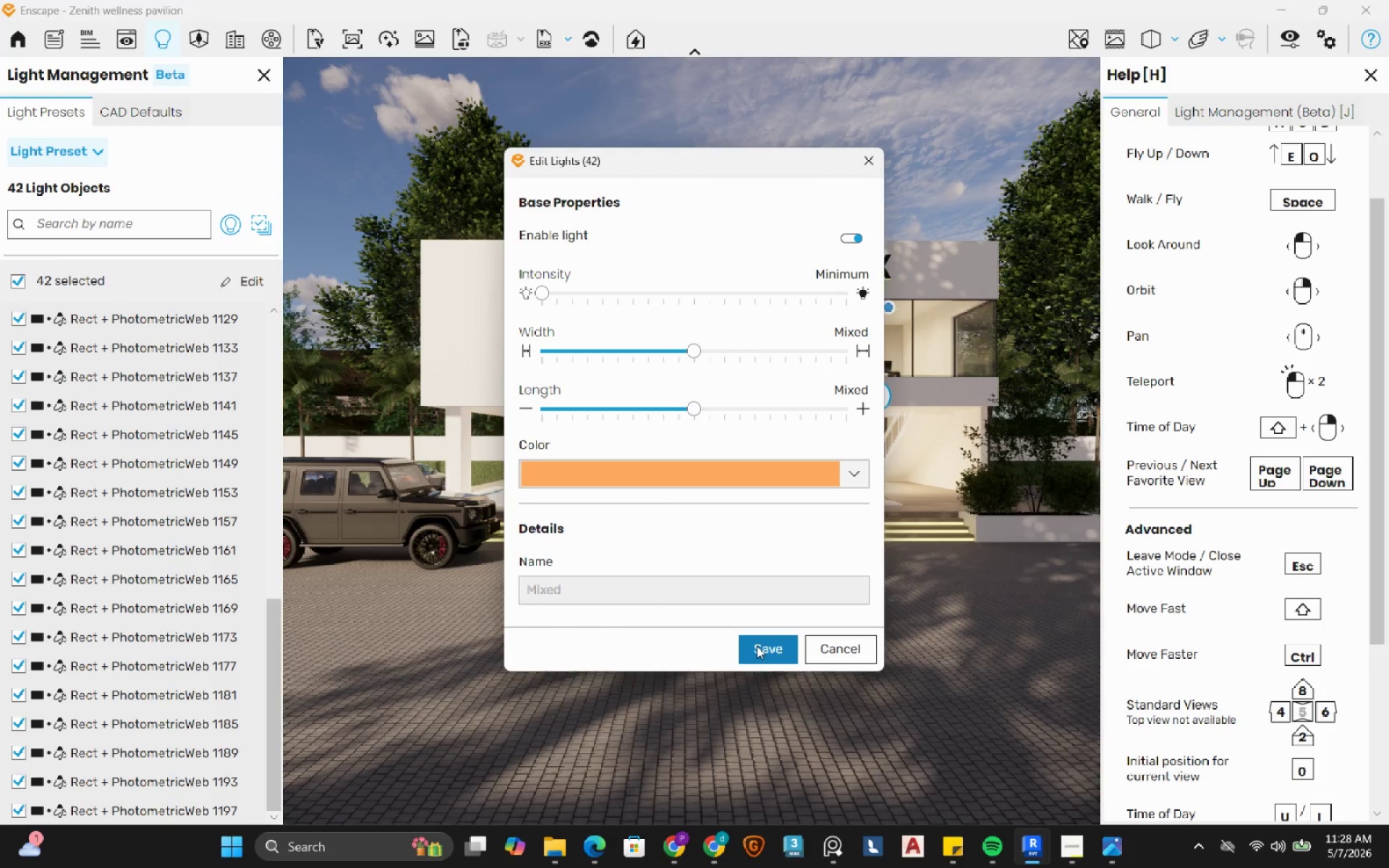 
left_click([757, 646])
 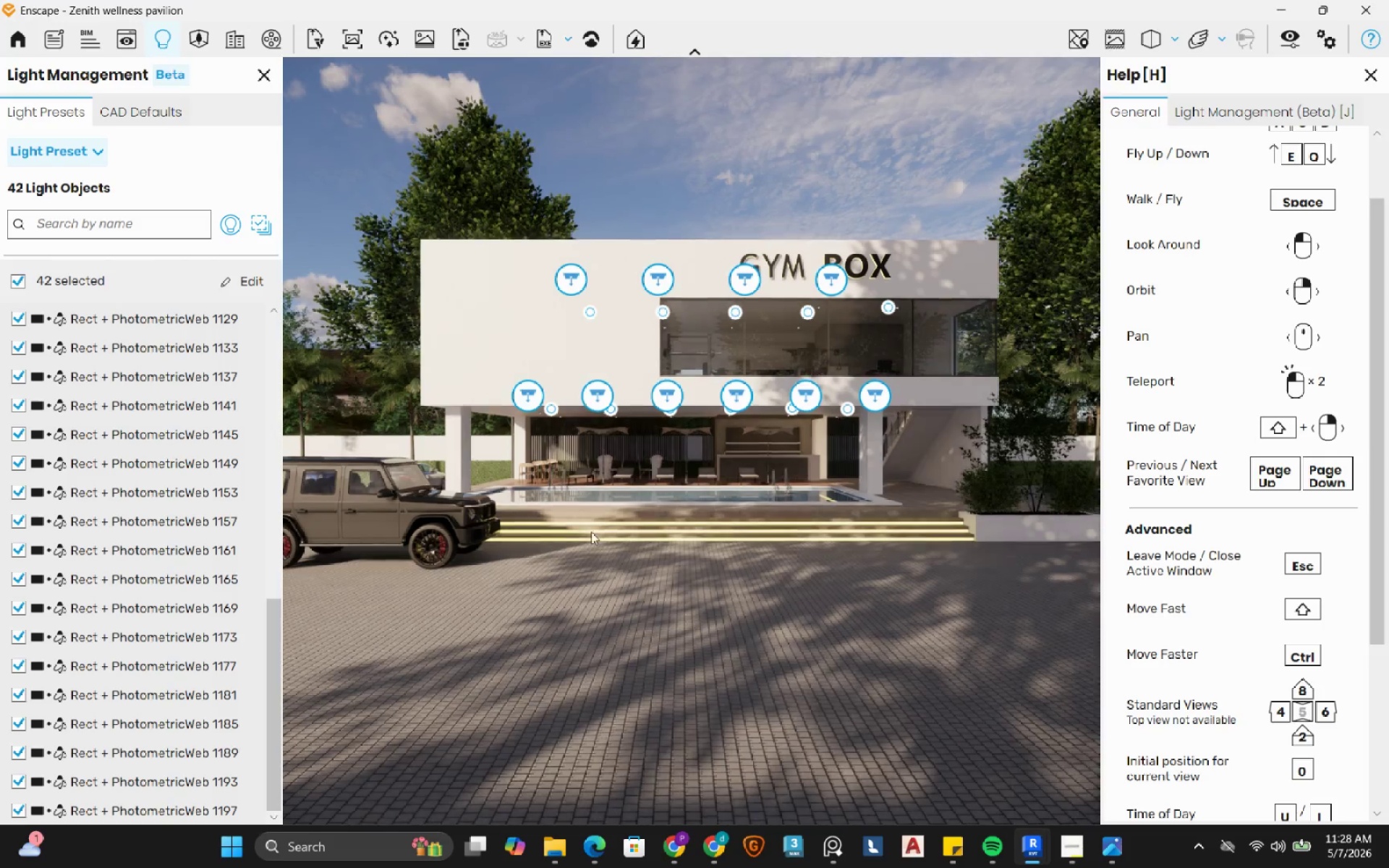 
left_click([245, 276])
 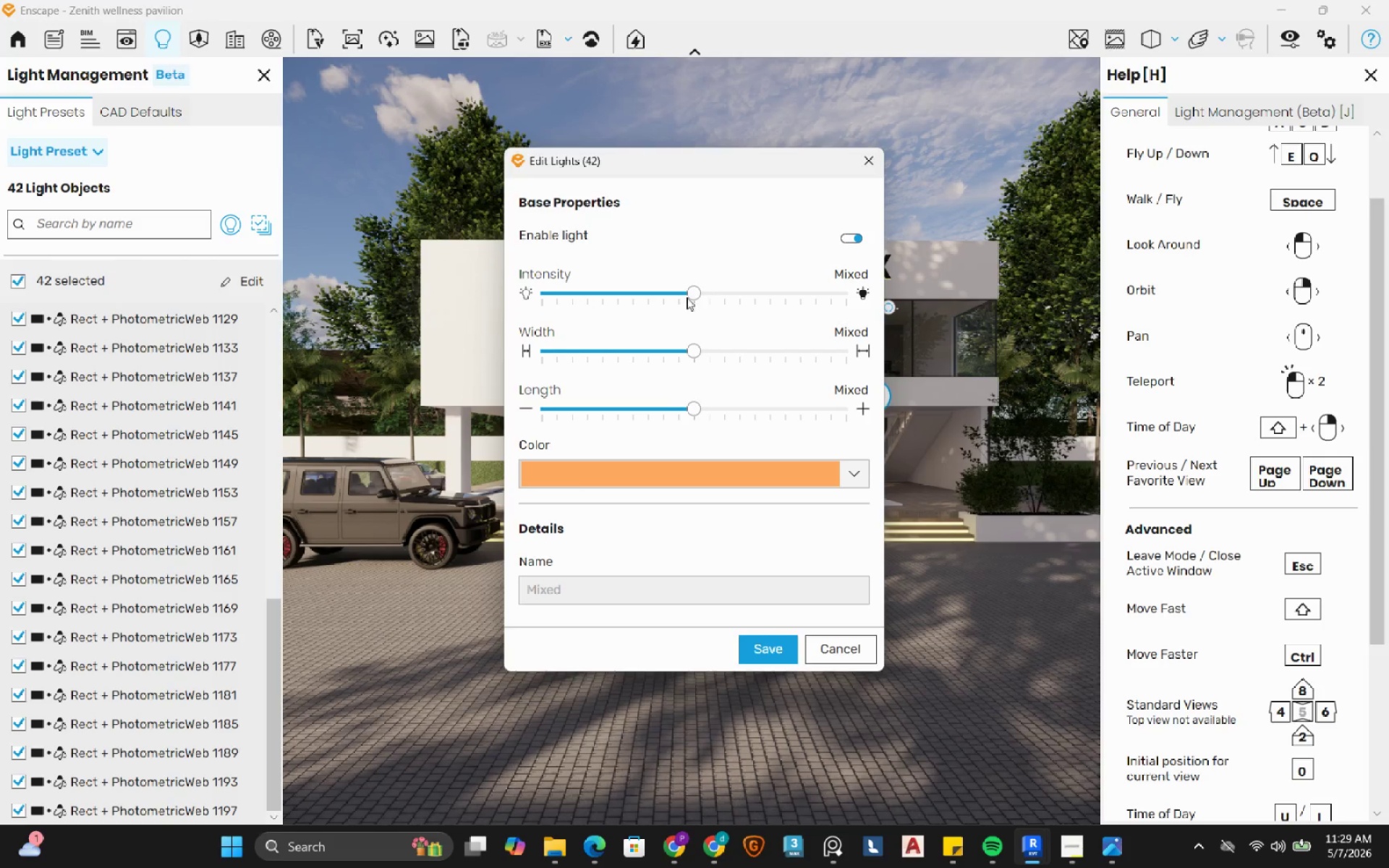 
left_click_drag(start_coordinate=[698, 294], to_coordinate=[773, 299])
 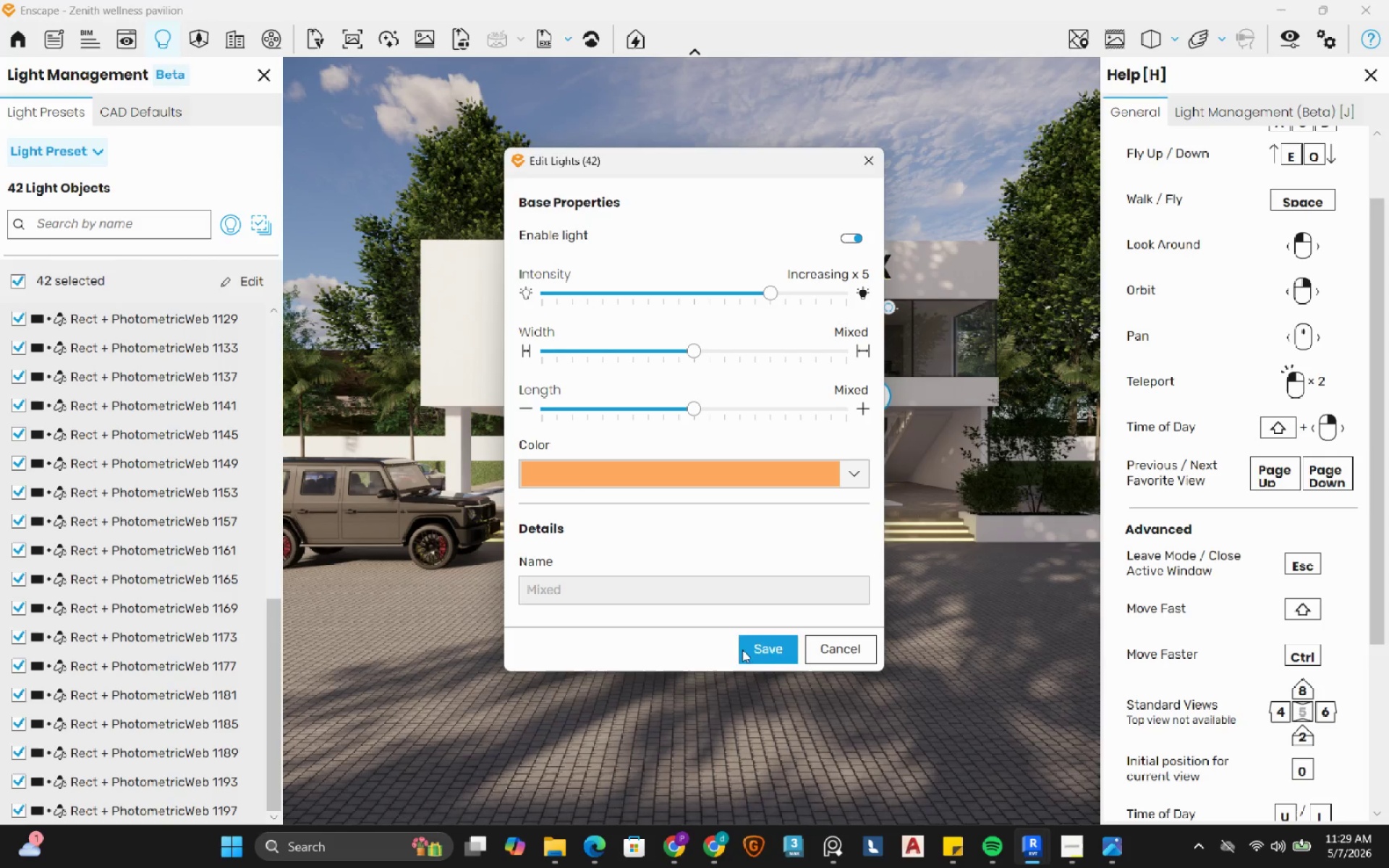 
left_click([780, 642])
 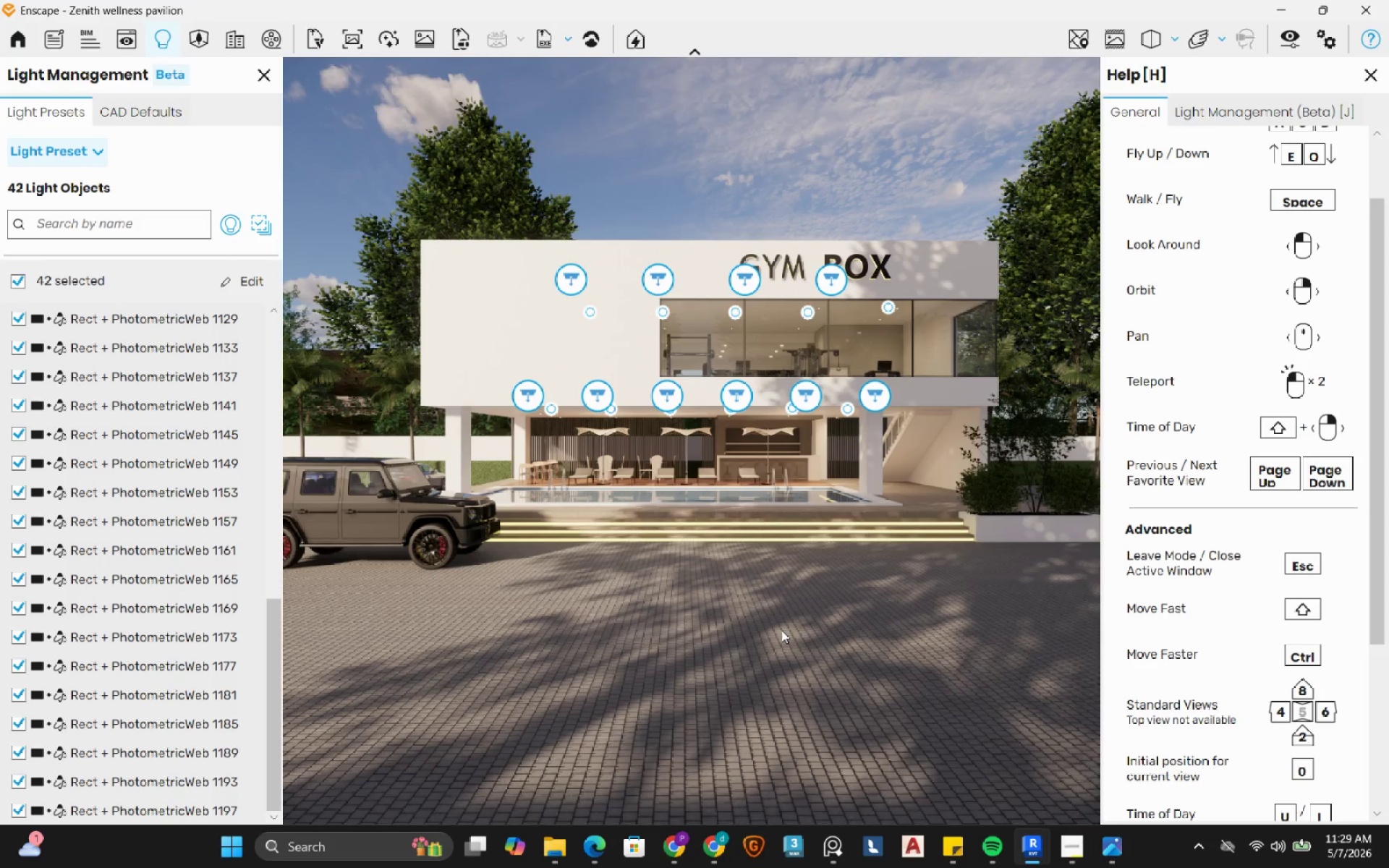 
wait(11.64)
 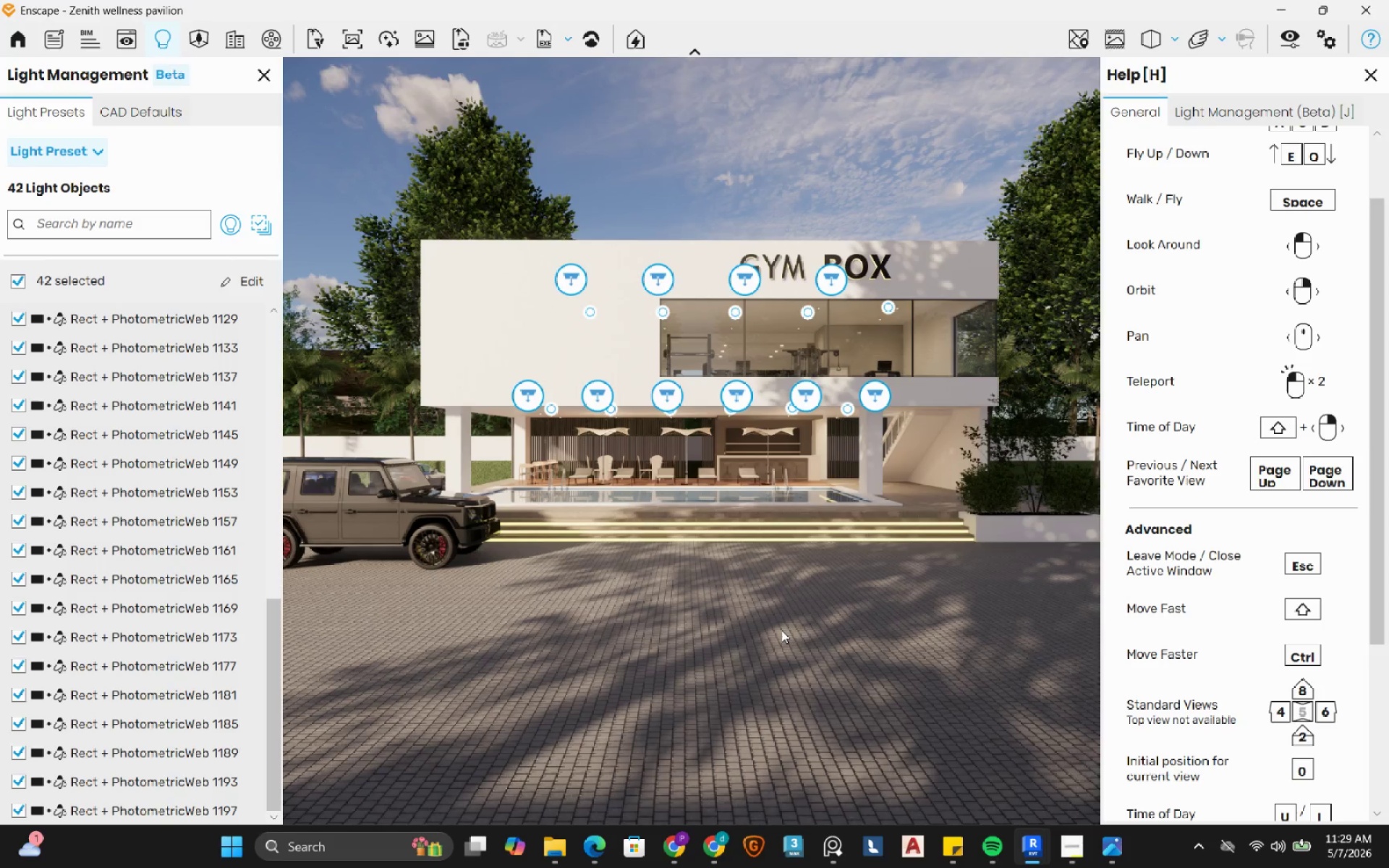 
hold_key(key=ShiftLeft, duration=1.95)
left_click_drag(start_coordinate=[428, 571], to_coordinate=[1046, 371])
 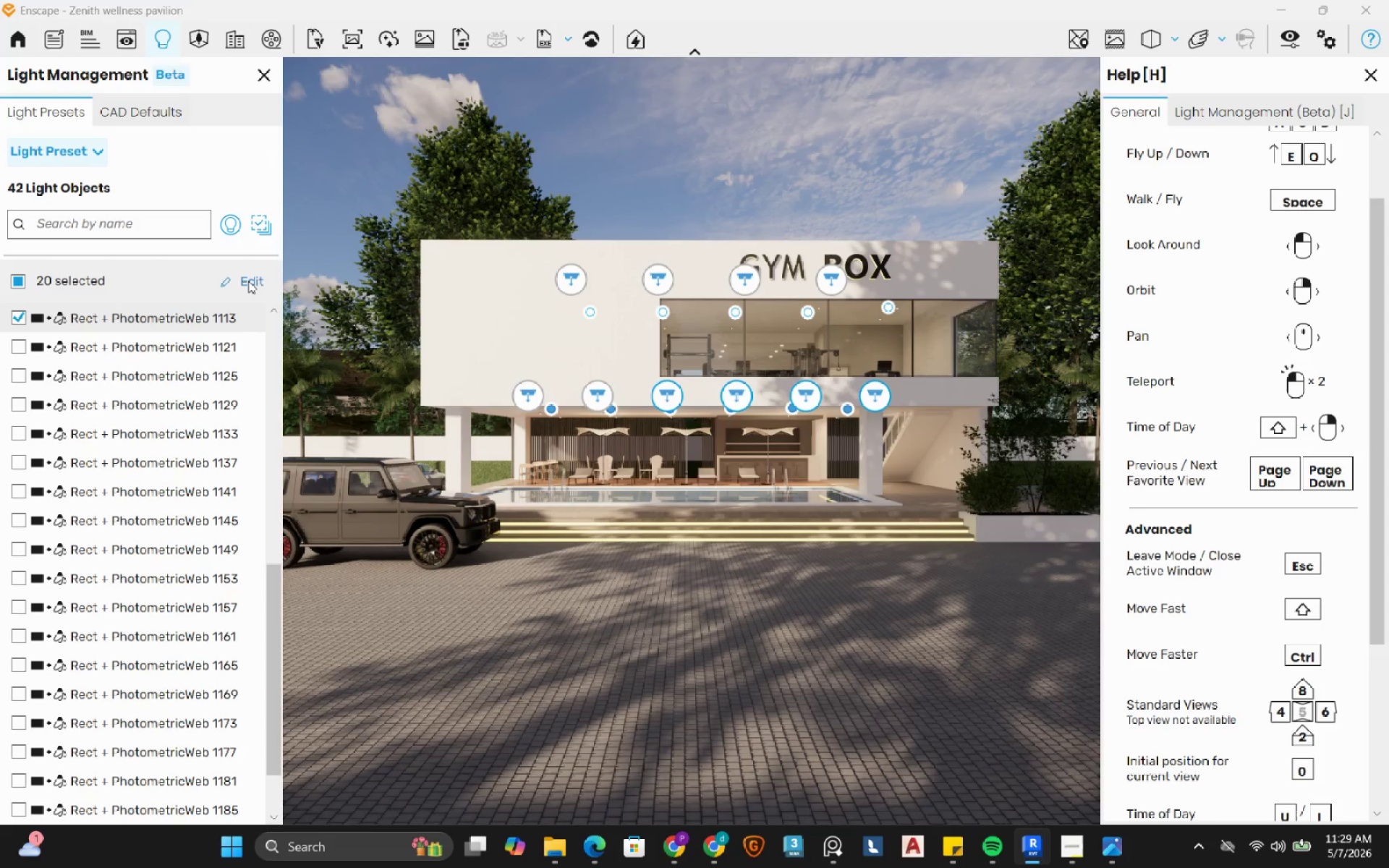 
left_click([248, 281])
 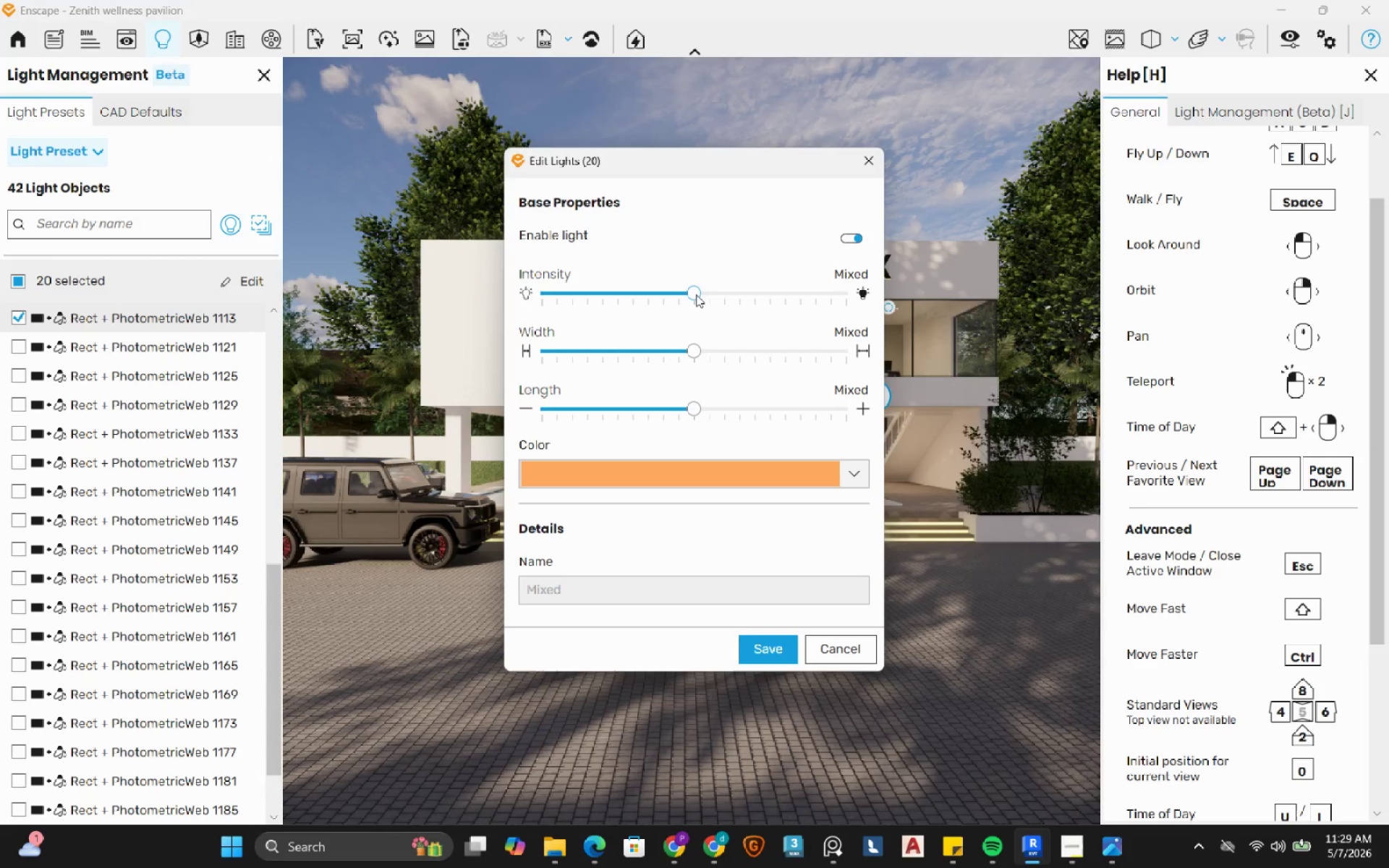 
left_click_drag(start_coordinate=[694, 294], to_coordinate=[664, 295])
 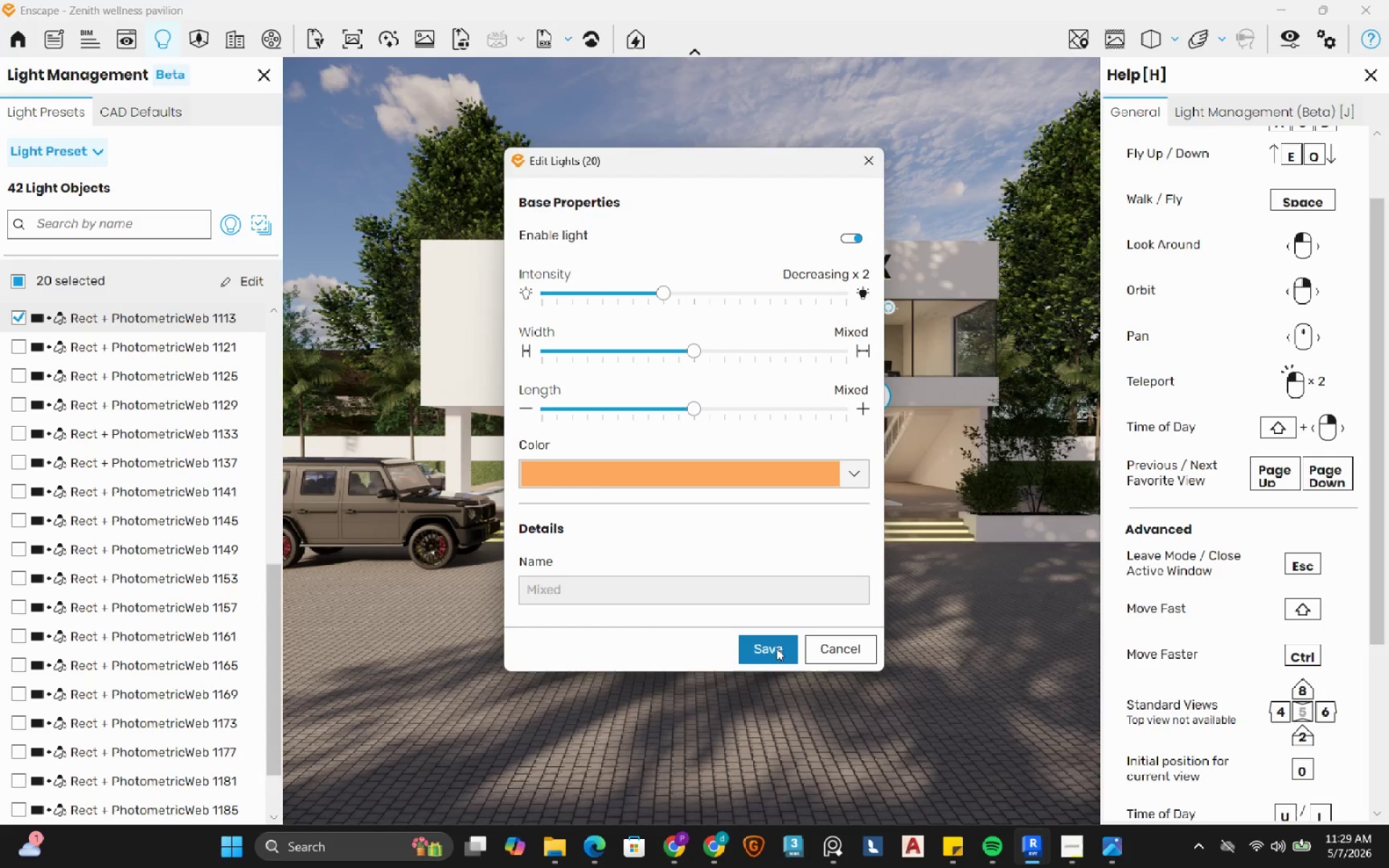 
left_click([773, 652])
 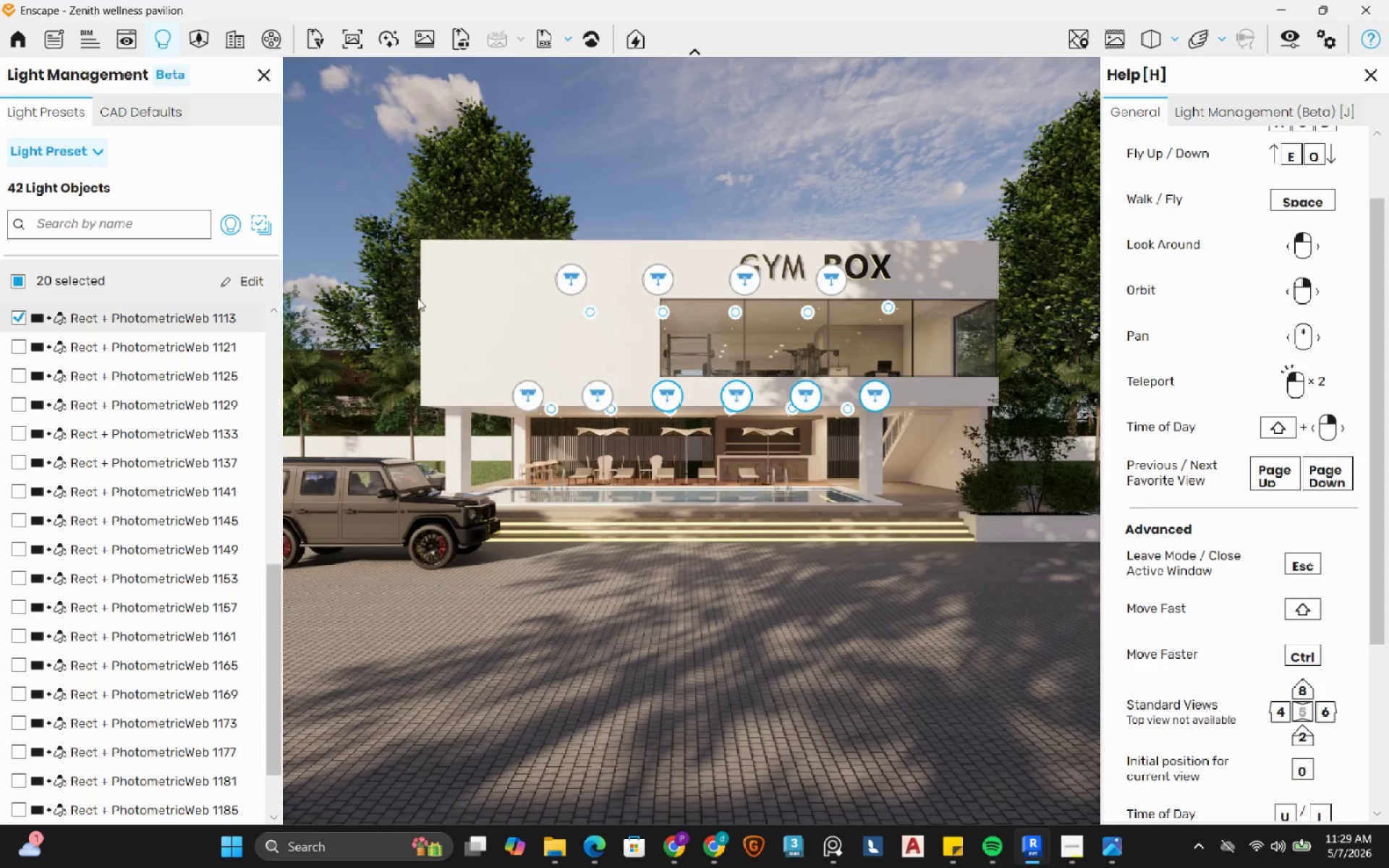 
left_click([230, 292])
 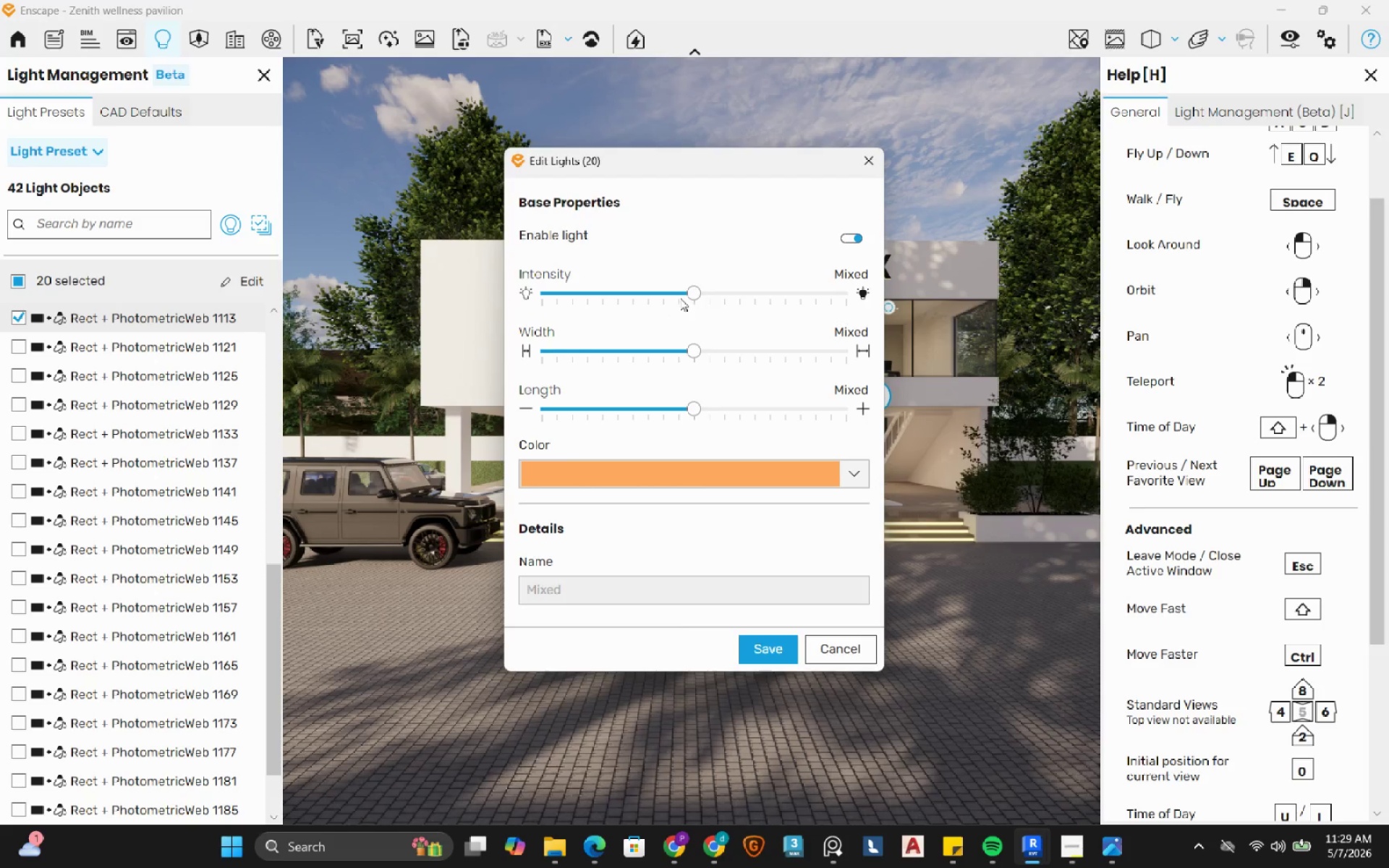 
left_click_drag(start_coordinate=[689, 294], to_coordinate=[665, 293])
 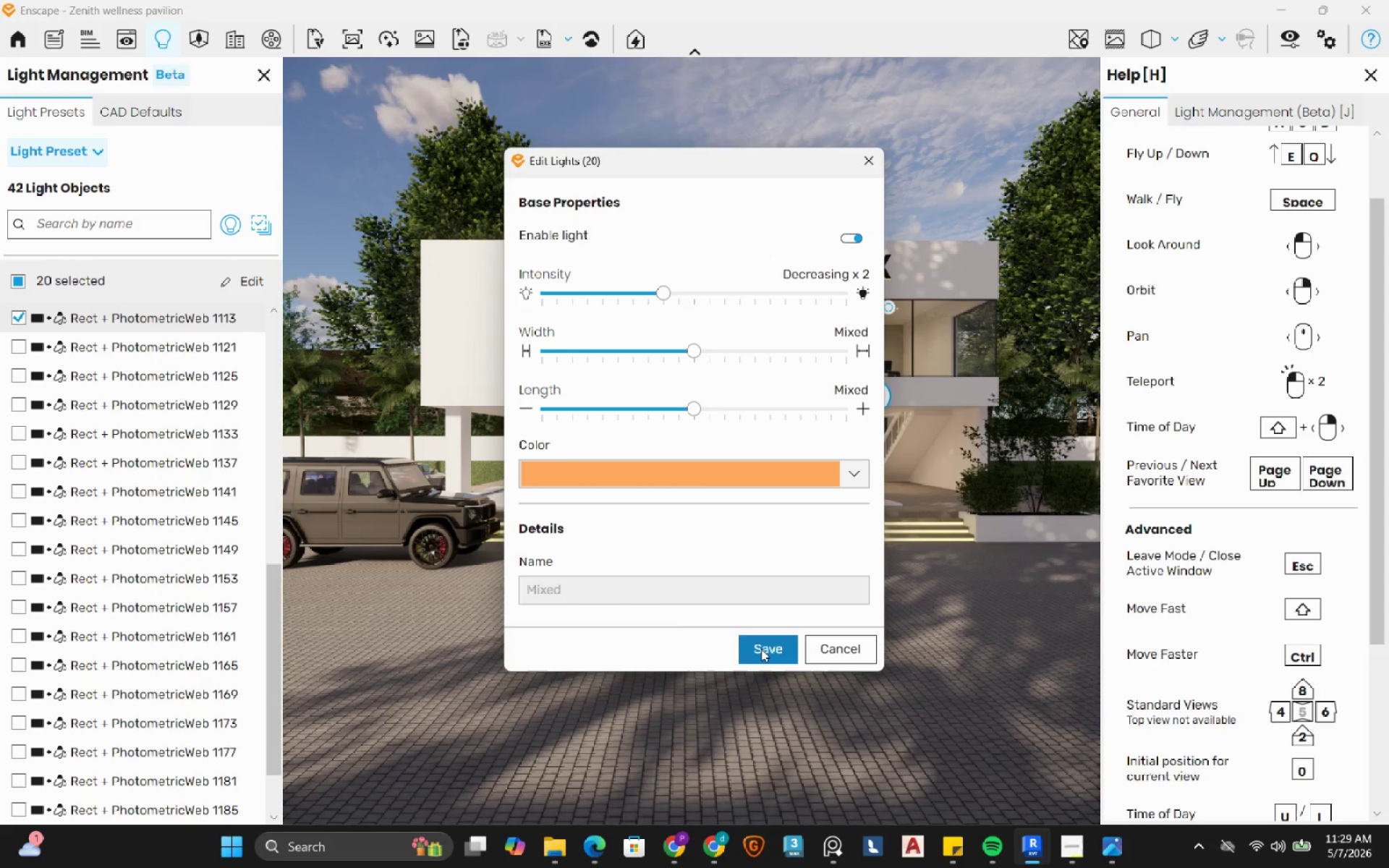 
left_click([763, 649])
 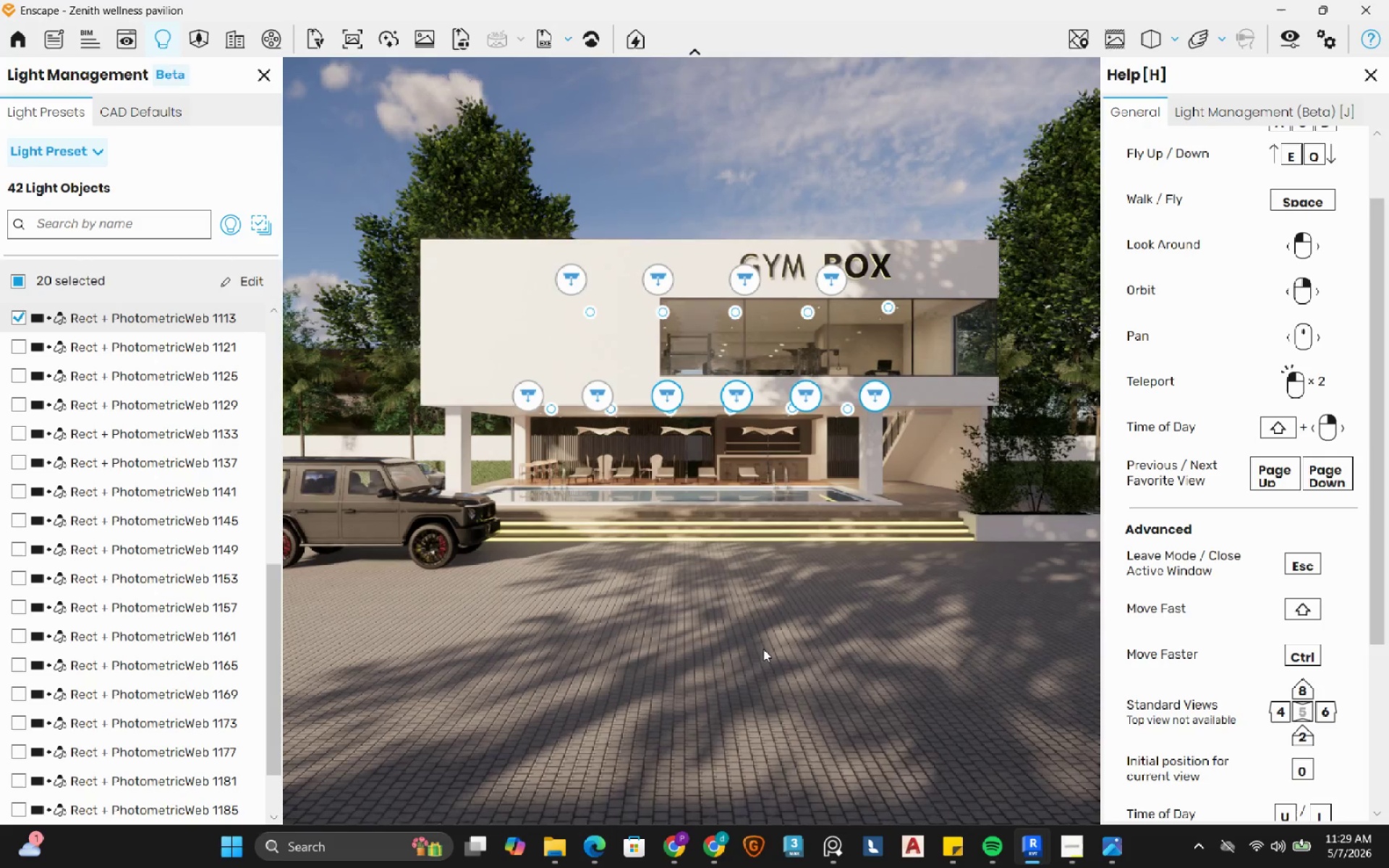 
left_click([763, 649])
 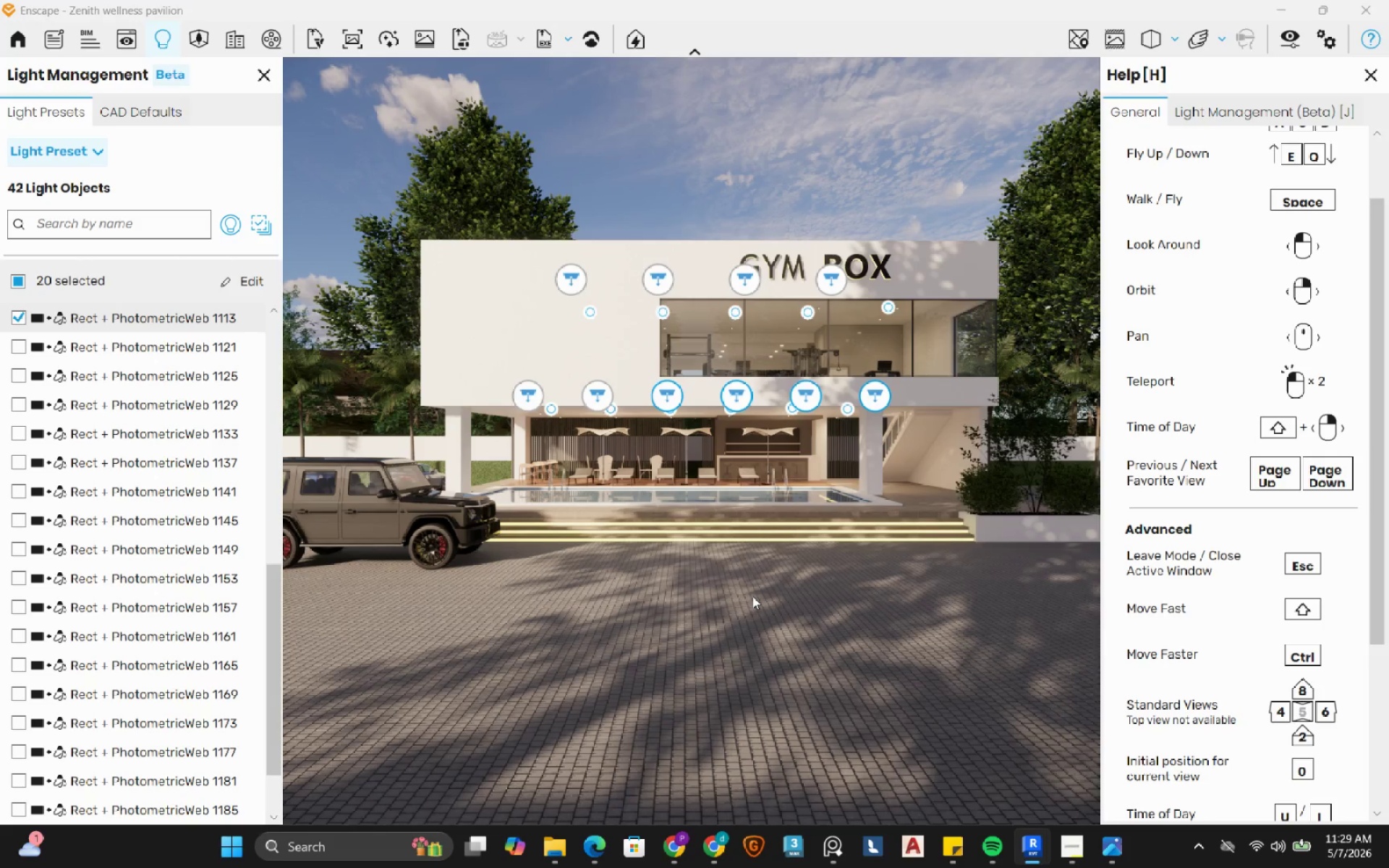 
wait(6.28)
 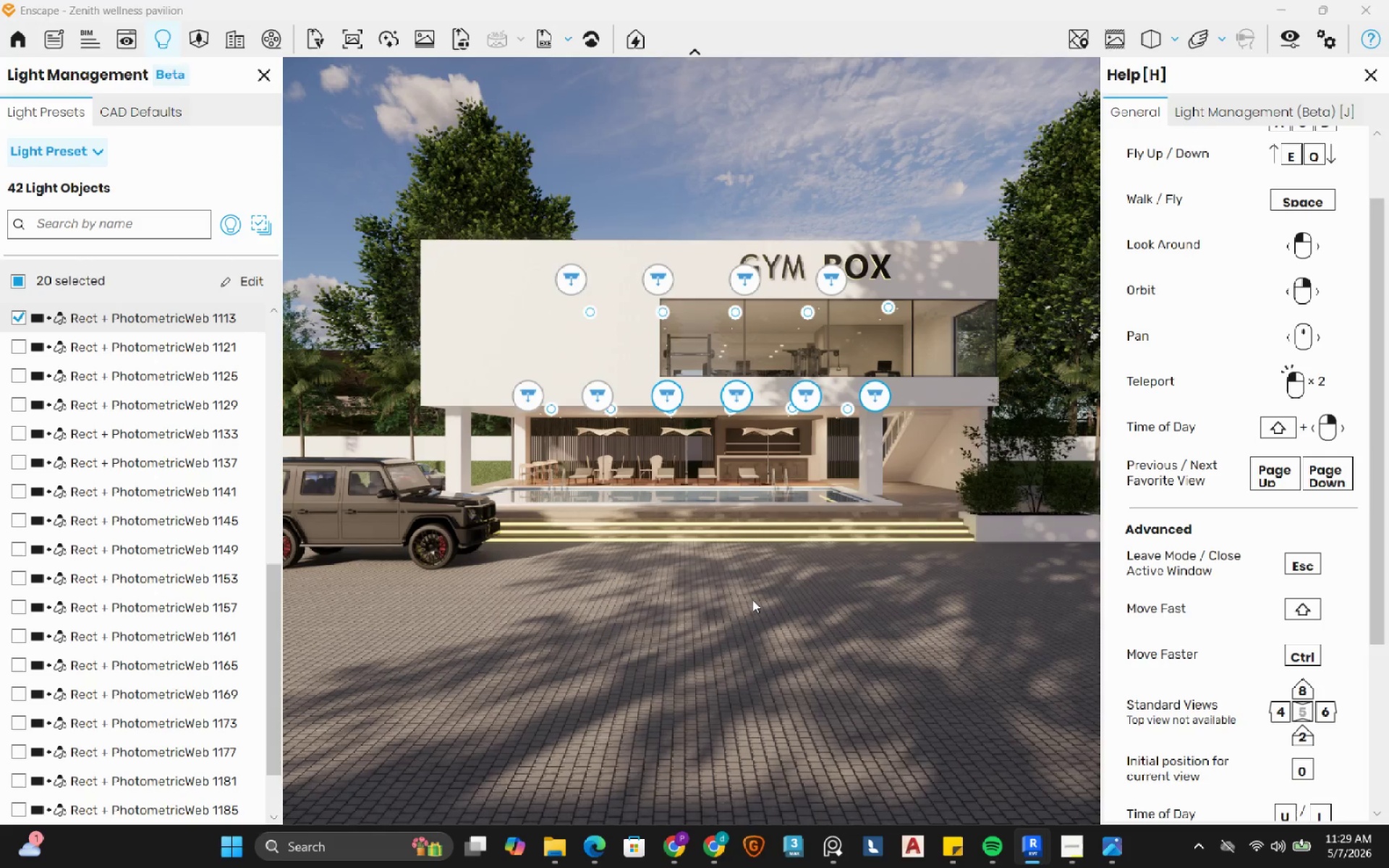 
left_click([234, 283])
 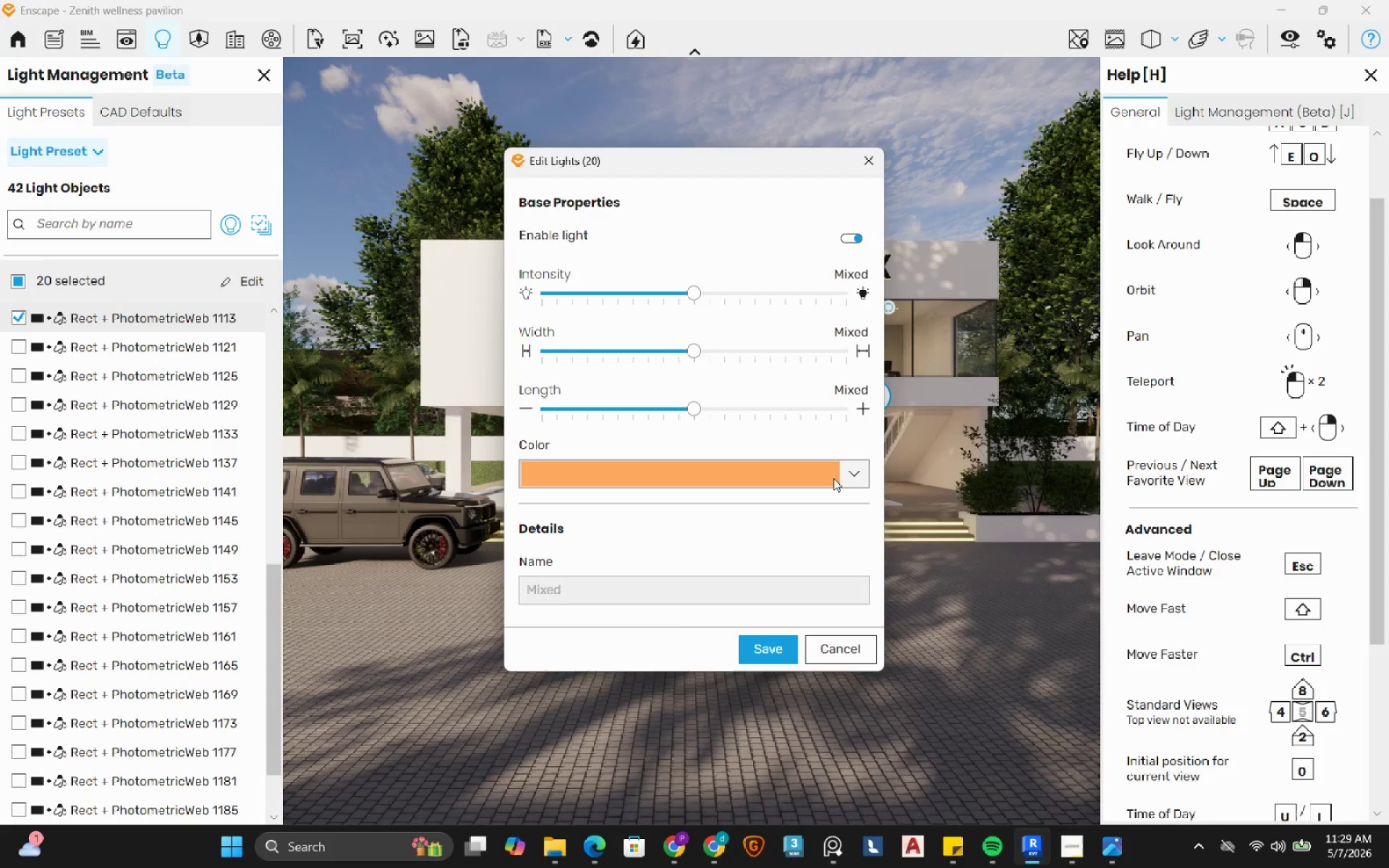 
left_click([854, 473])
 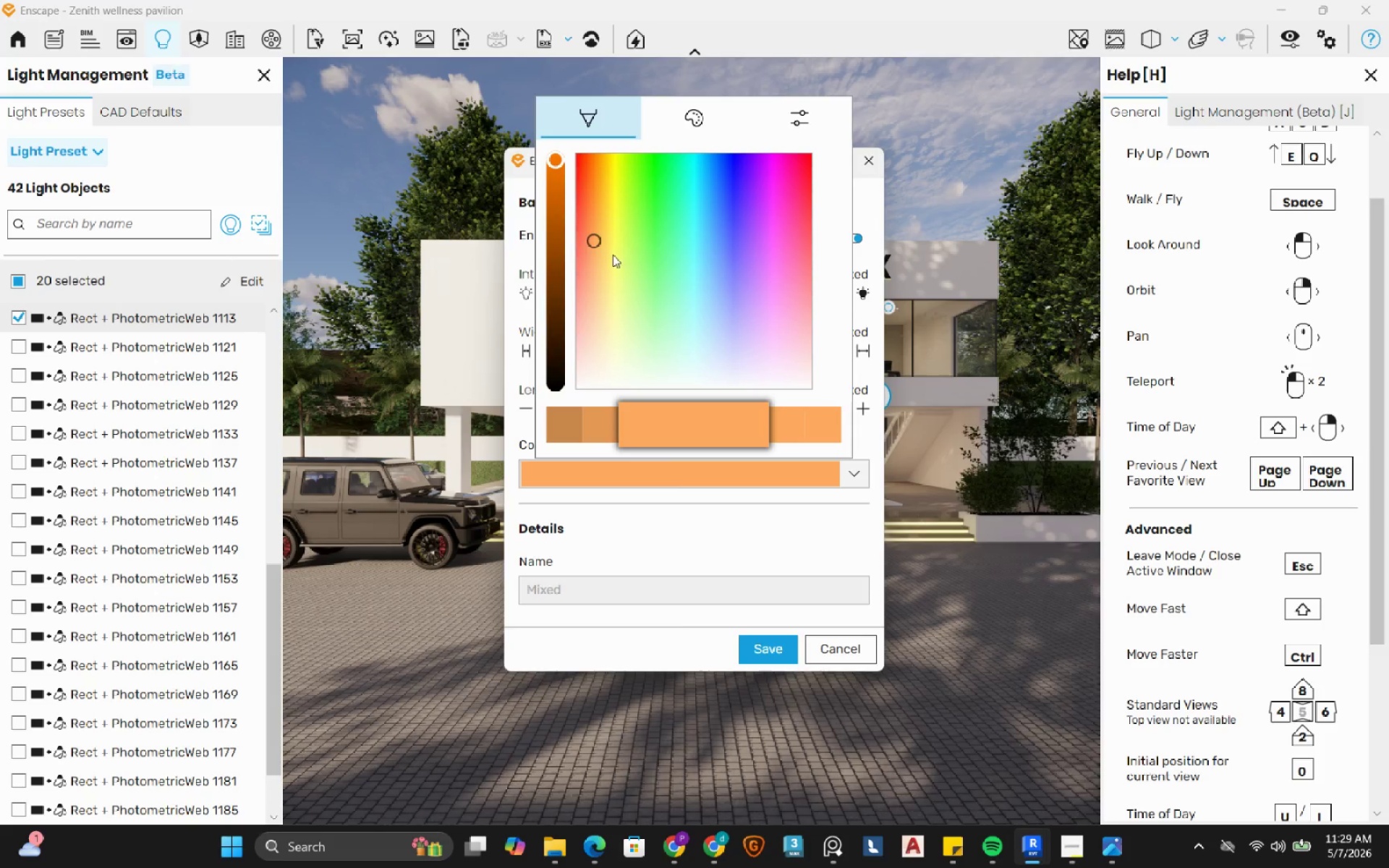 
left_click_drag(start_coordinate=[594, 250], to_coordinate=[498, 470])
 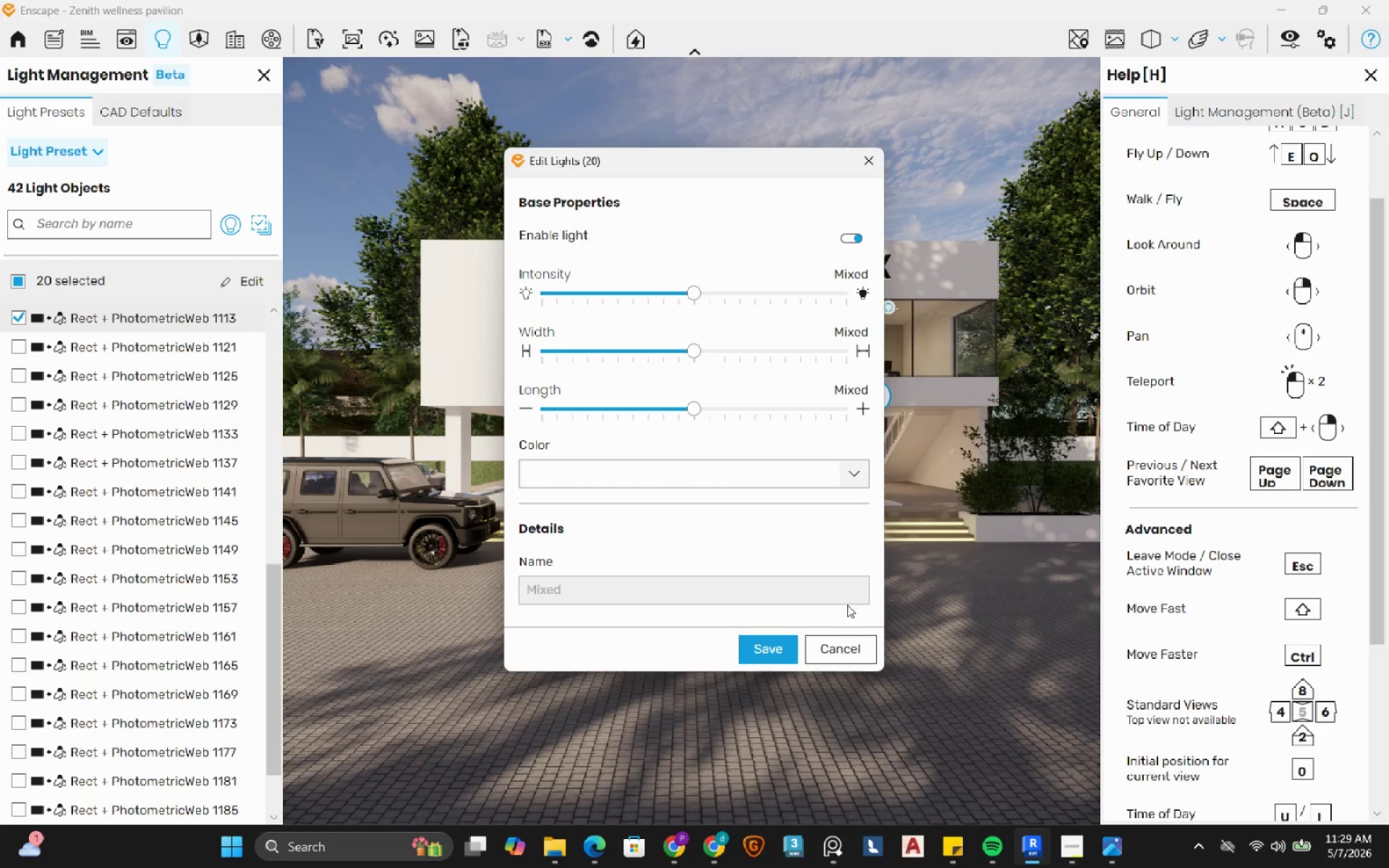 
left_click([778, 650])
 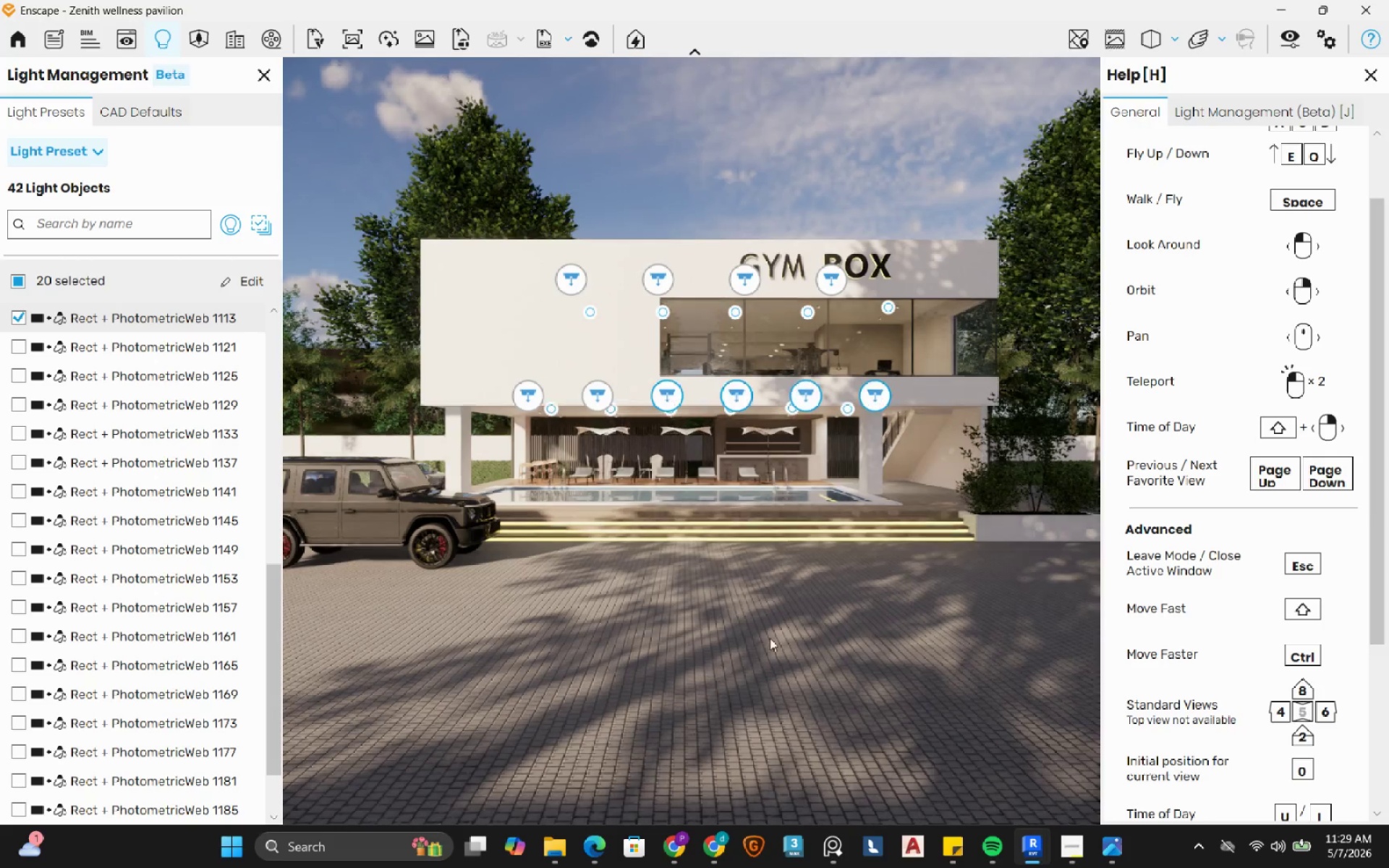 
left_click([770, 629])
 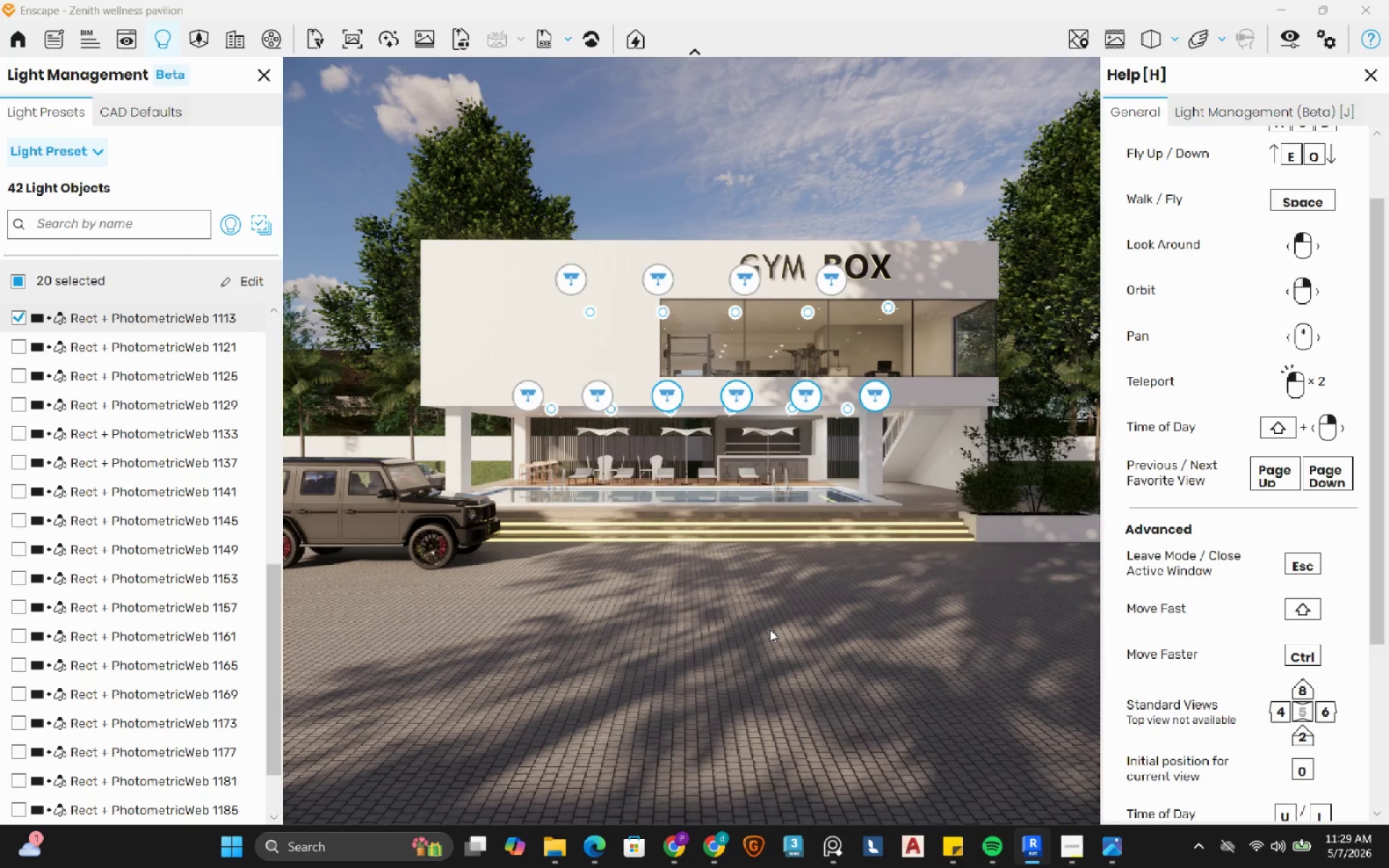 
left_click([828, 618])
 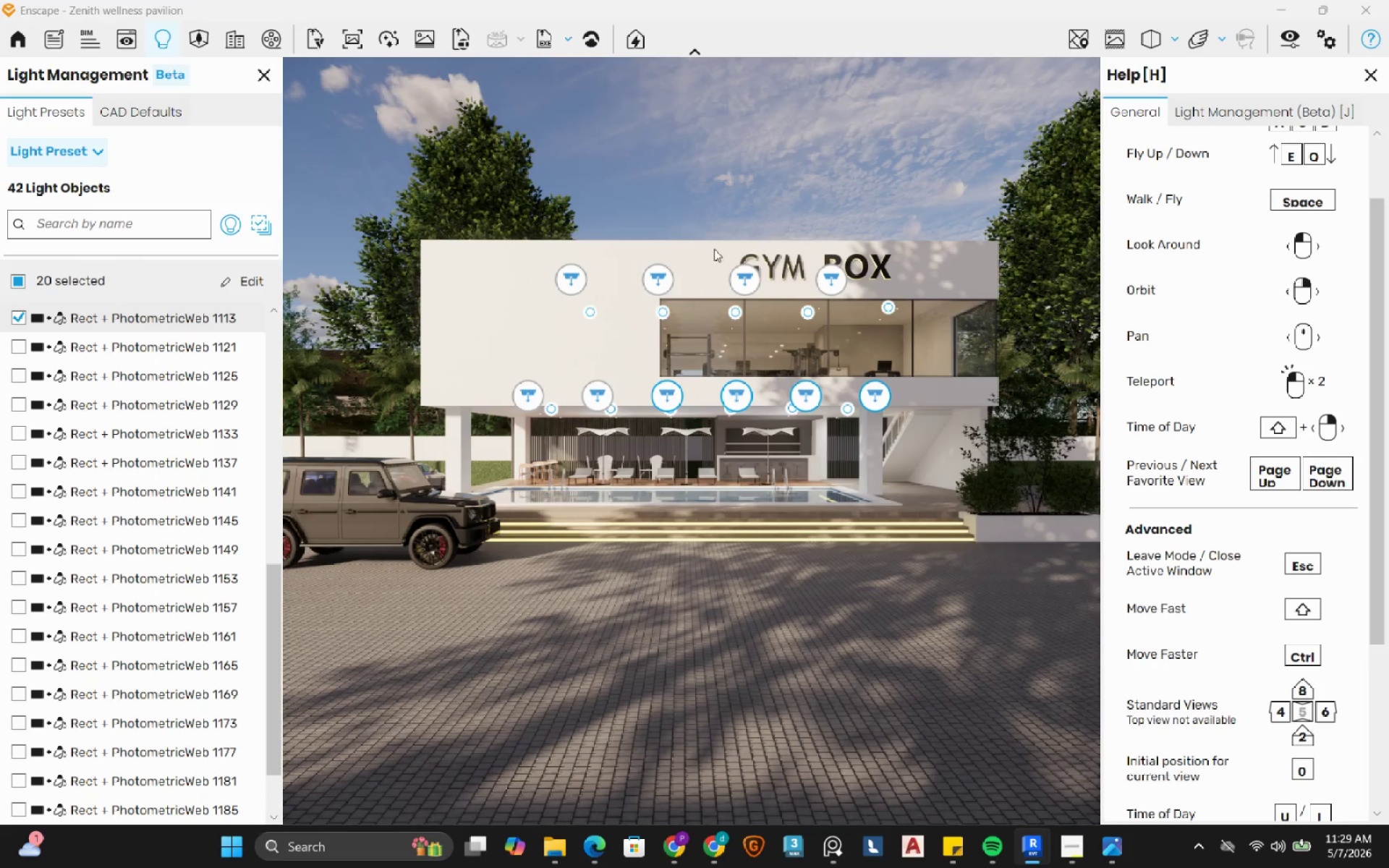 
left_click([744, 203])
 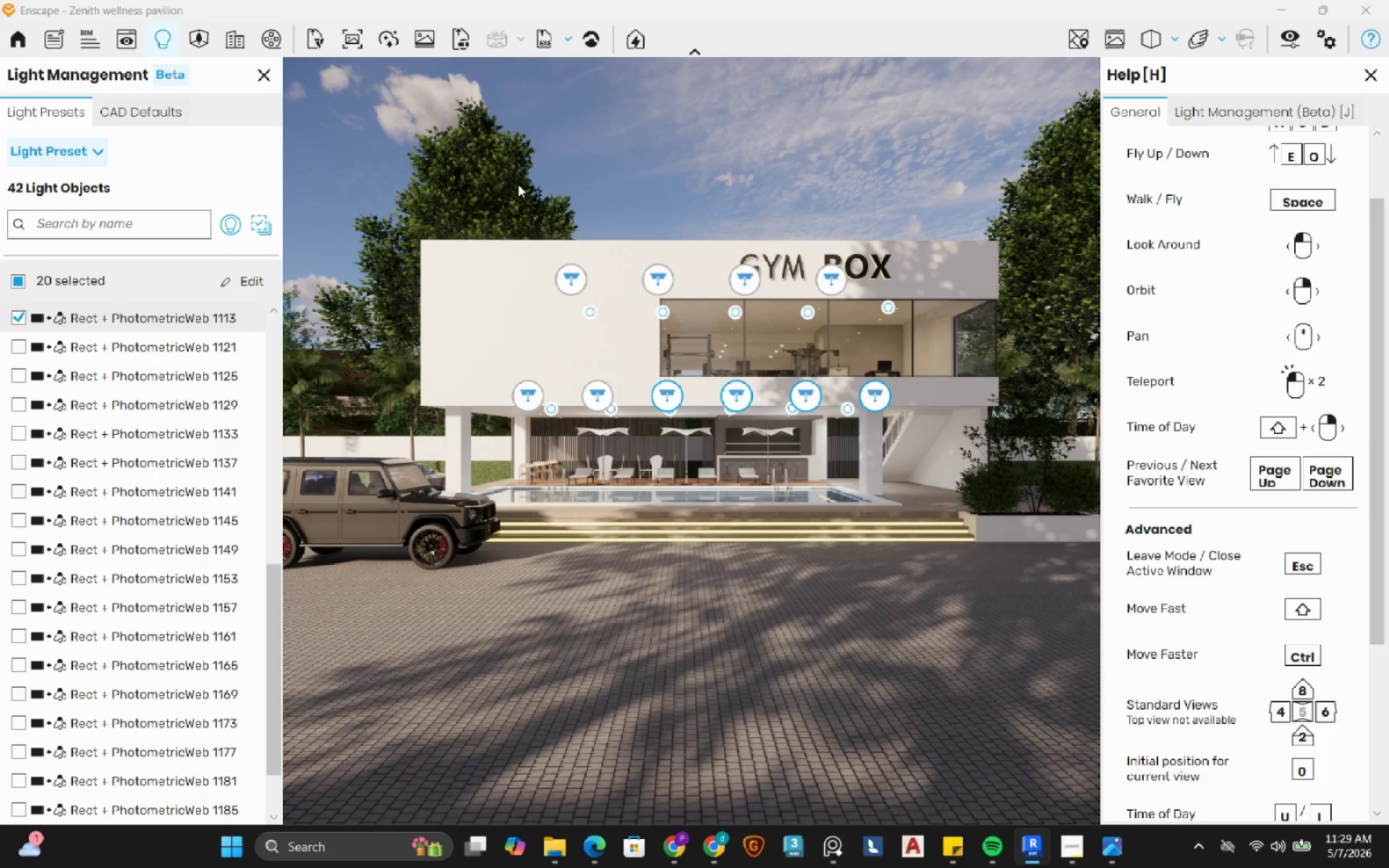 
hold_key(key=ShiftLeft, duration=1.14)
left_click_drag(start_coordinate=[488, 176], to_coordinate=[977, 358])
 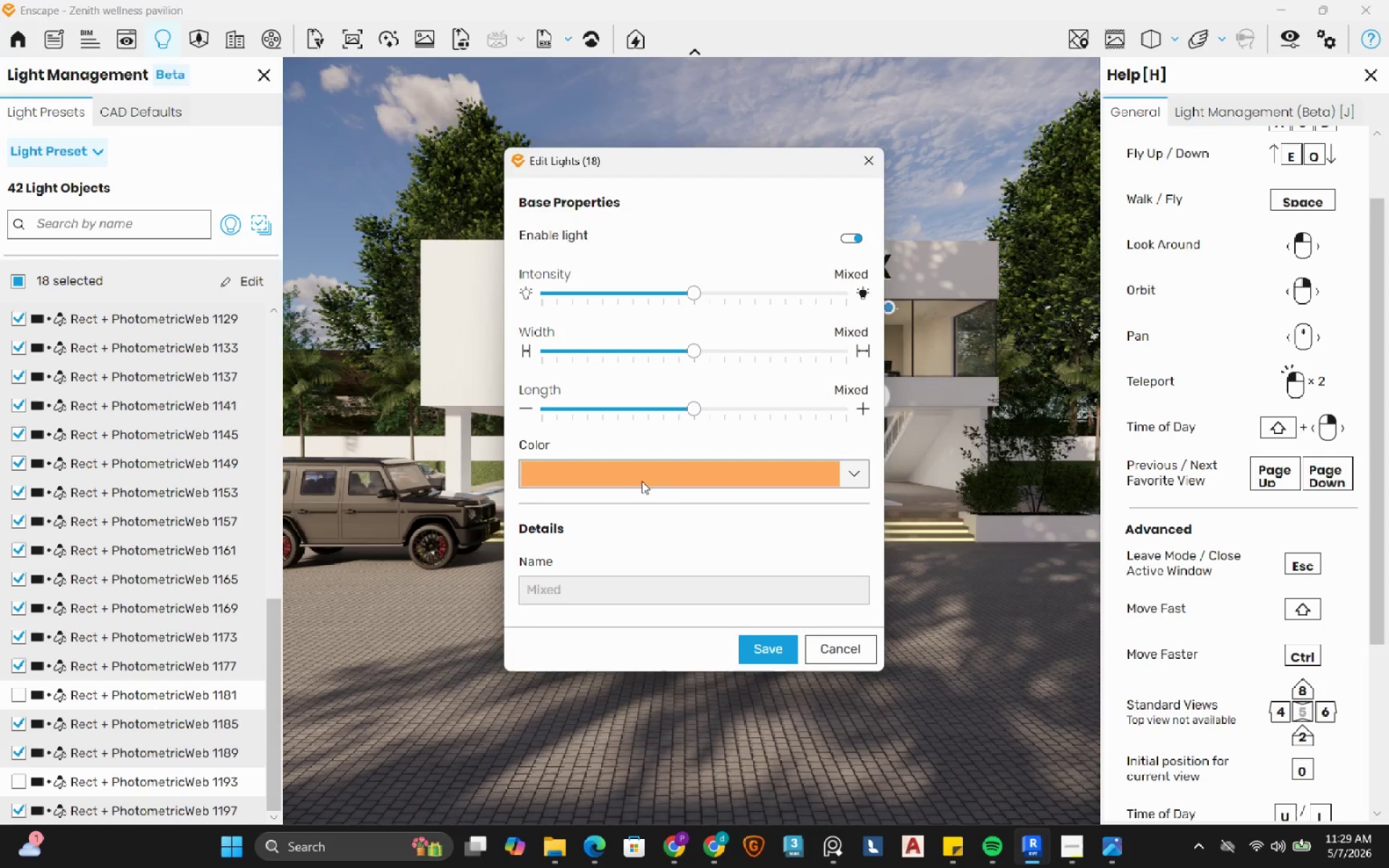 
left_click([831, 648])
 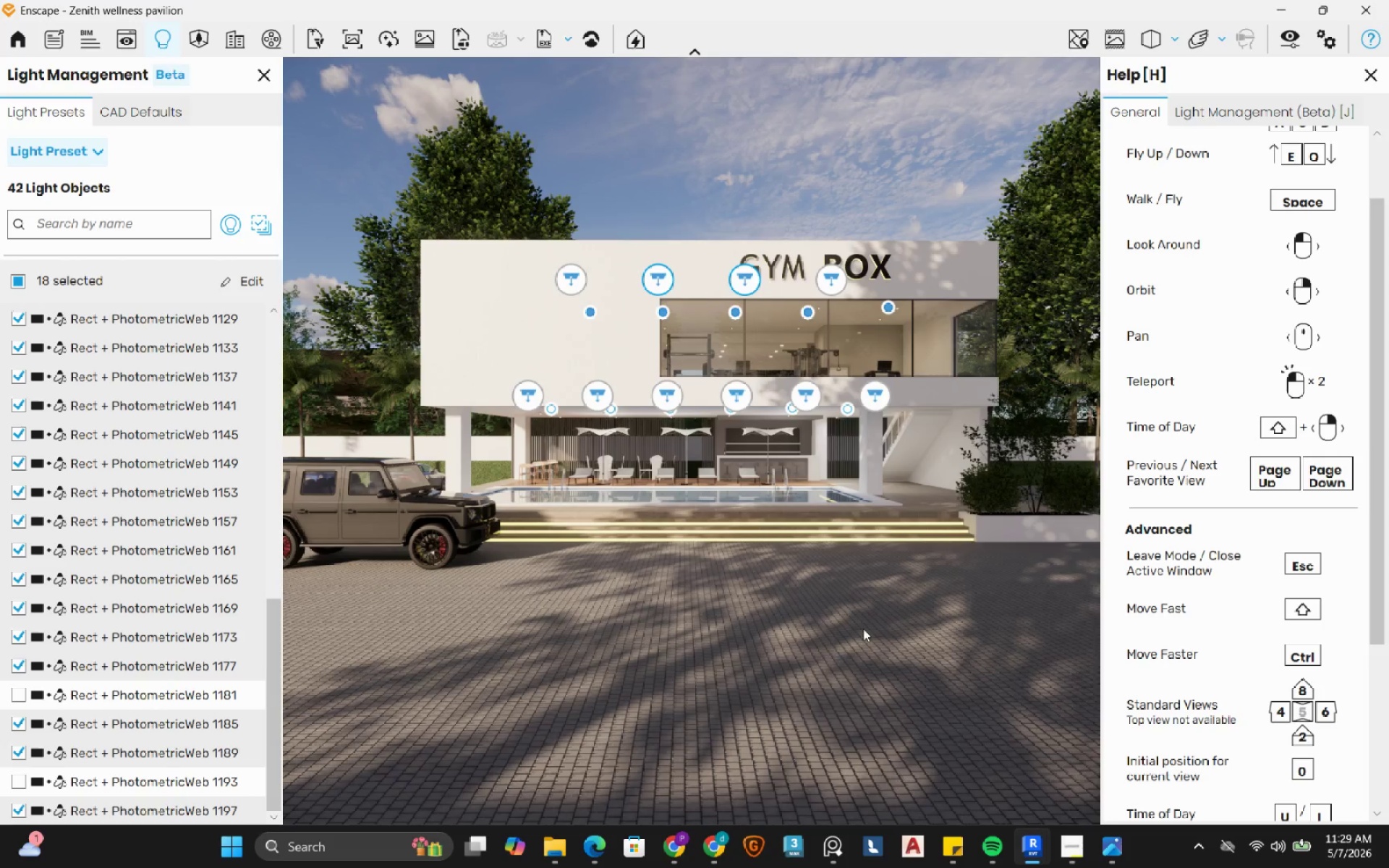 
left_click([864, 628])
 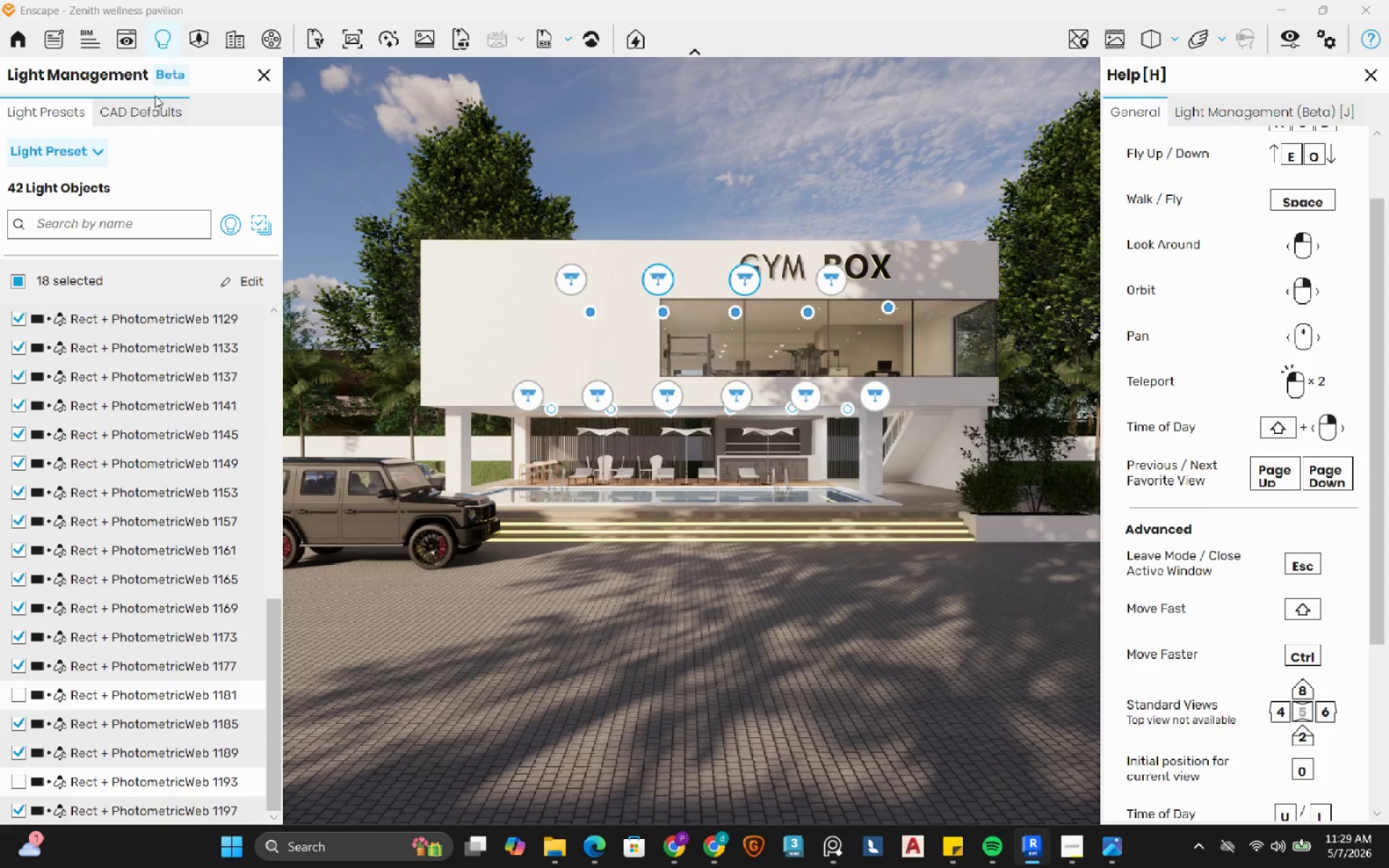 
left_click([132, 36])
 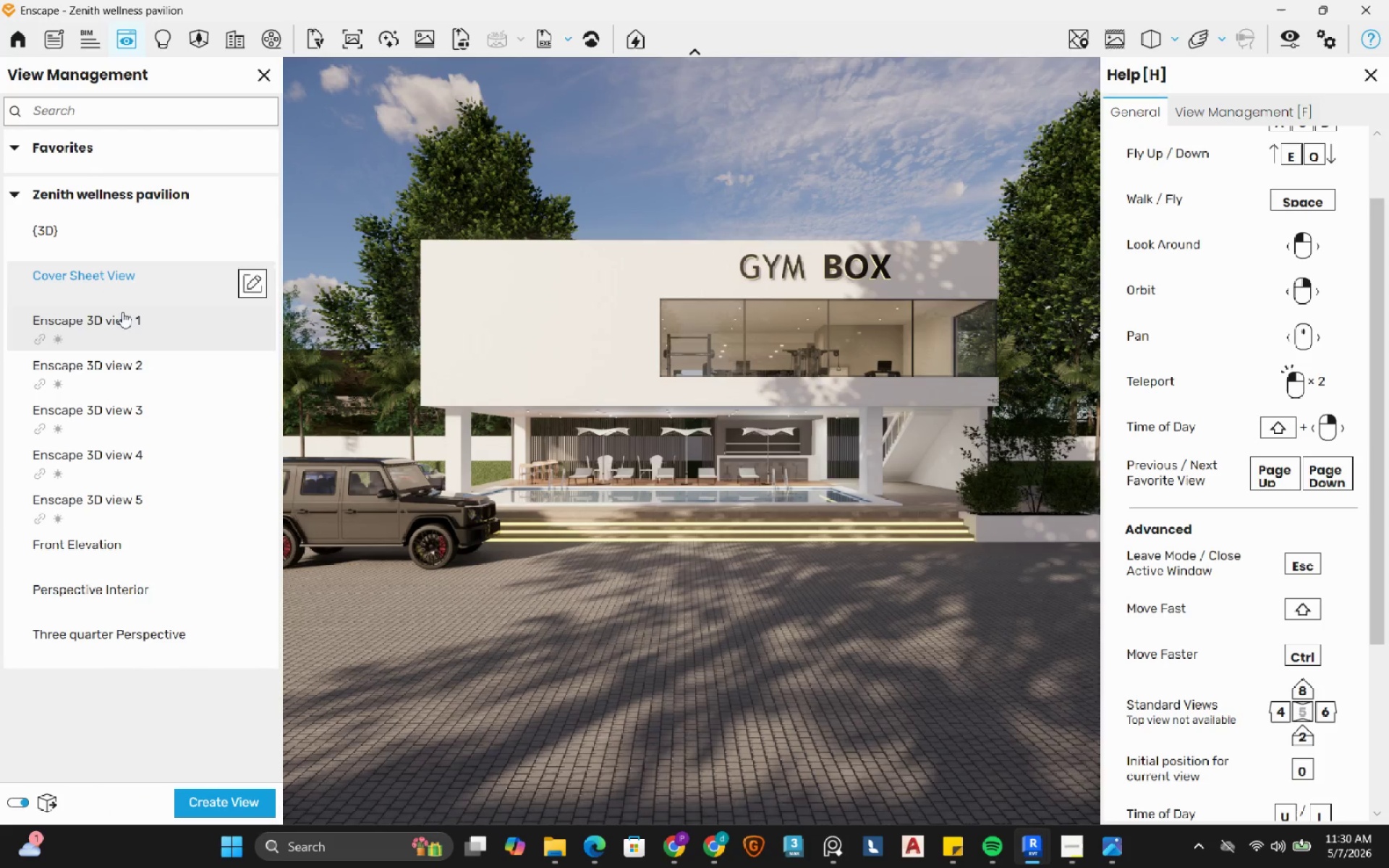 
left_click([115, 379])
 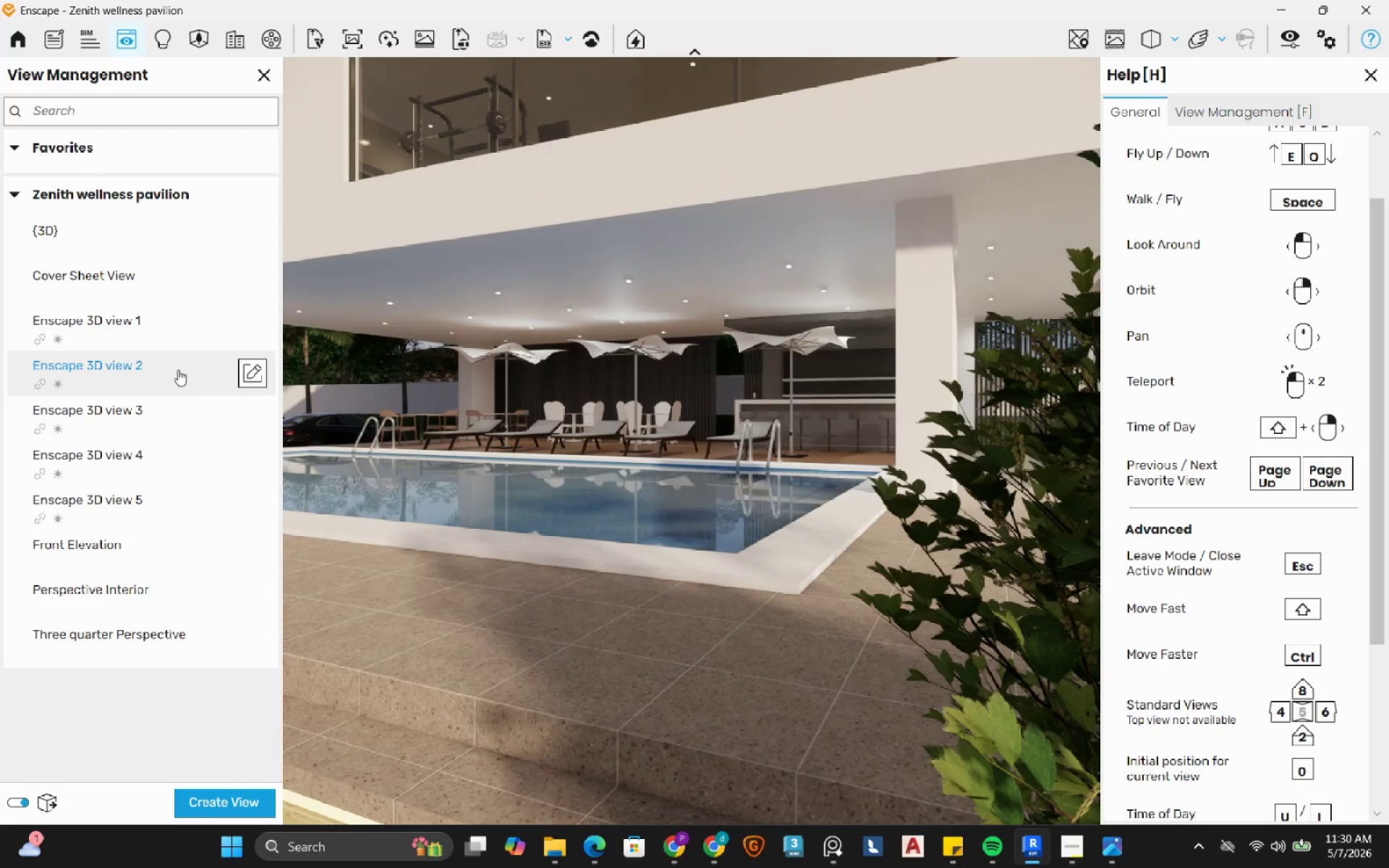 
left_click([252, 373])
 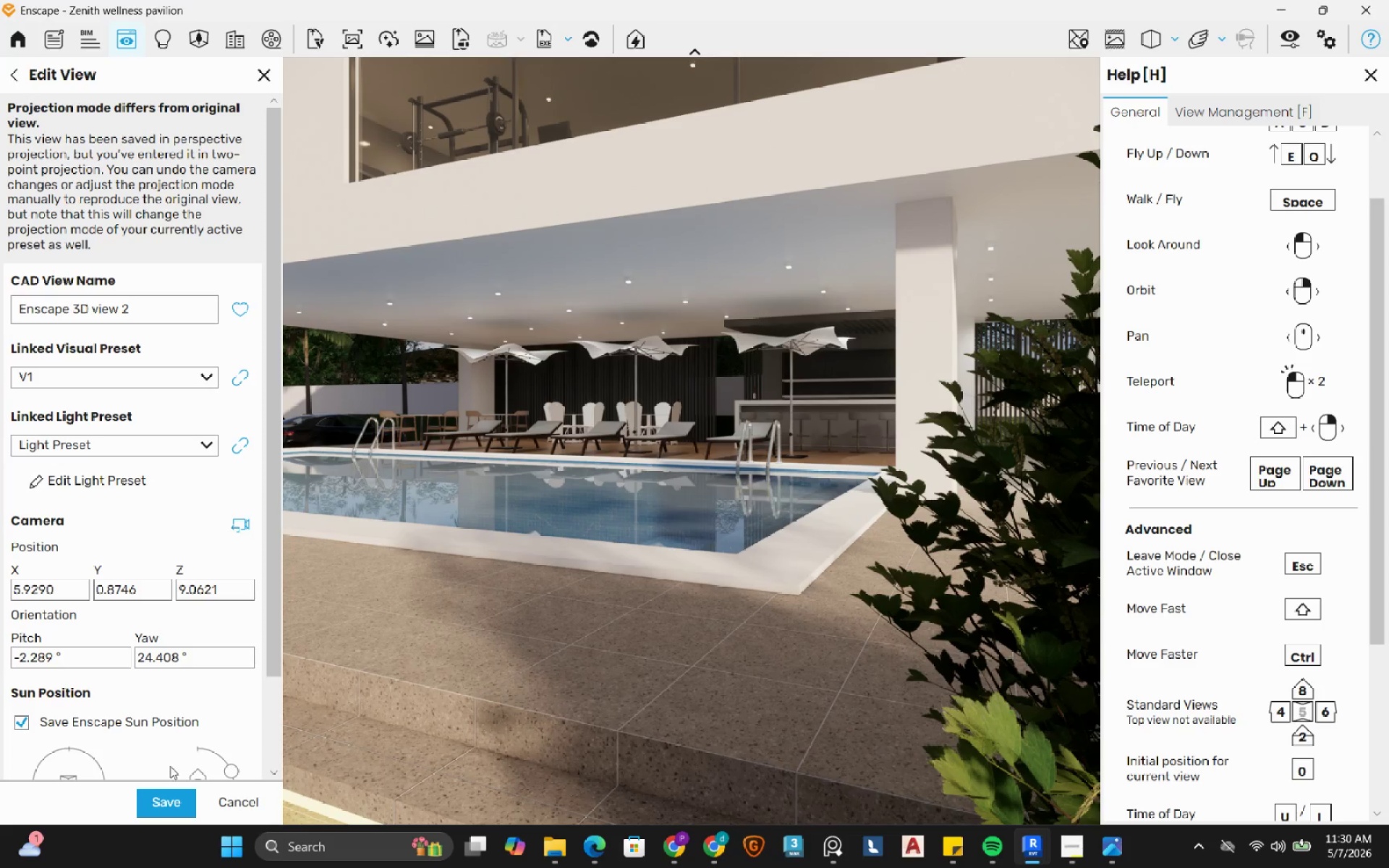 
wait(5.67)
 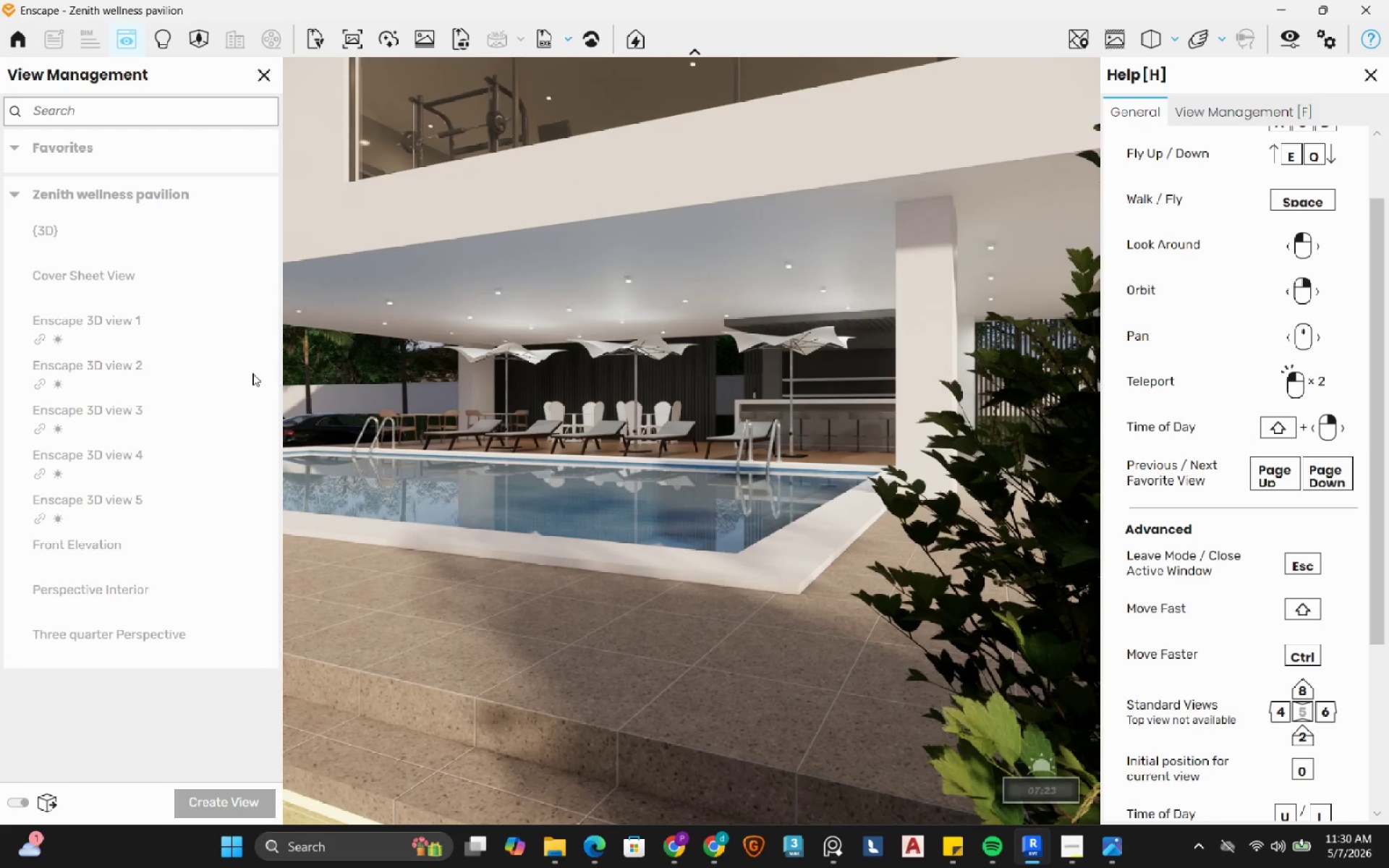 
left_click([171, 806])
 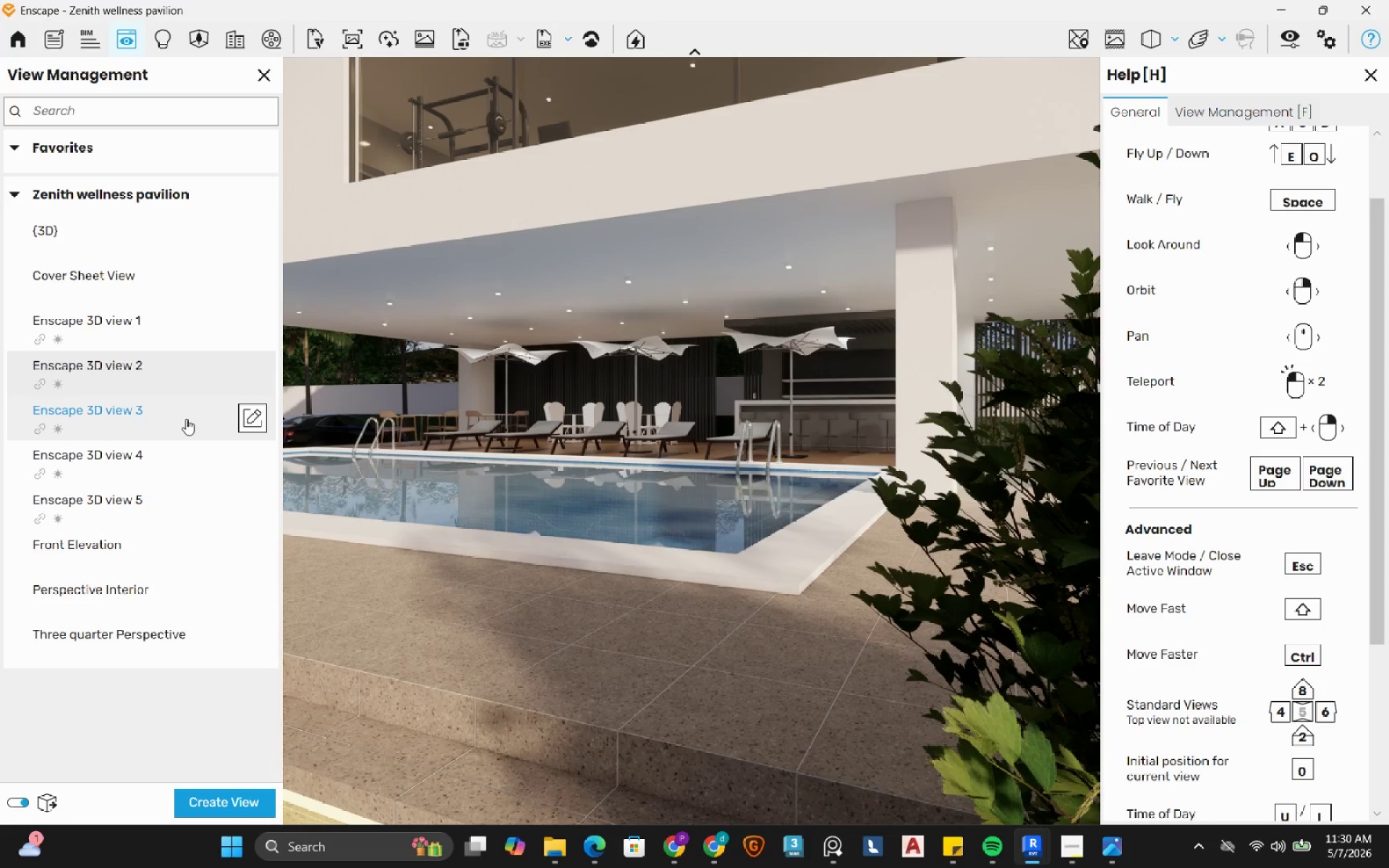 
left_click([170, 428])
 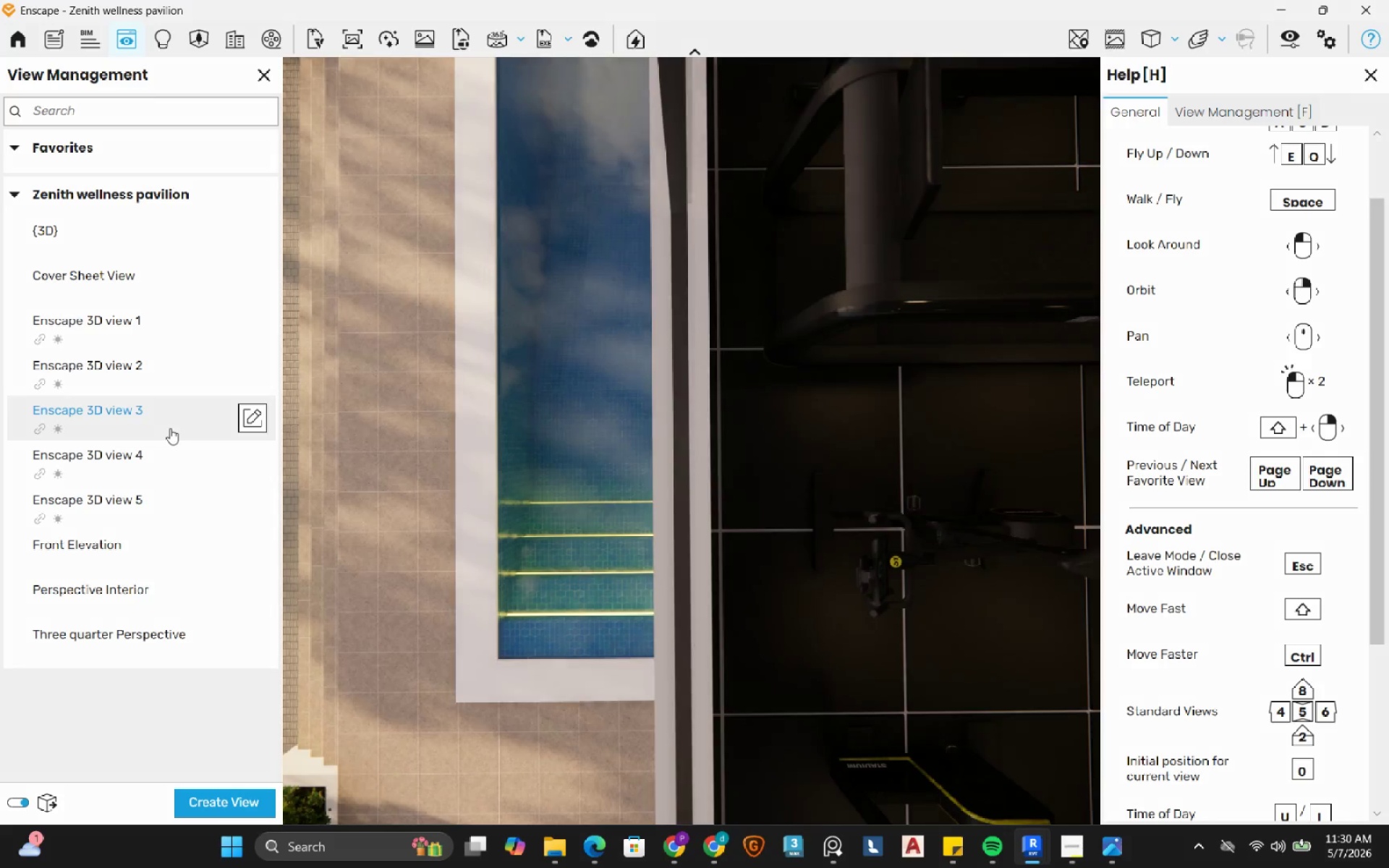 
left_click([257, 420])
 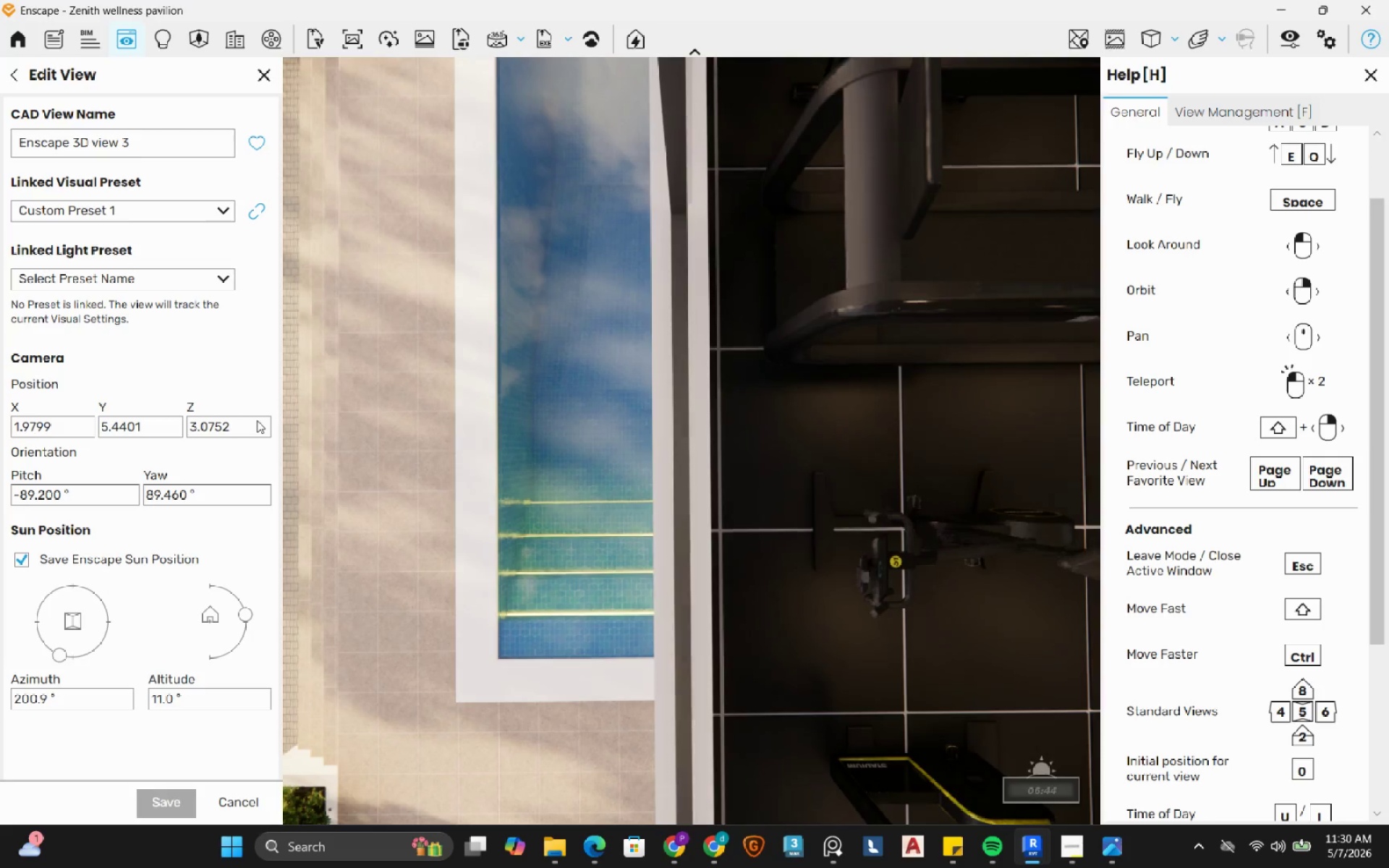 
left_click([200, 282])
 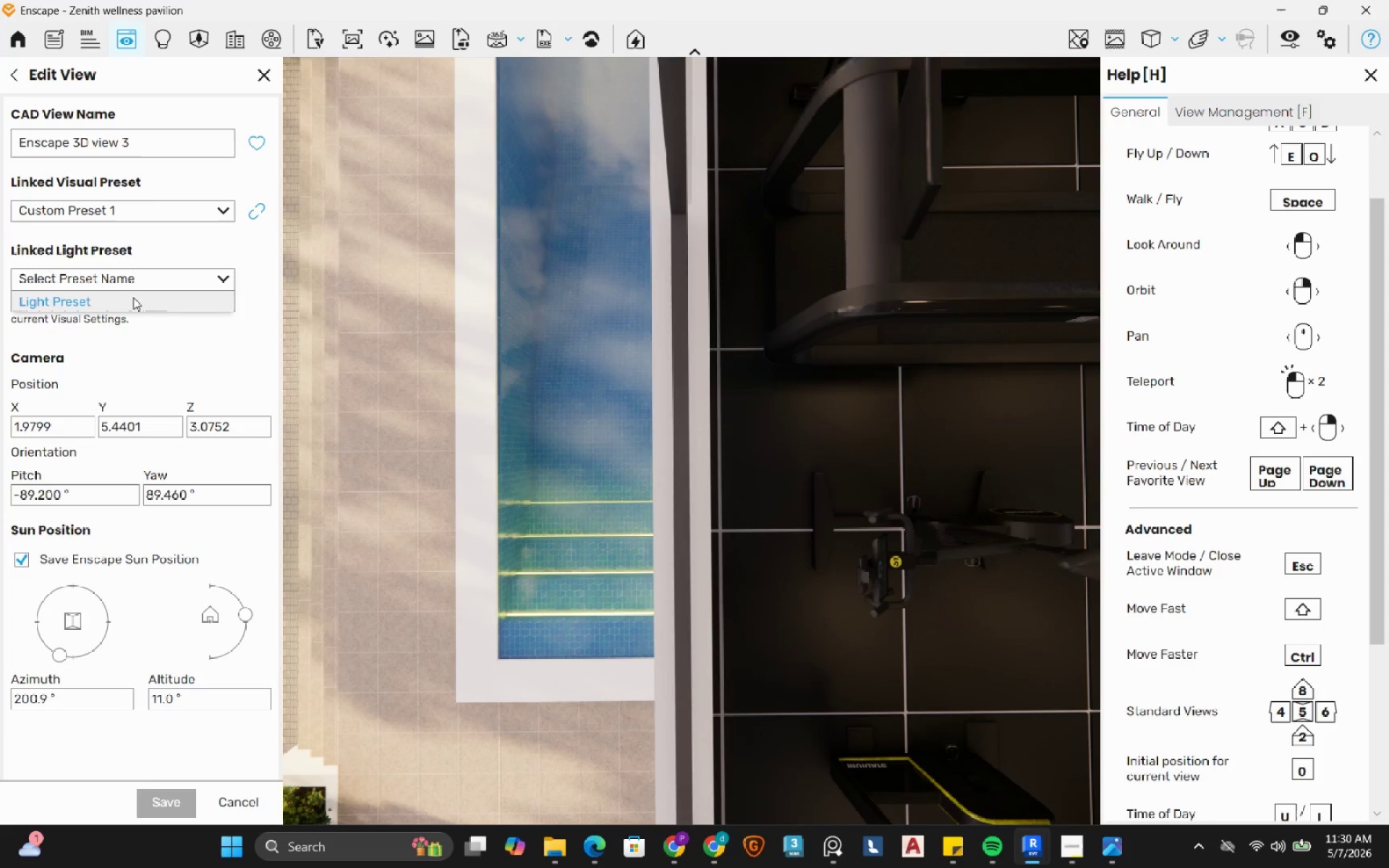 
left_click([128, 299])
 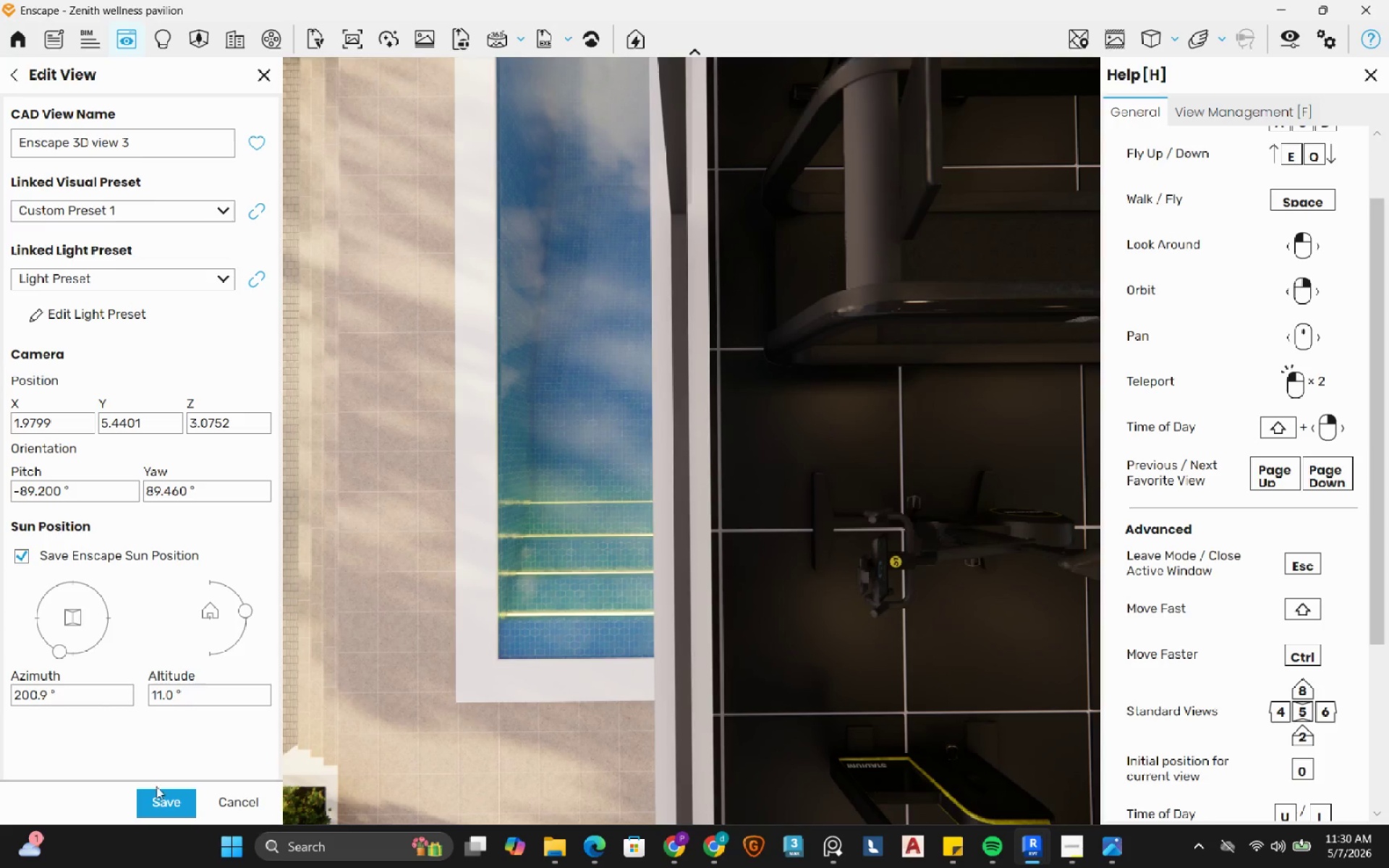 
left_click([158, 799])
 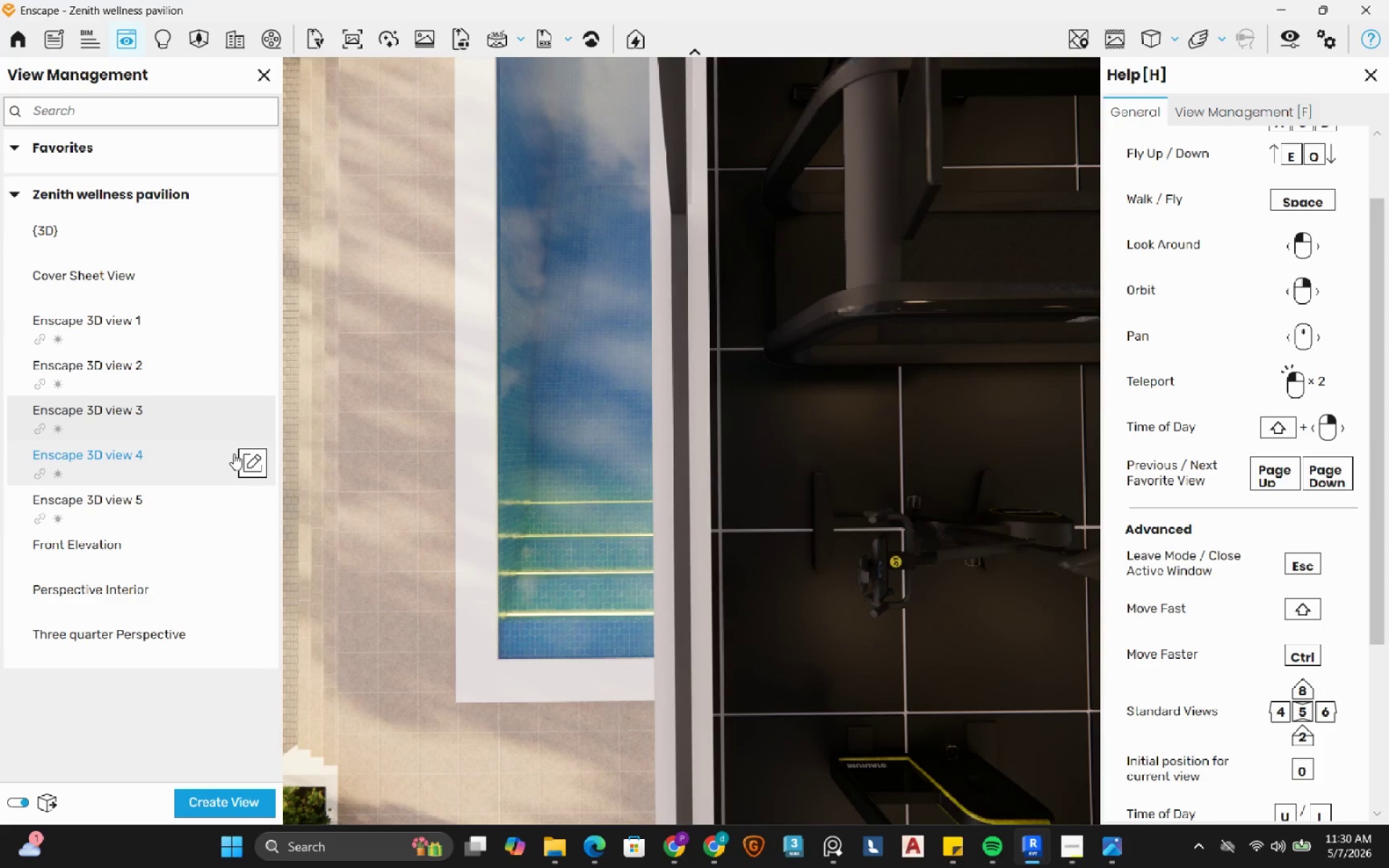 
left_click([249, 464])
 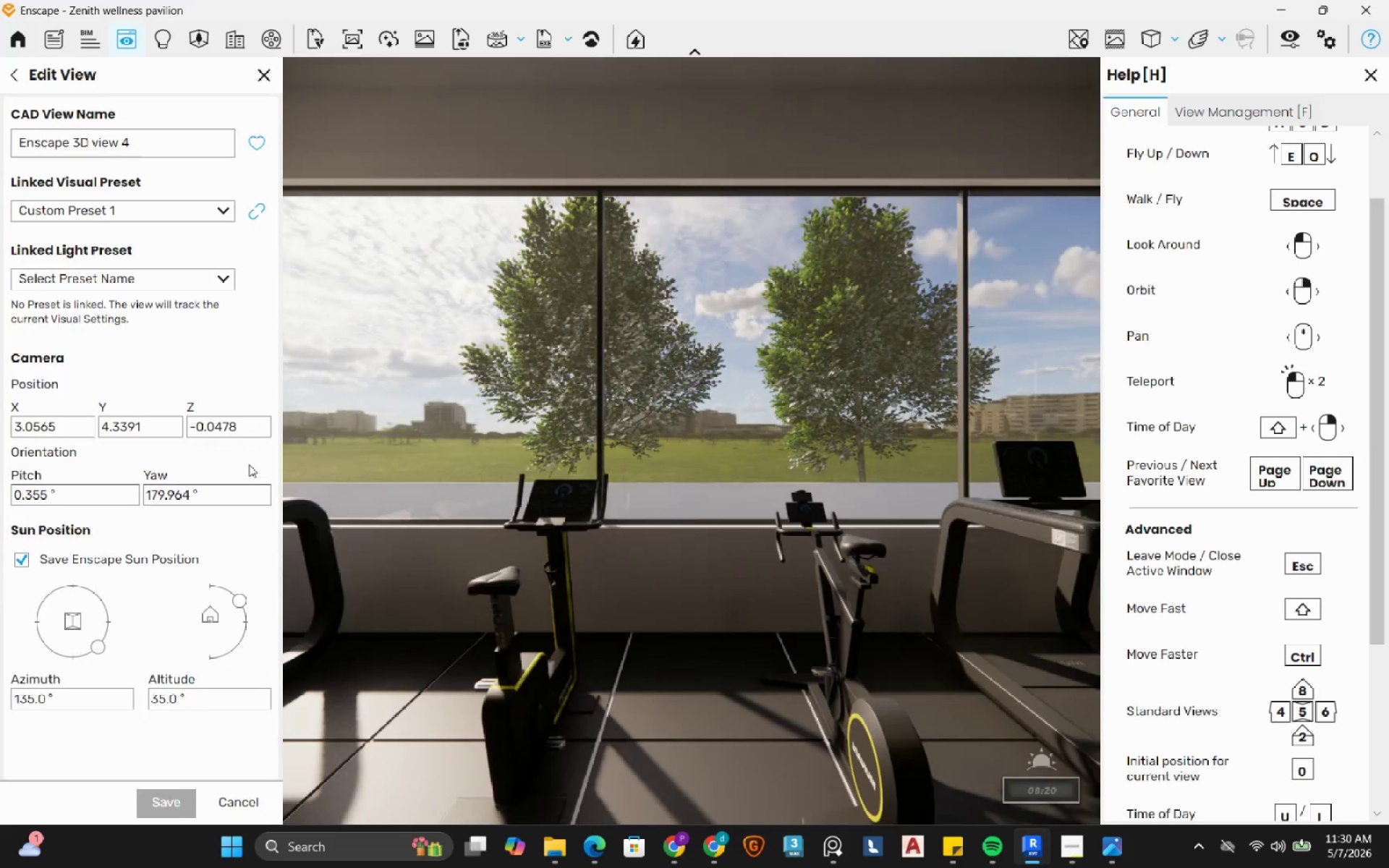 
left_click([141, 284])
 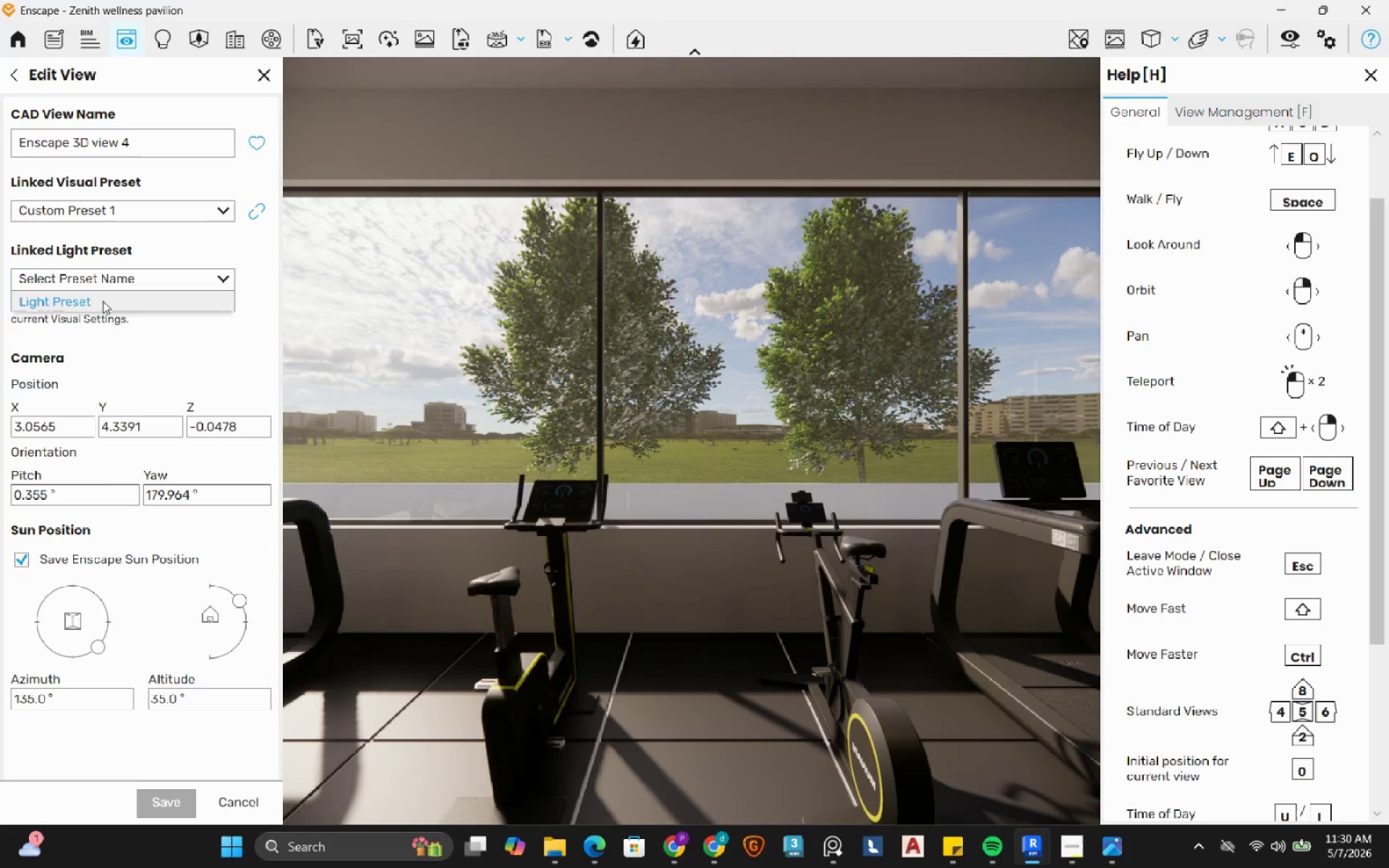 
left_click([101, 301])
 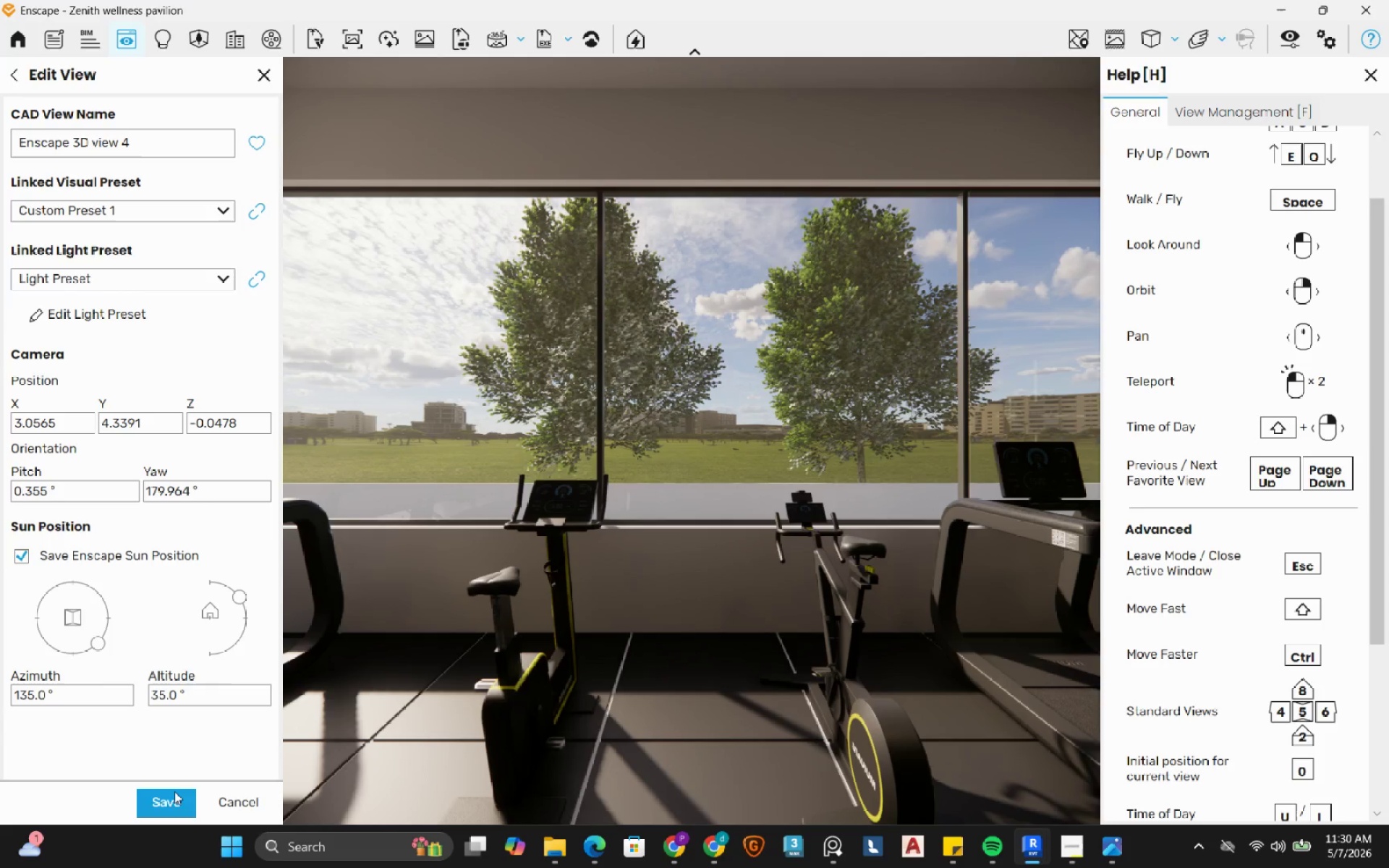 
left_click([172, 801])
 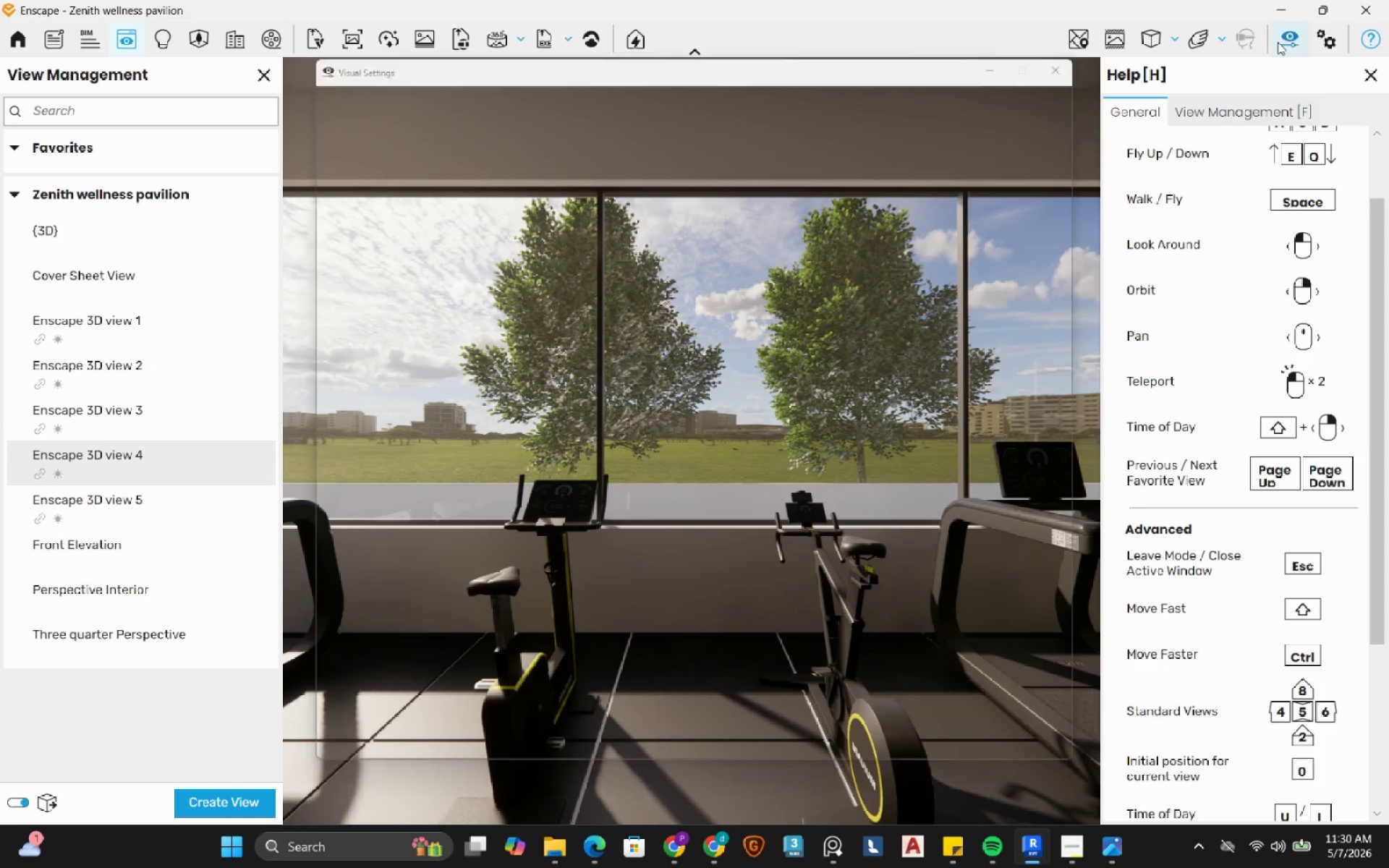 
mouse_move([723, 332])
 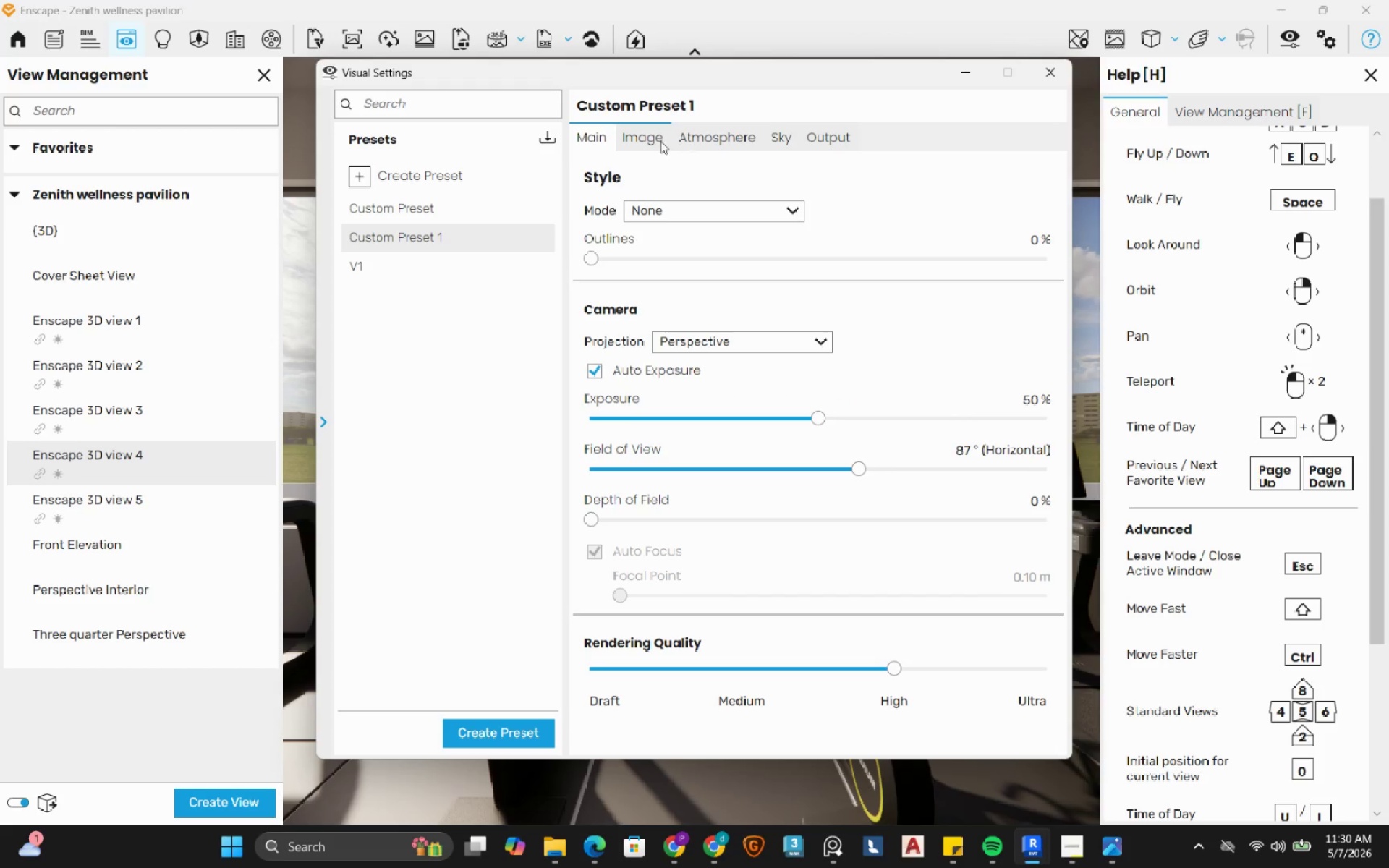 
left_click([643, 141])
 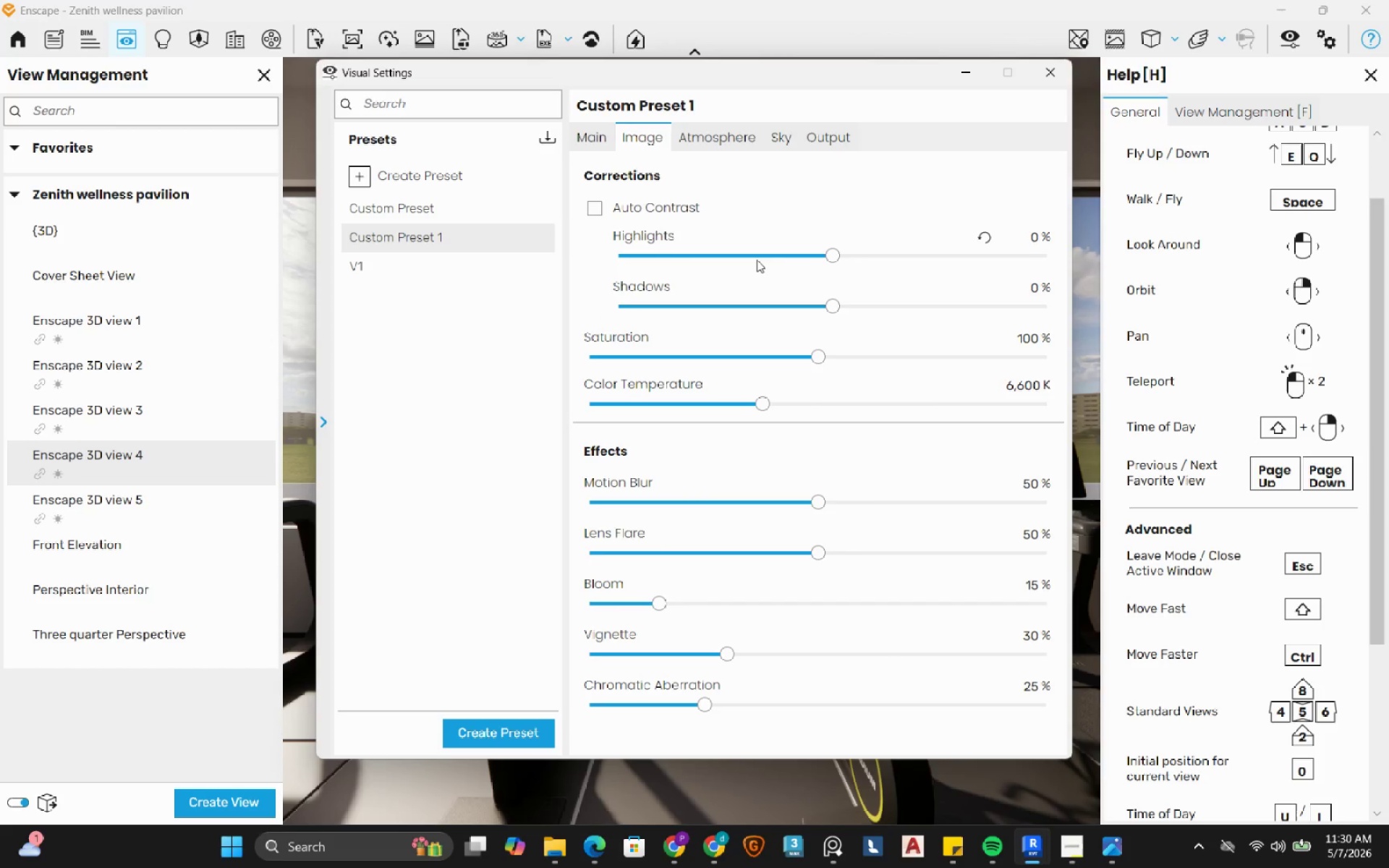 
left_click_drag(start_coordinate=[836, 257], to_coordinate=[702, 272])
 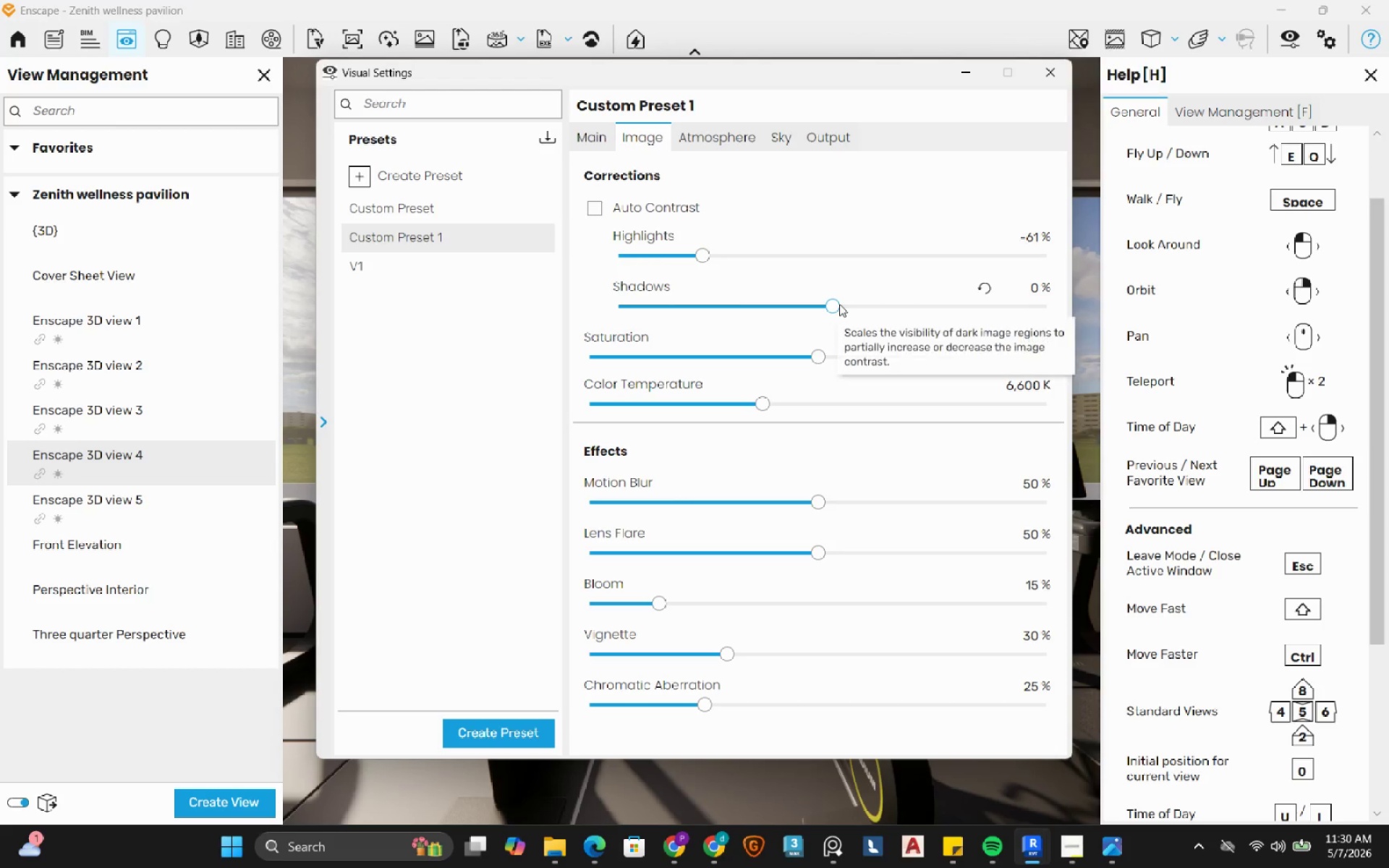 
left_click_drag(start_coordinate=[833, 304], to_coordinate=[765, 304])
 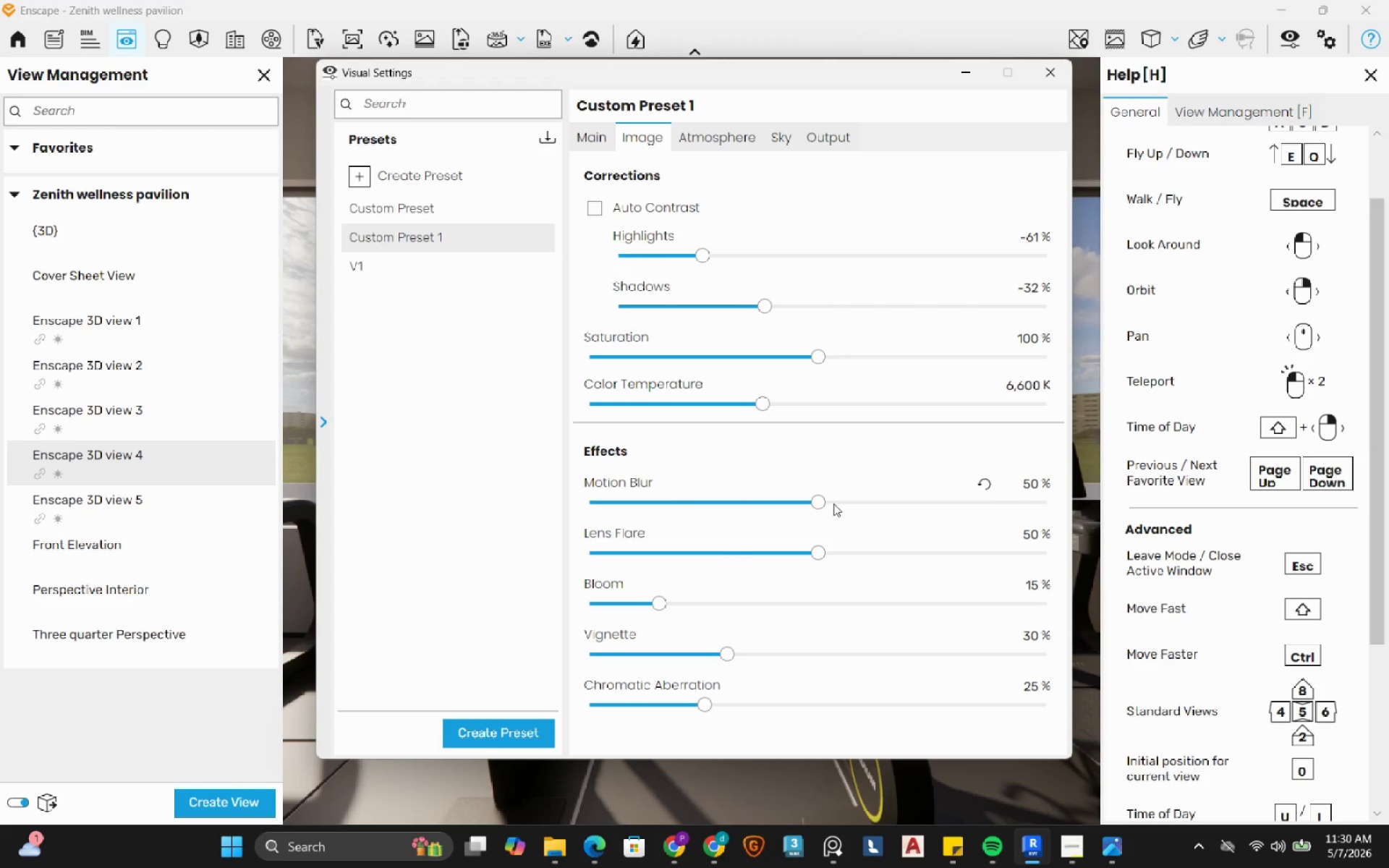 
left_click_drag(start_coordinate=[817, 503], to_coordinate=[436, 509])
 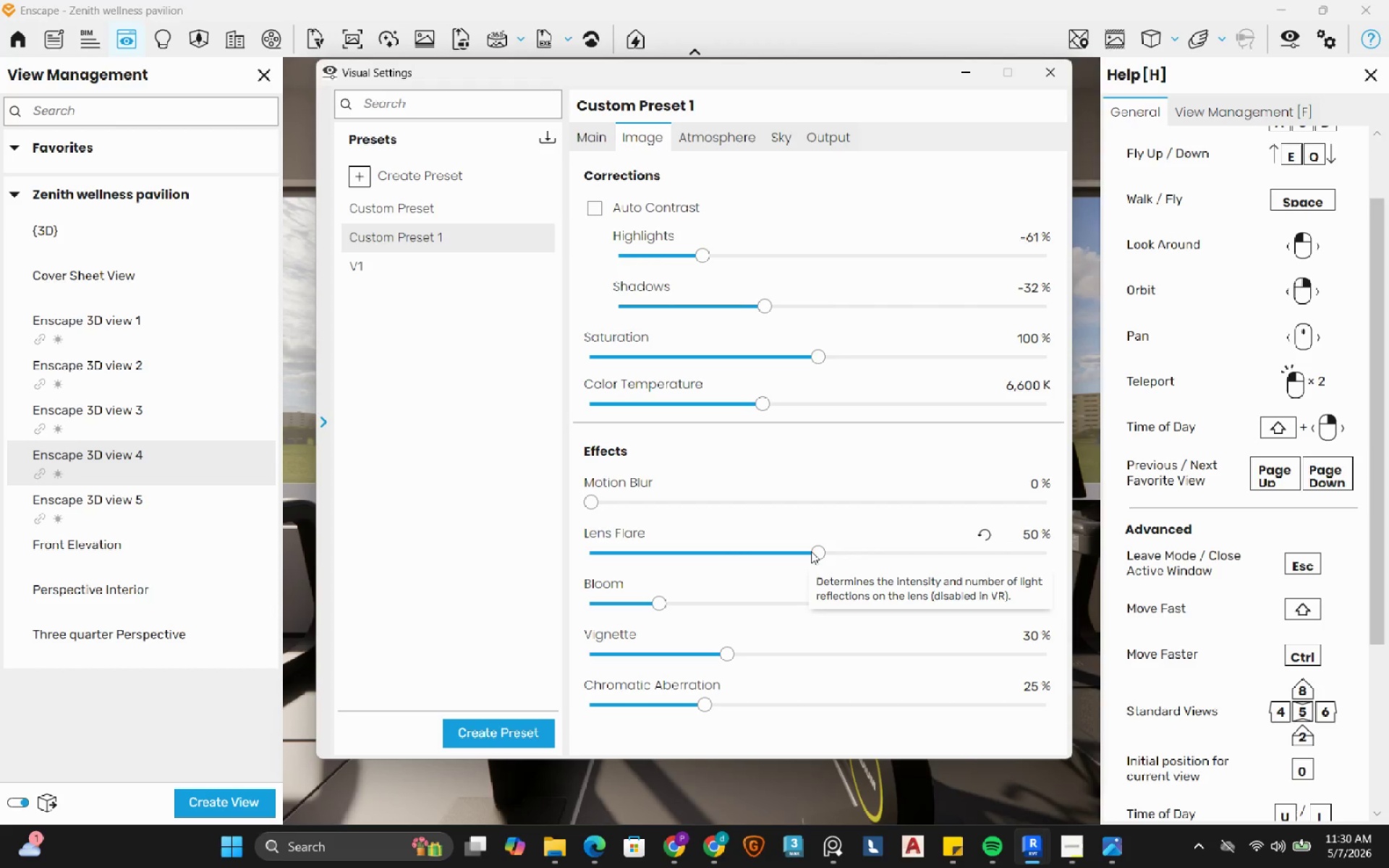 
left_click_drag(start_coordinate=[811, 551], to_coordinate=[621, 552])
 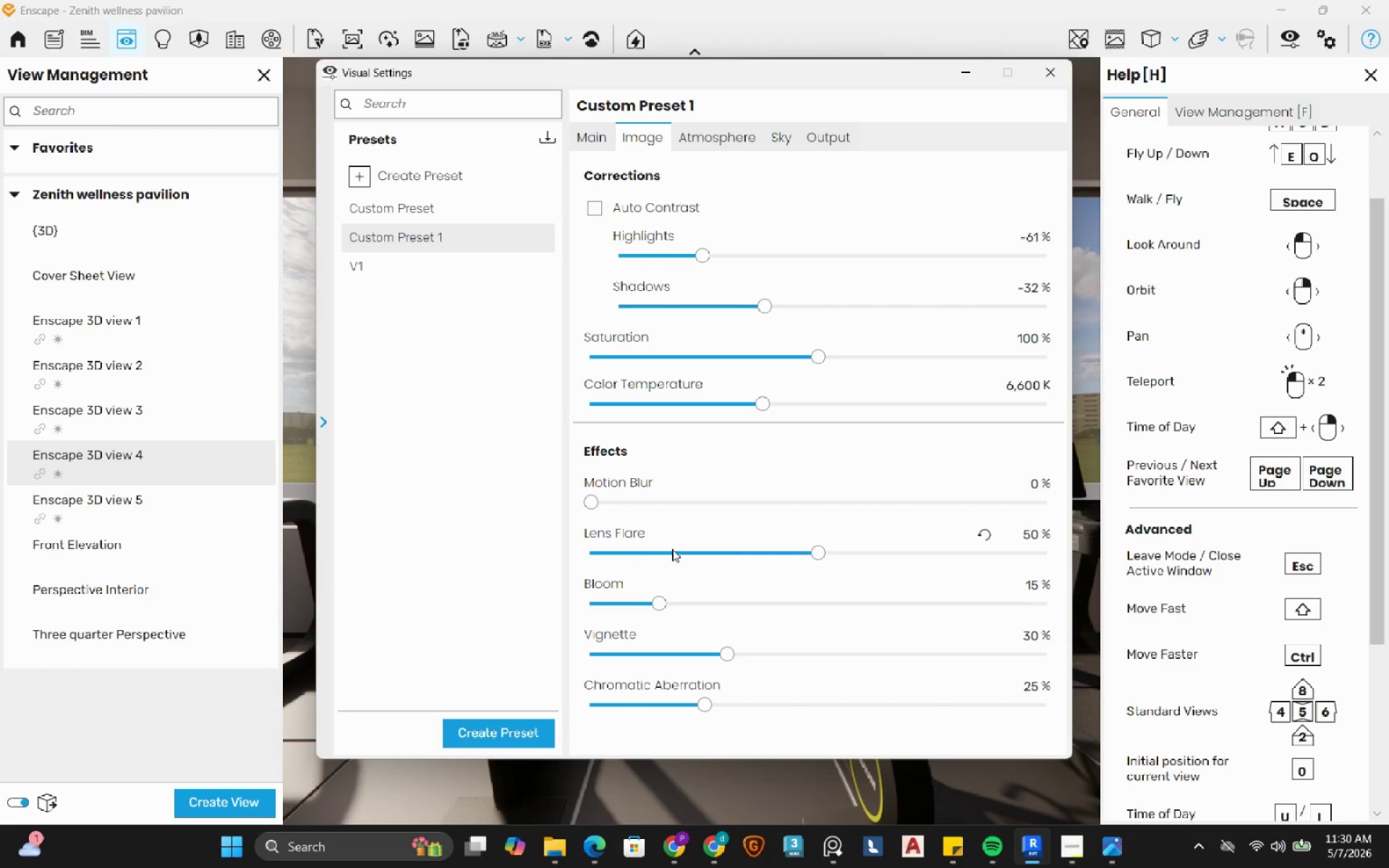 
left_click_drag(start_coordinate=[672, 549], to_coordinate=[610, 556])
 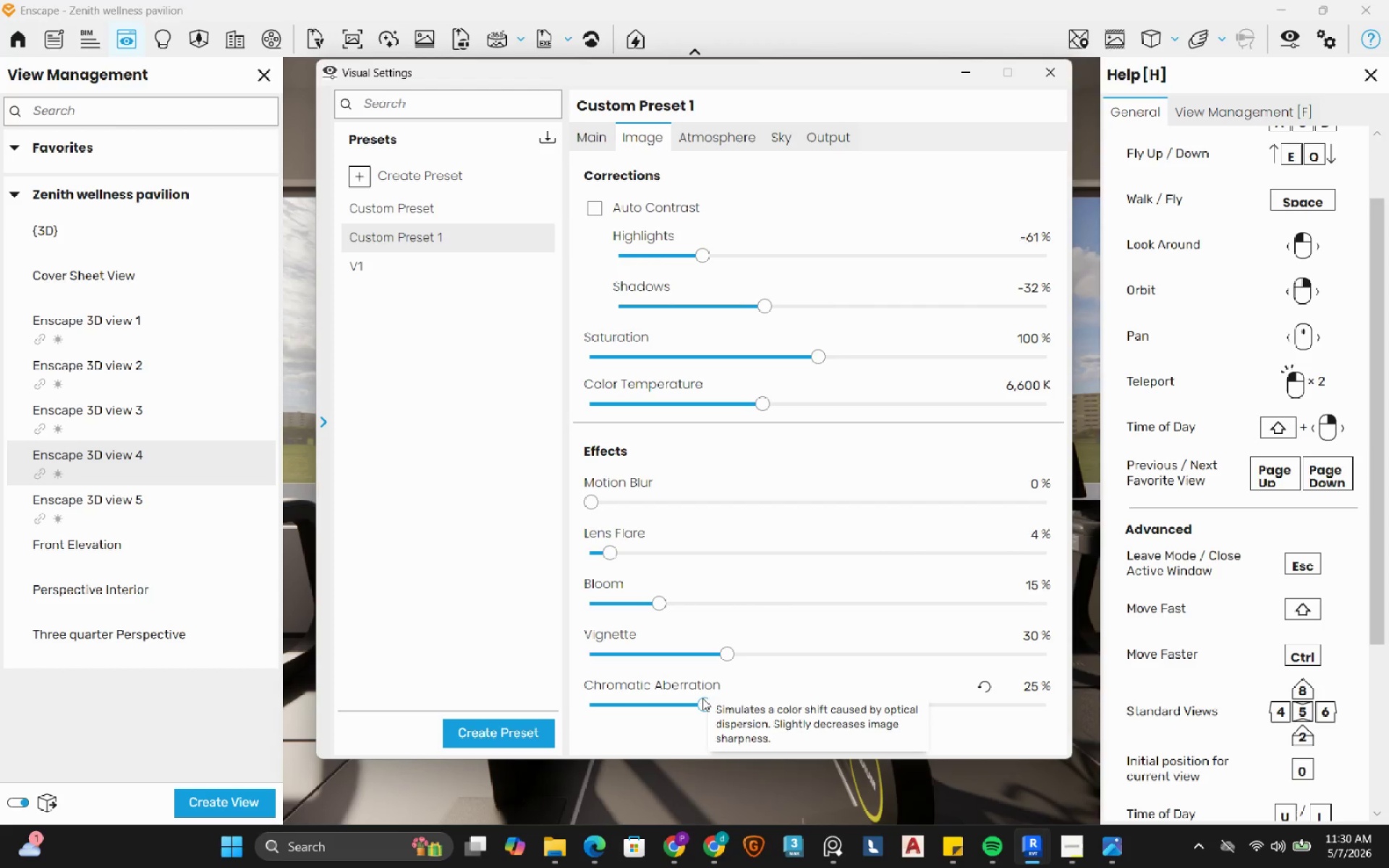 
left_click_drag(start_coordinate=[694, 702], to_coordinate=[610, 711])
 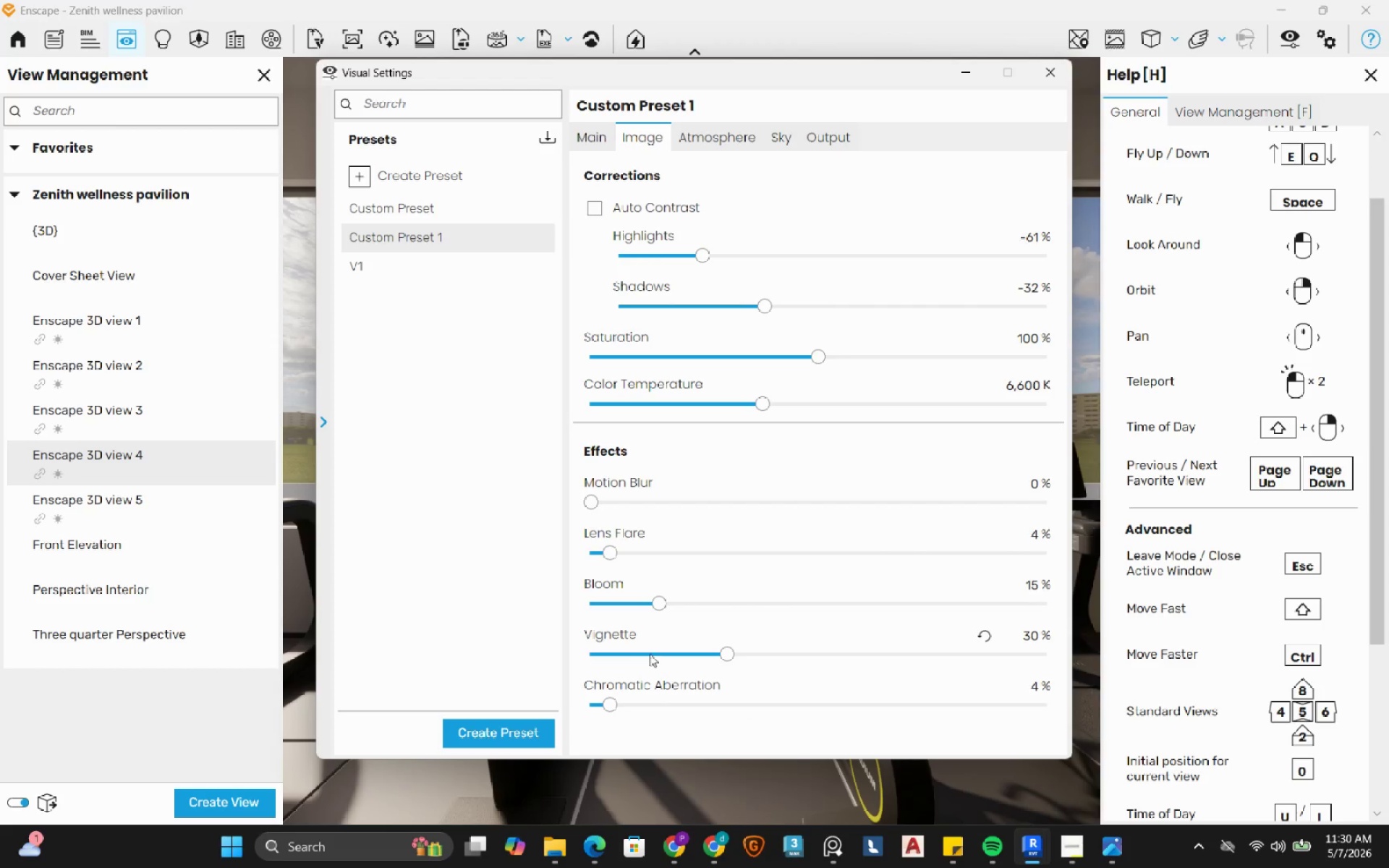 
left_click_drag(start_coordinate=[650, 654], to_coordinate=[625, 660])
 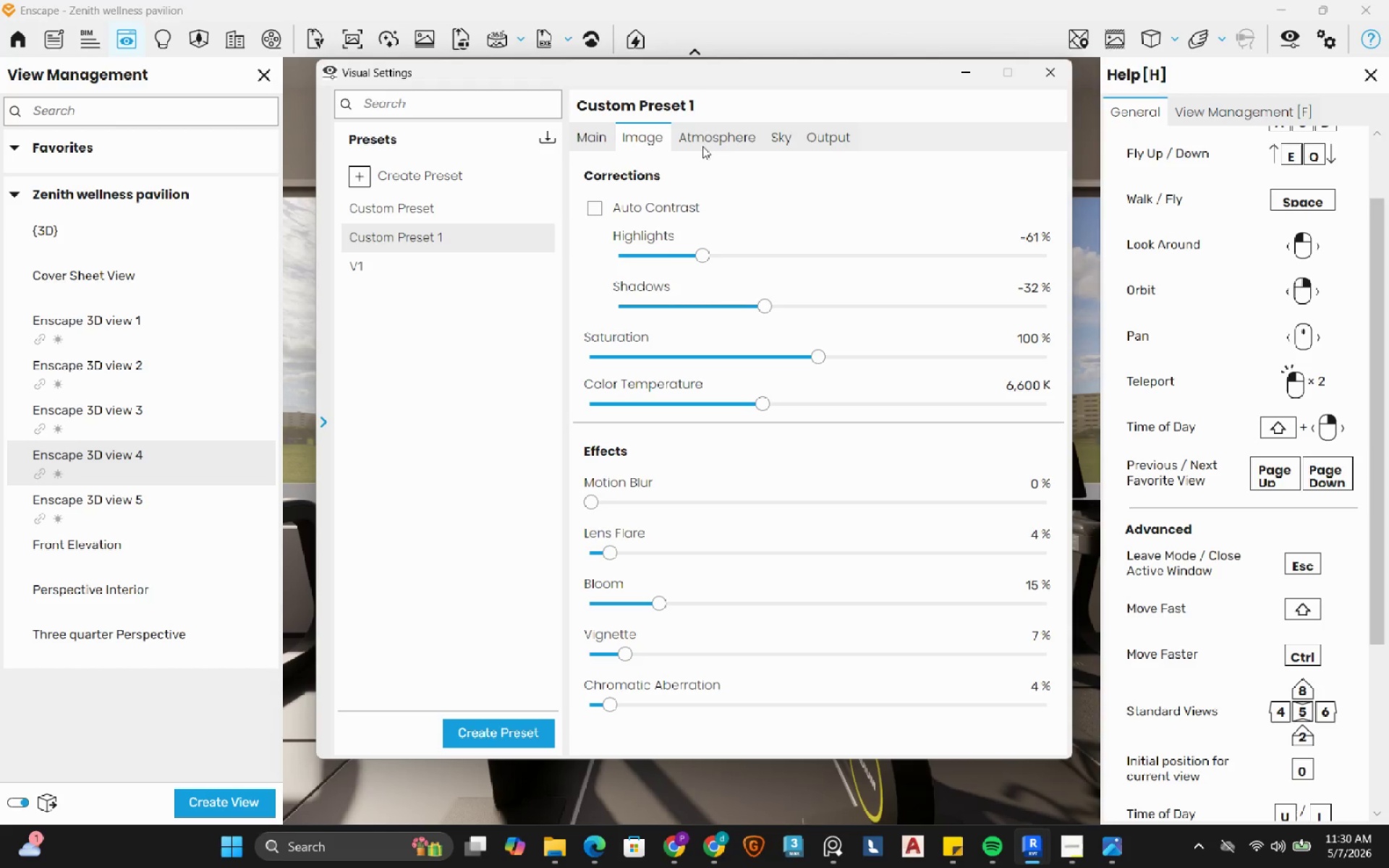 
left_click([702, 143])
 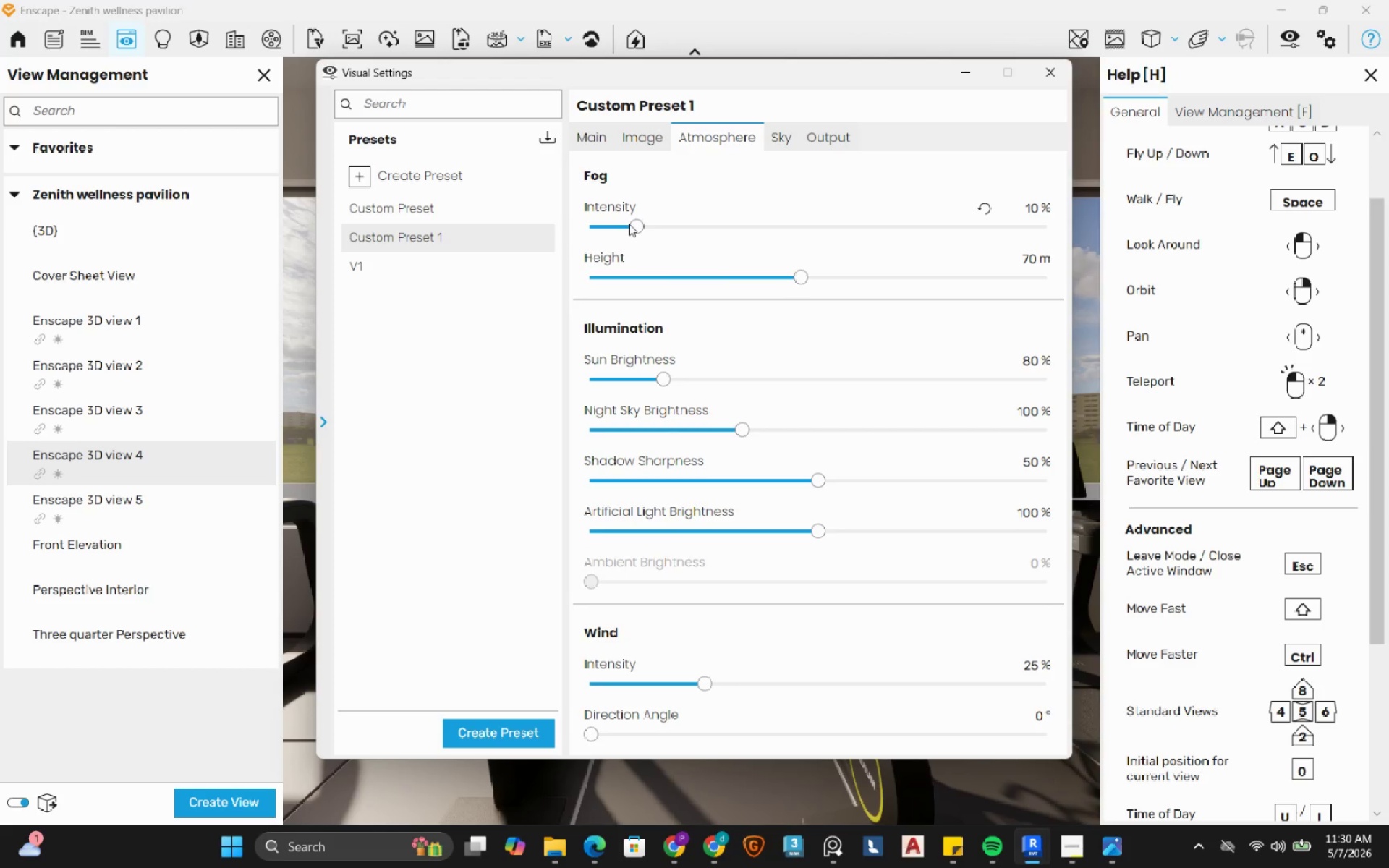 
left_click_drag(start_coordinate=[632, 224], to_coordinate=[536, 244])
 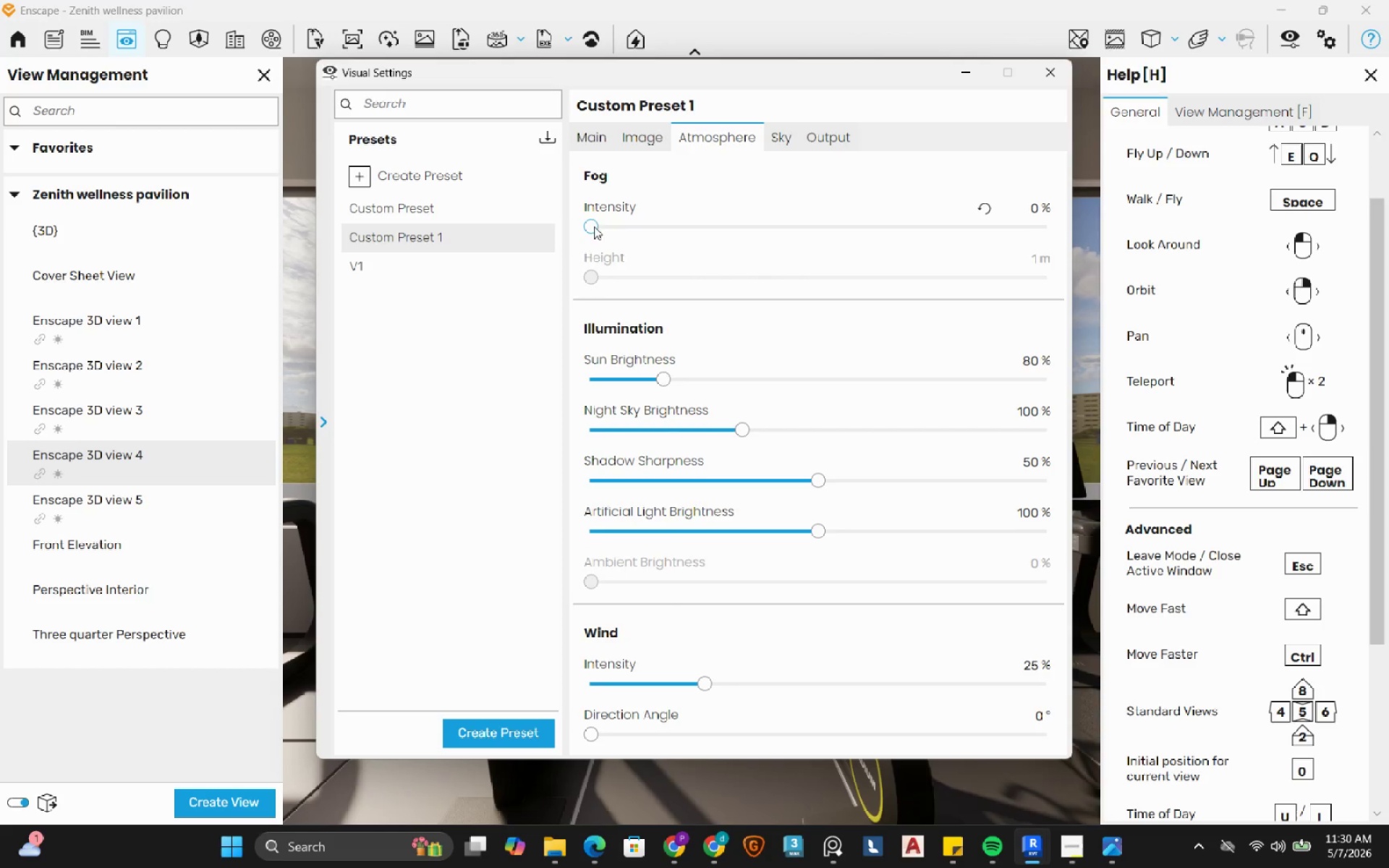 
left_click_drag(start_coordinate=[597, 226], to_coordinate=[858, 243])
 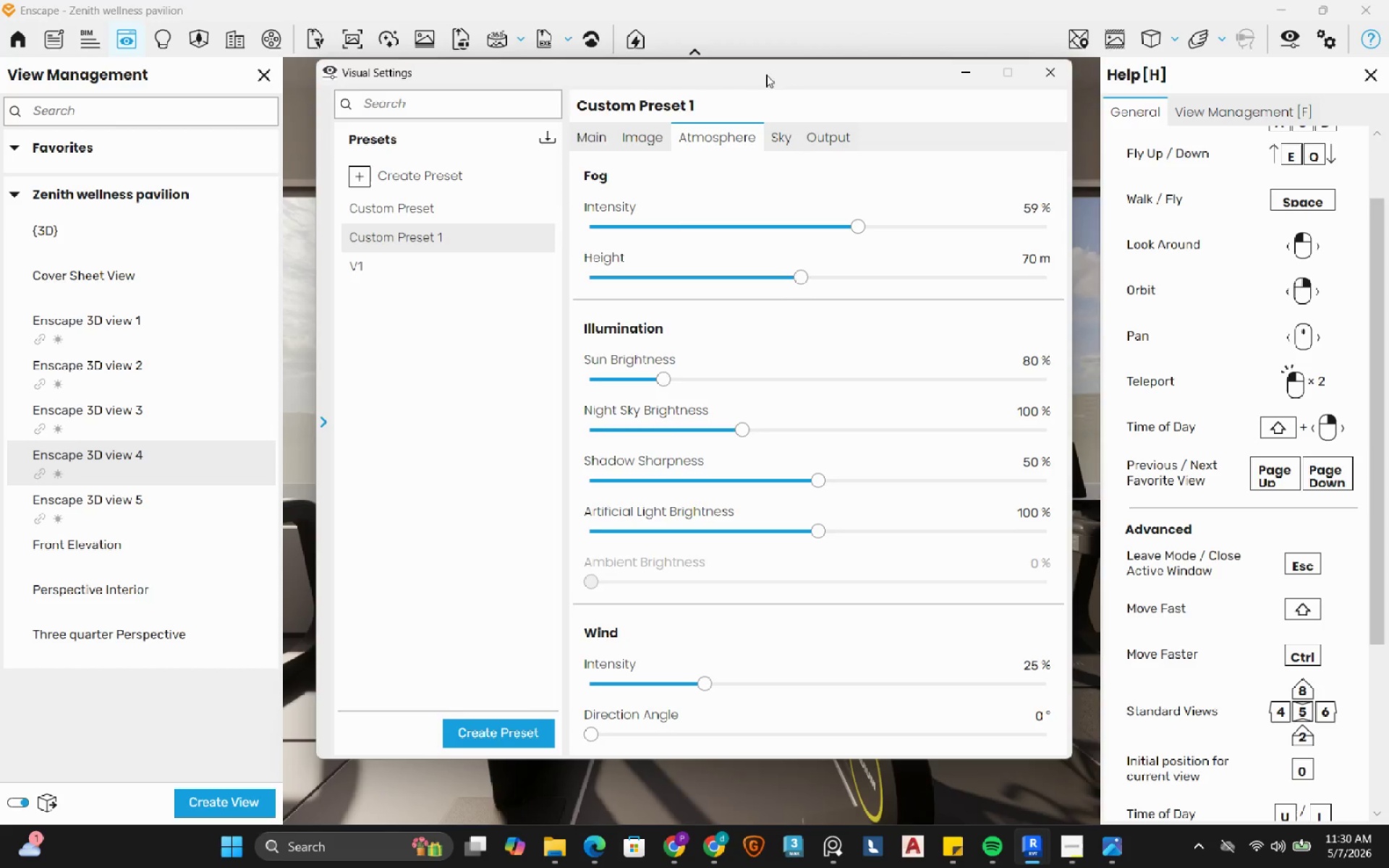 
left_click_drag(start_coordinate=[766, 75], to_coordinate=[687, 93])
 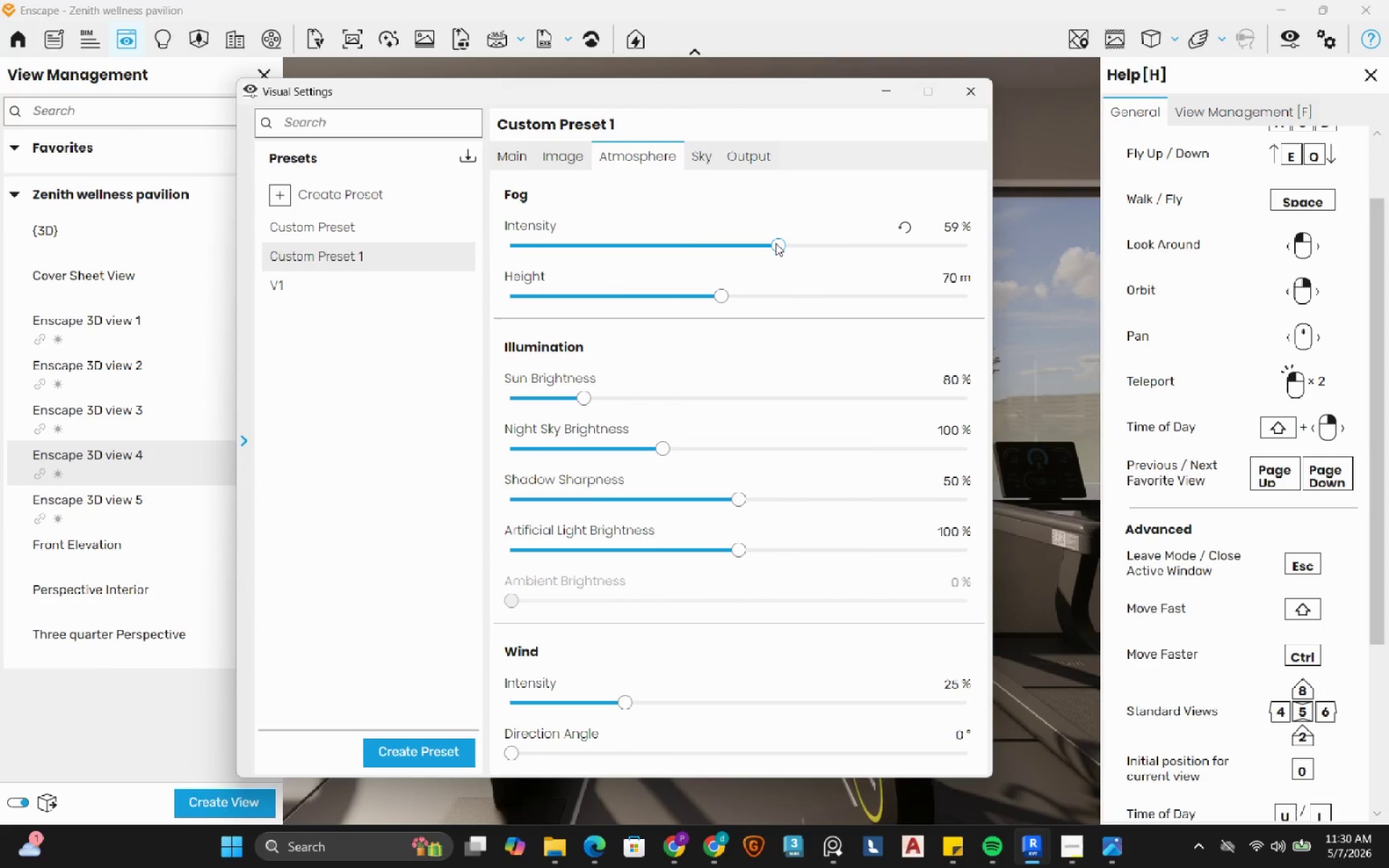 
left_click_drag(start_coordinate=[776, 243], to_coordinate=[348, 255])
 